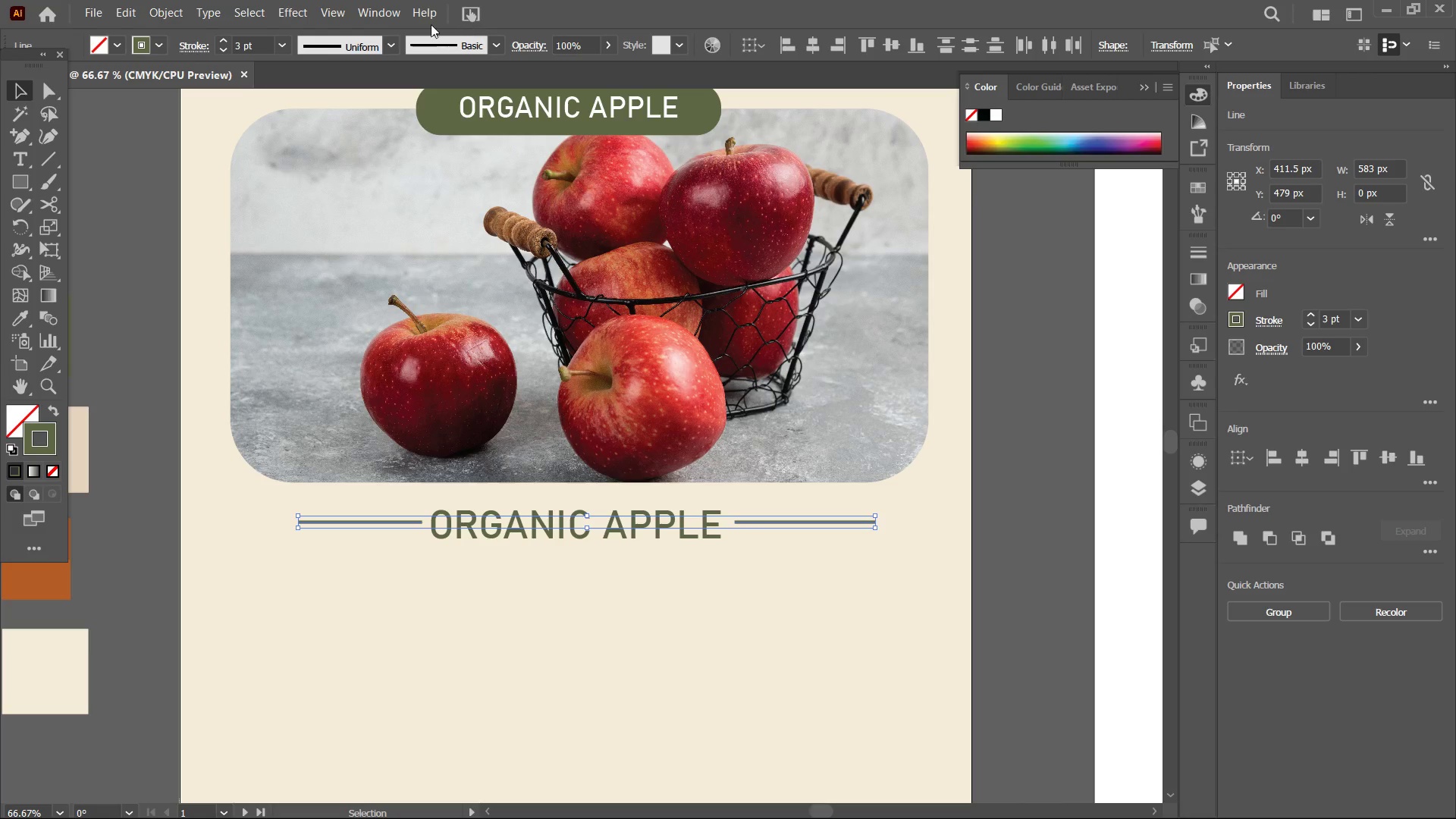 
left_click([385, 45])
 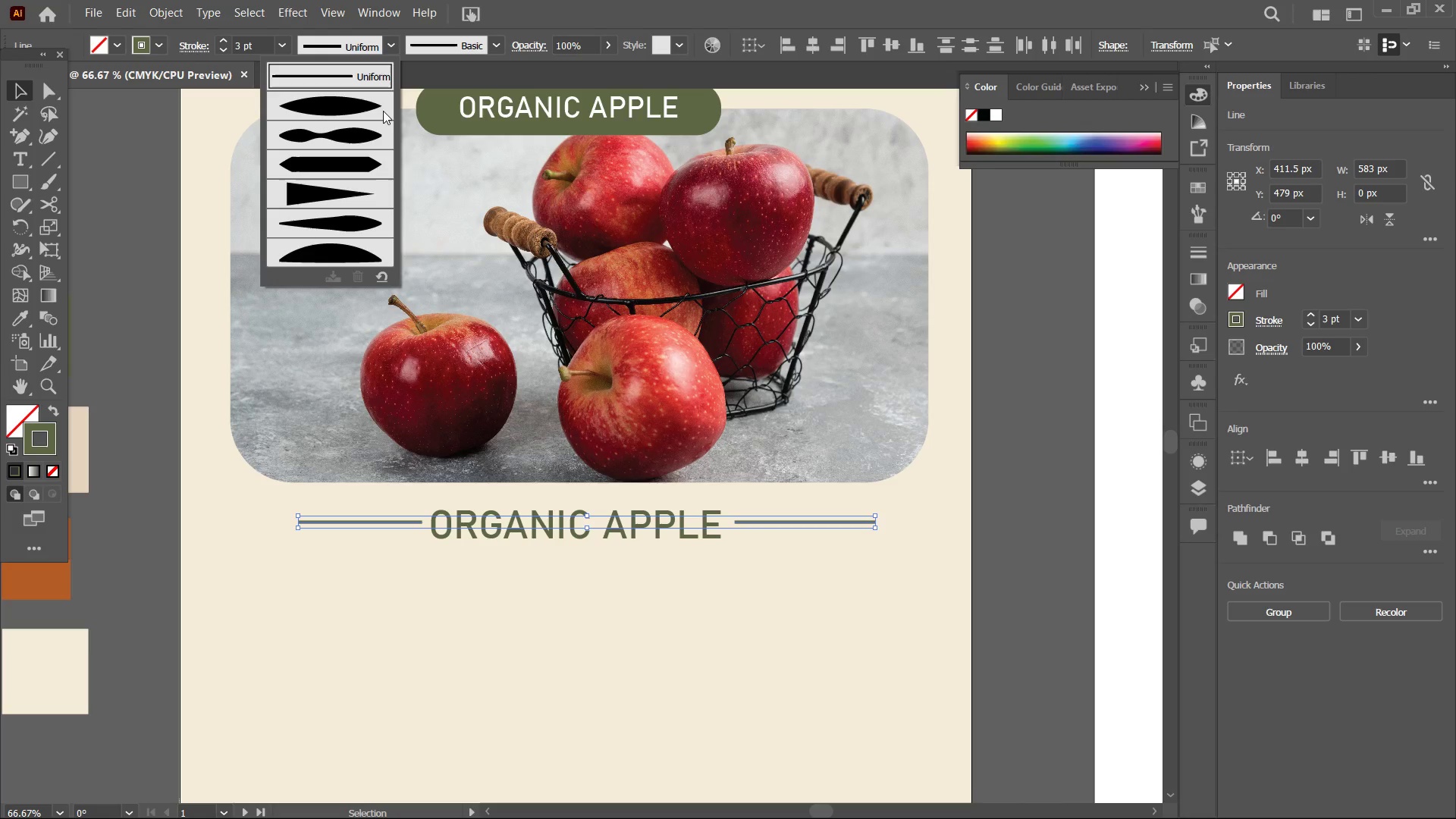 
left_click([362, 108])
 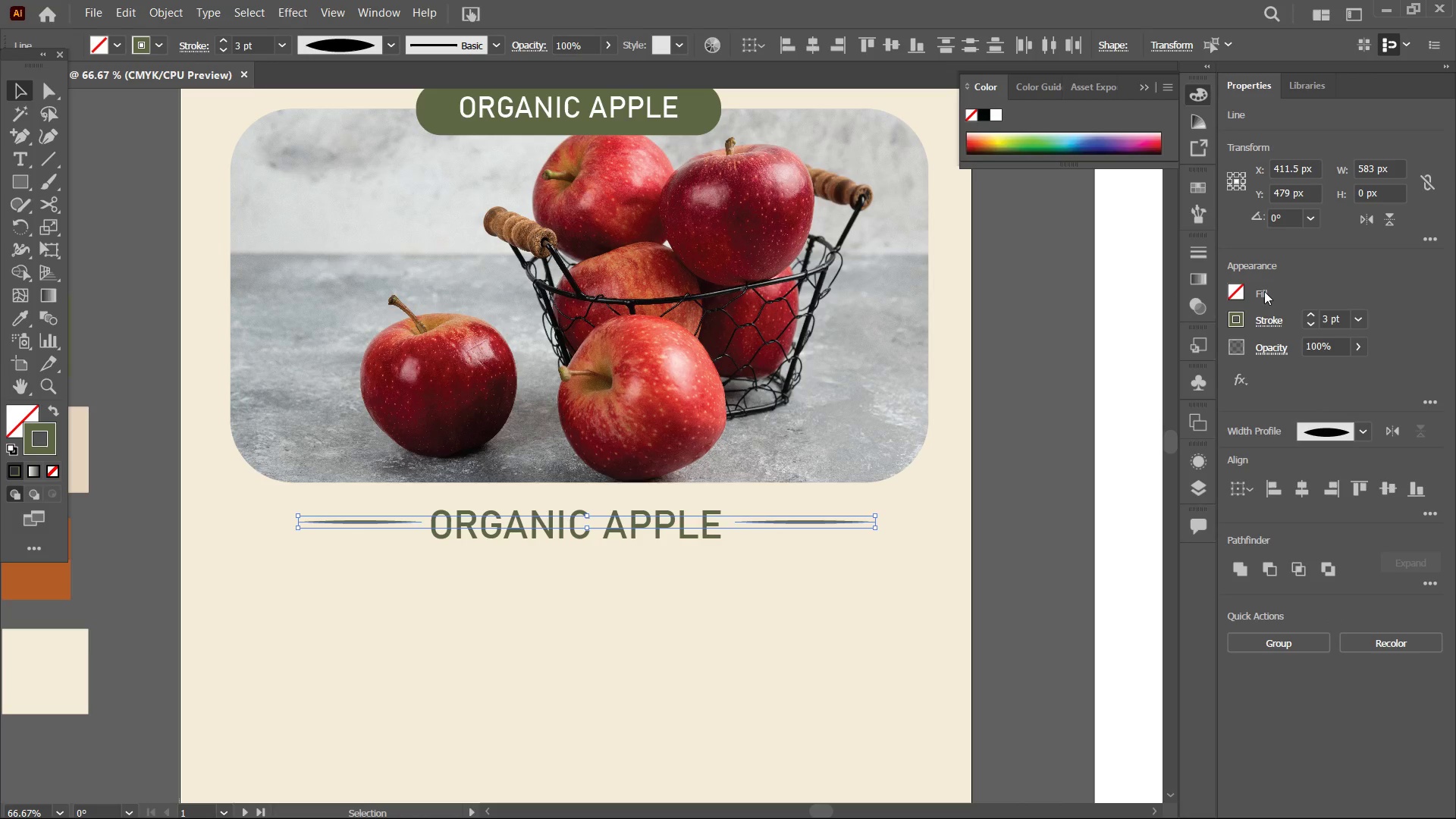 
left_click([1306, 323])
 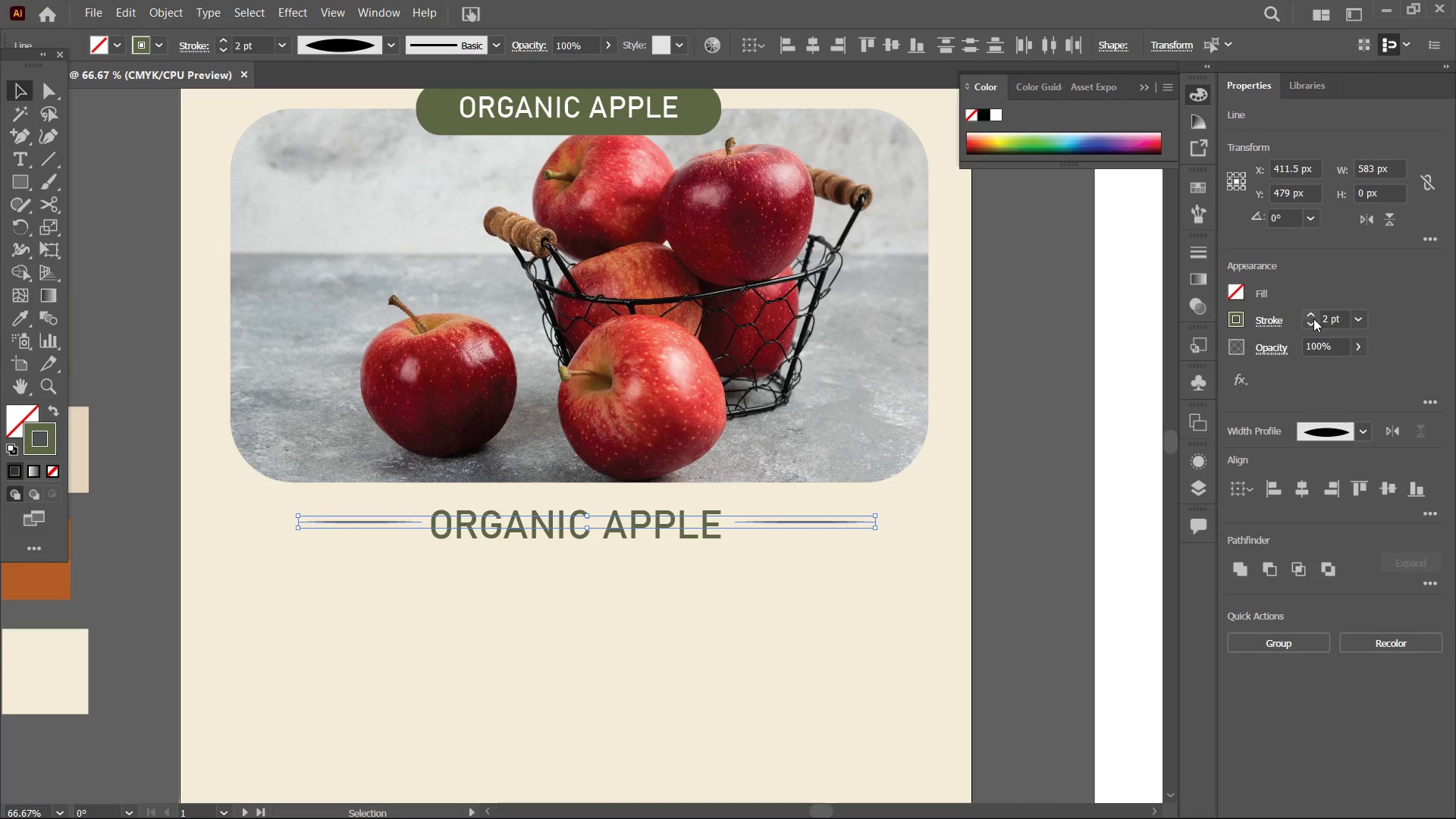 
left_click([1311, 312])
 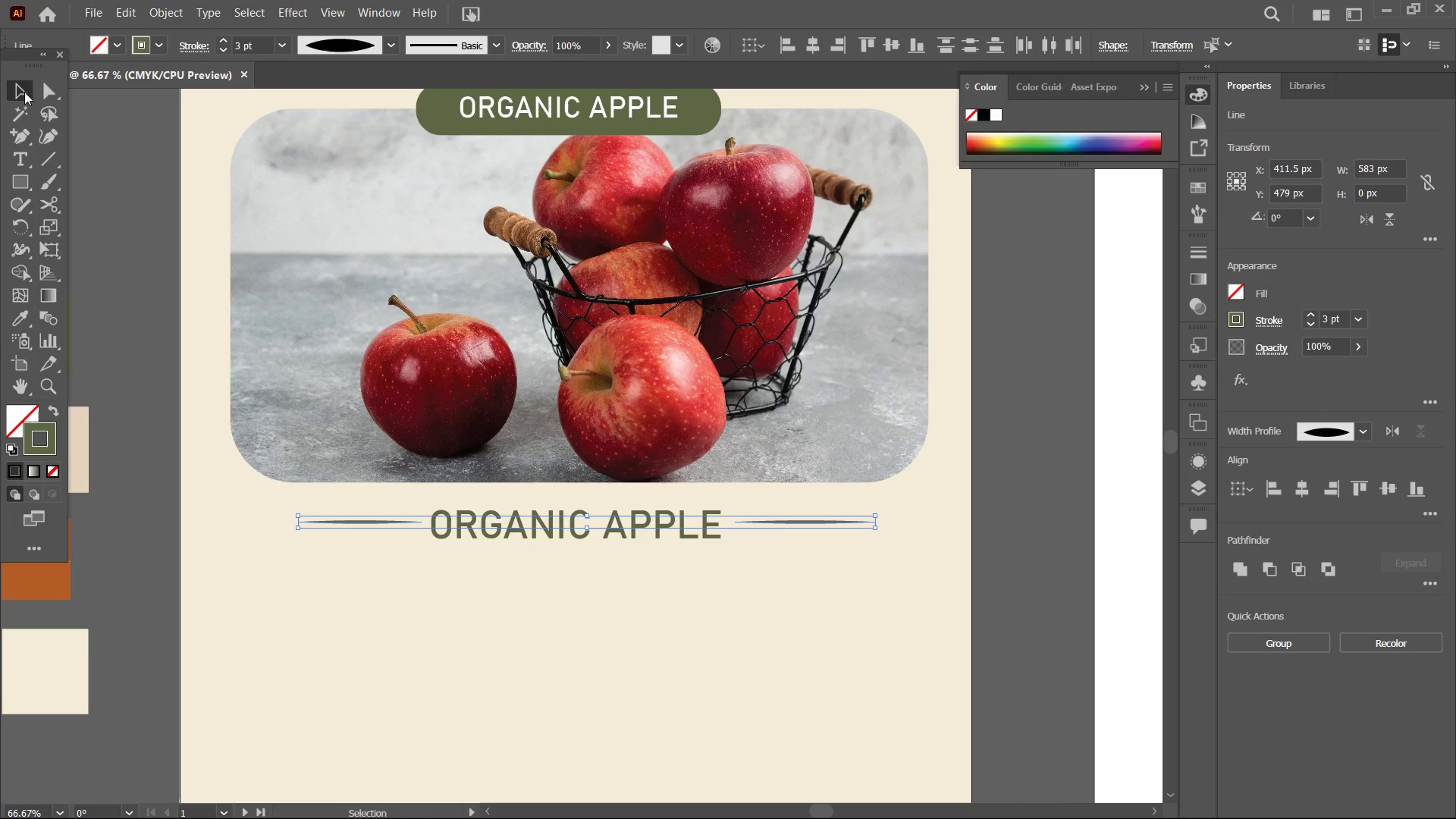 
hold_key(key=ShiftLeft, duration=0.72)
left_click([573, 544])
 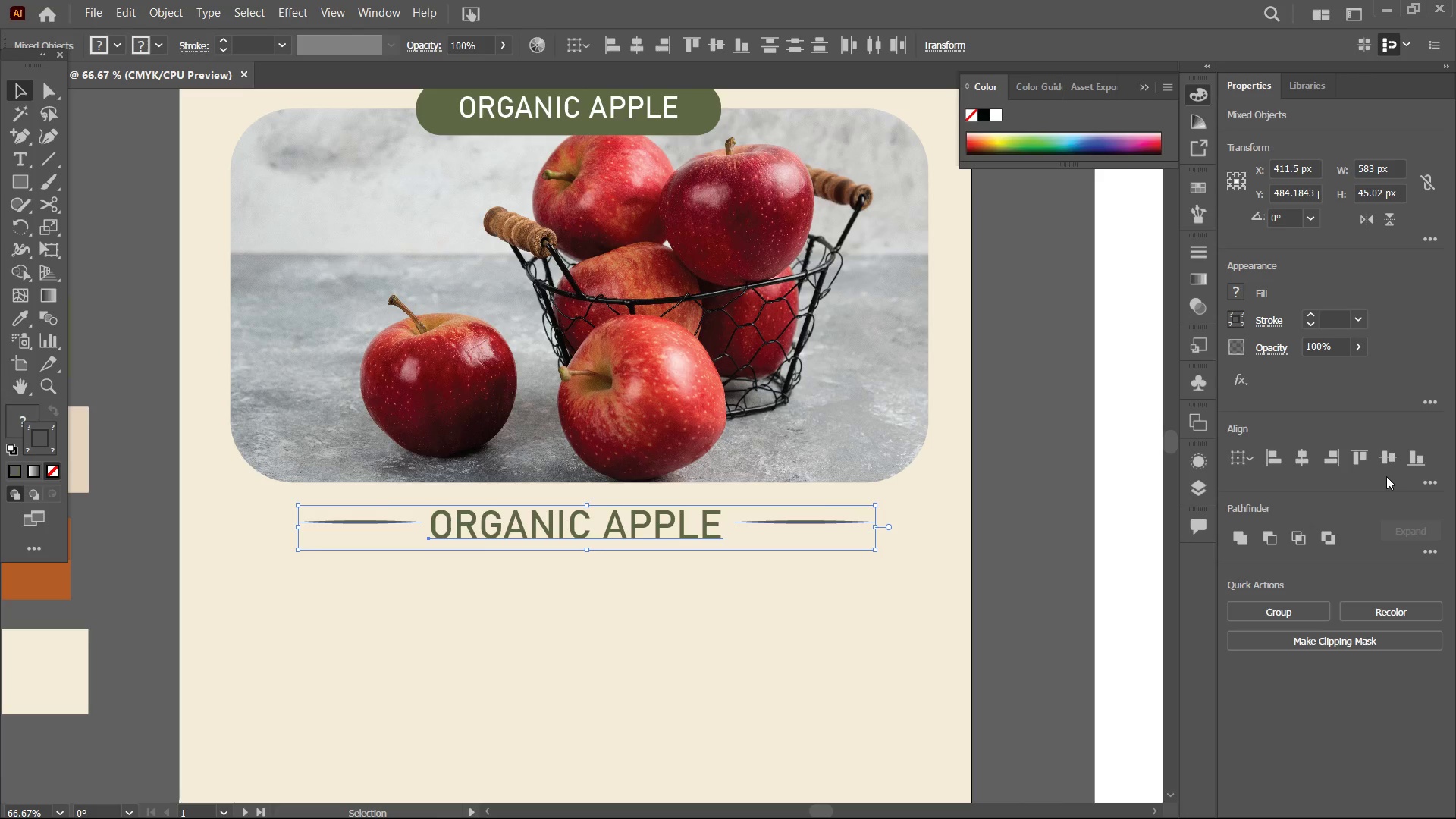 
left_click([1385, 461])
 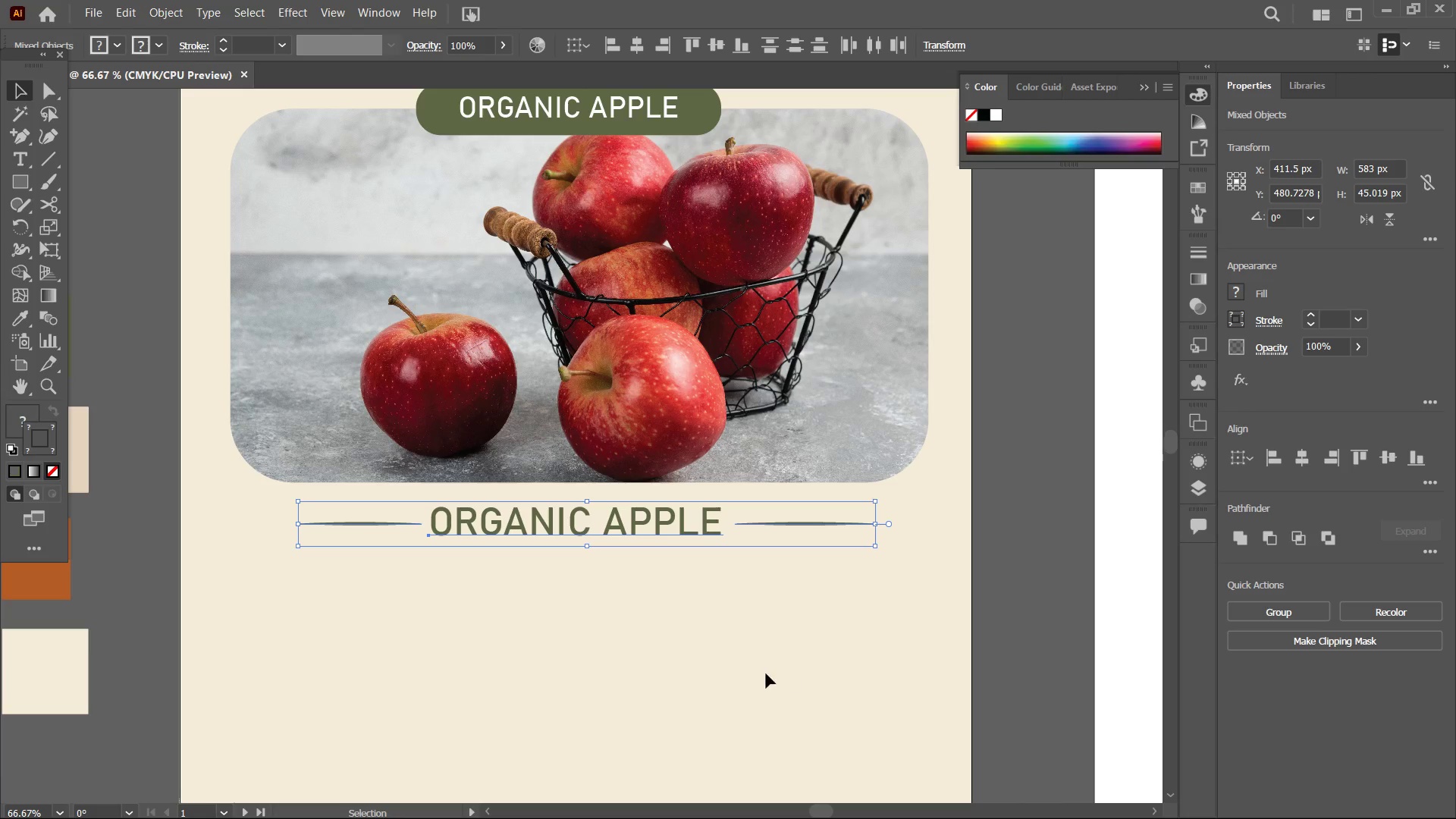 
left_click([757, 670])
 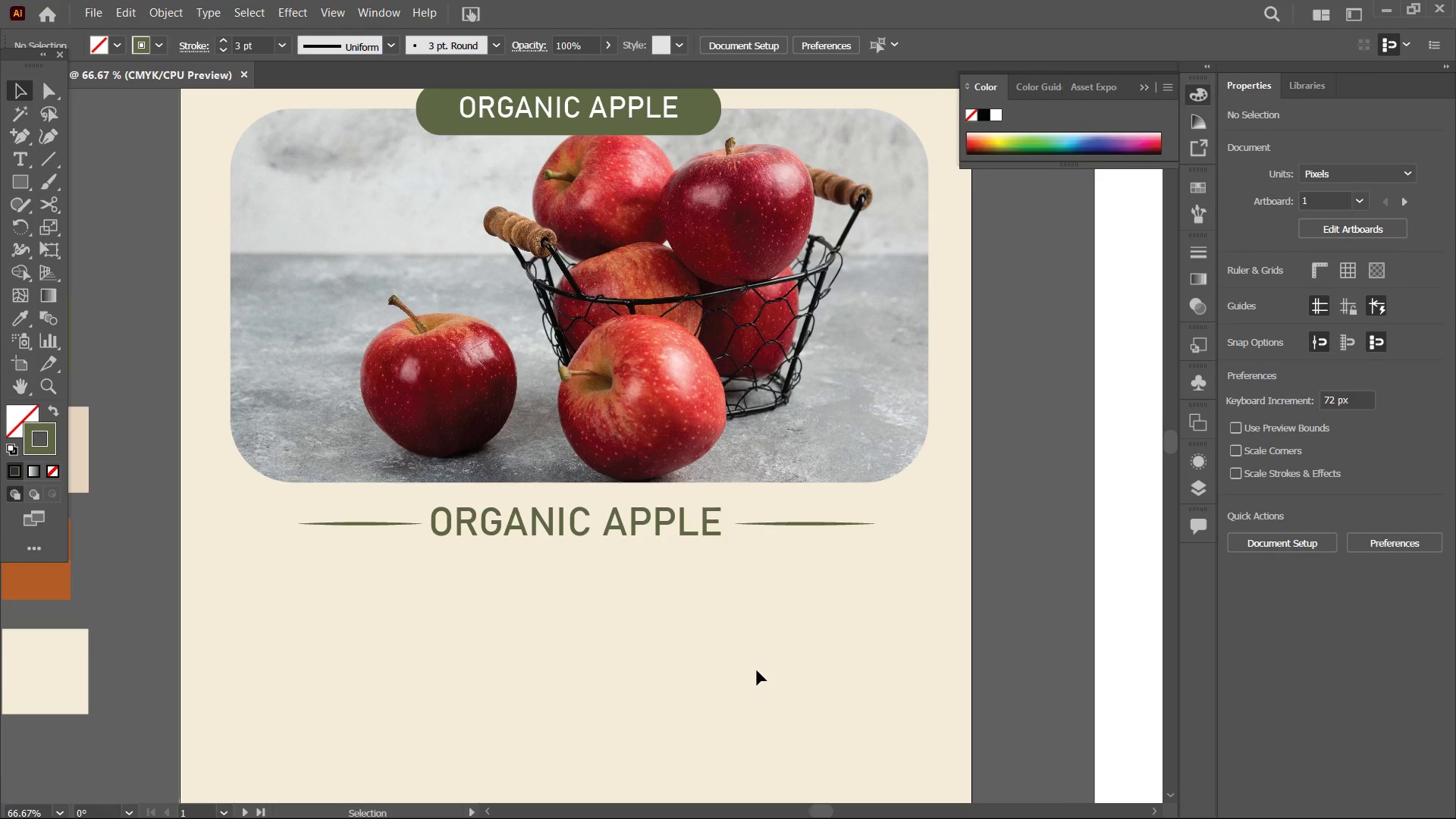 
key(Control+Minus)
 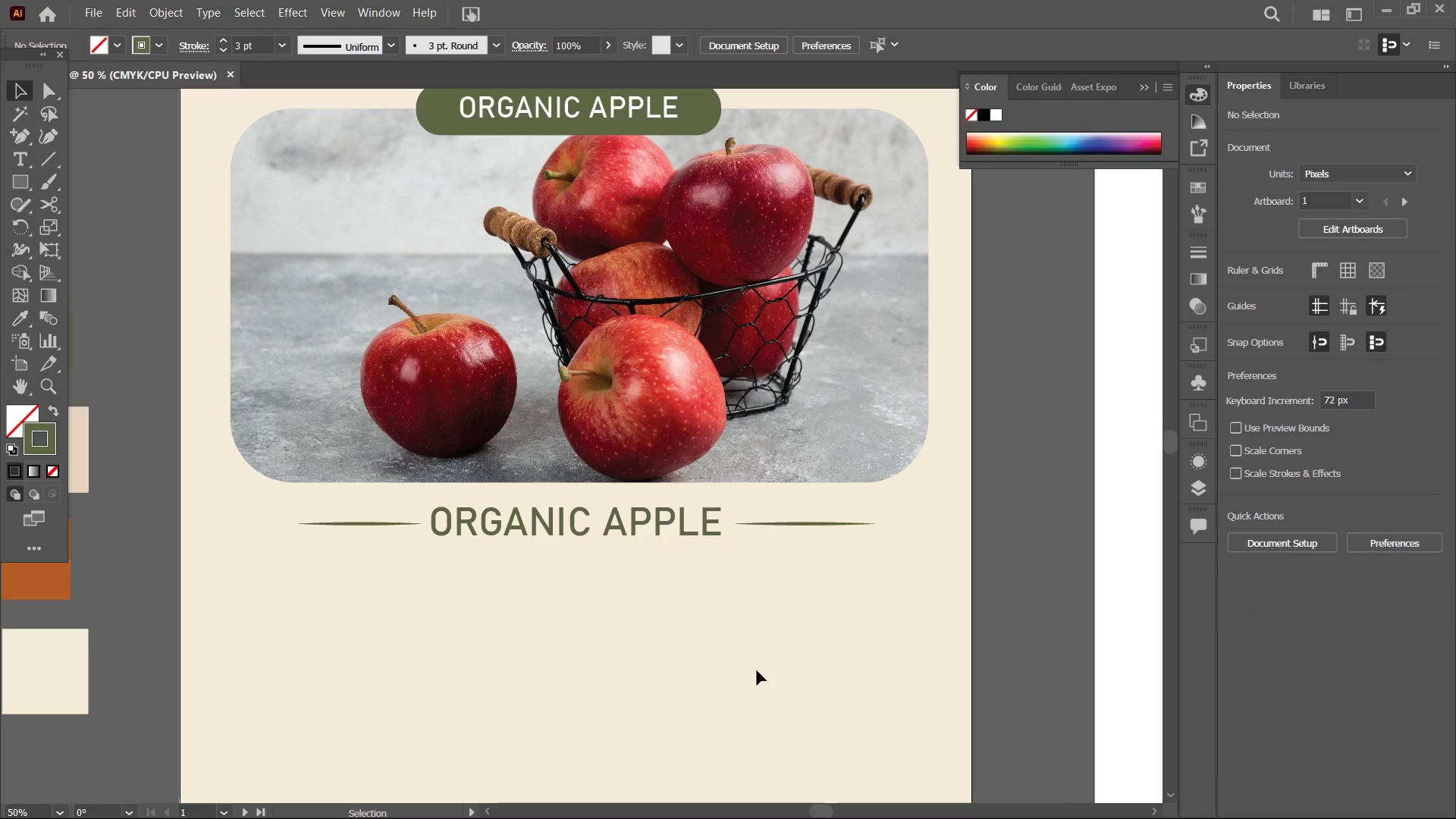 
hold_key(key=ControlLeft, duration=0.78)
 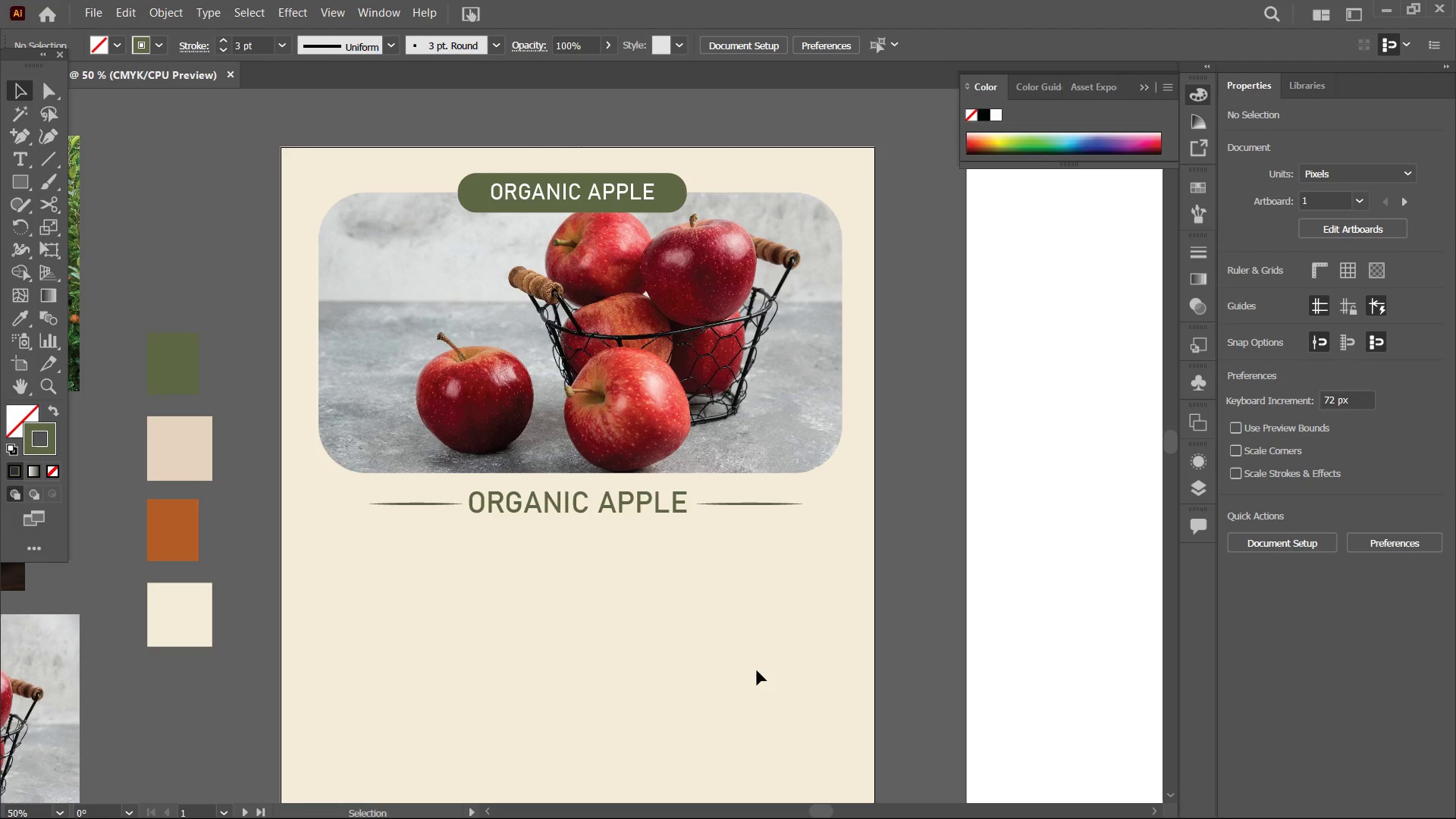 
hold_key(key=Space, duration=1.01)
 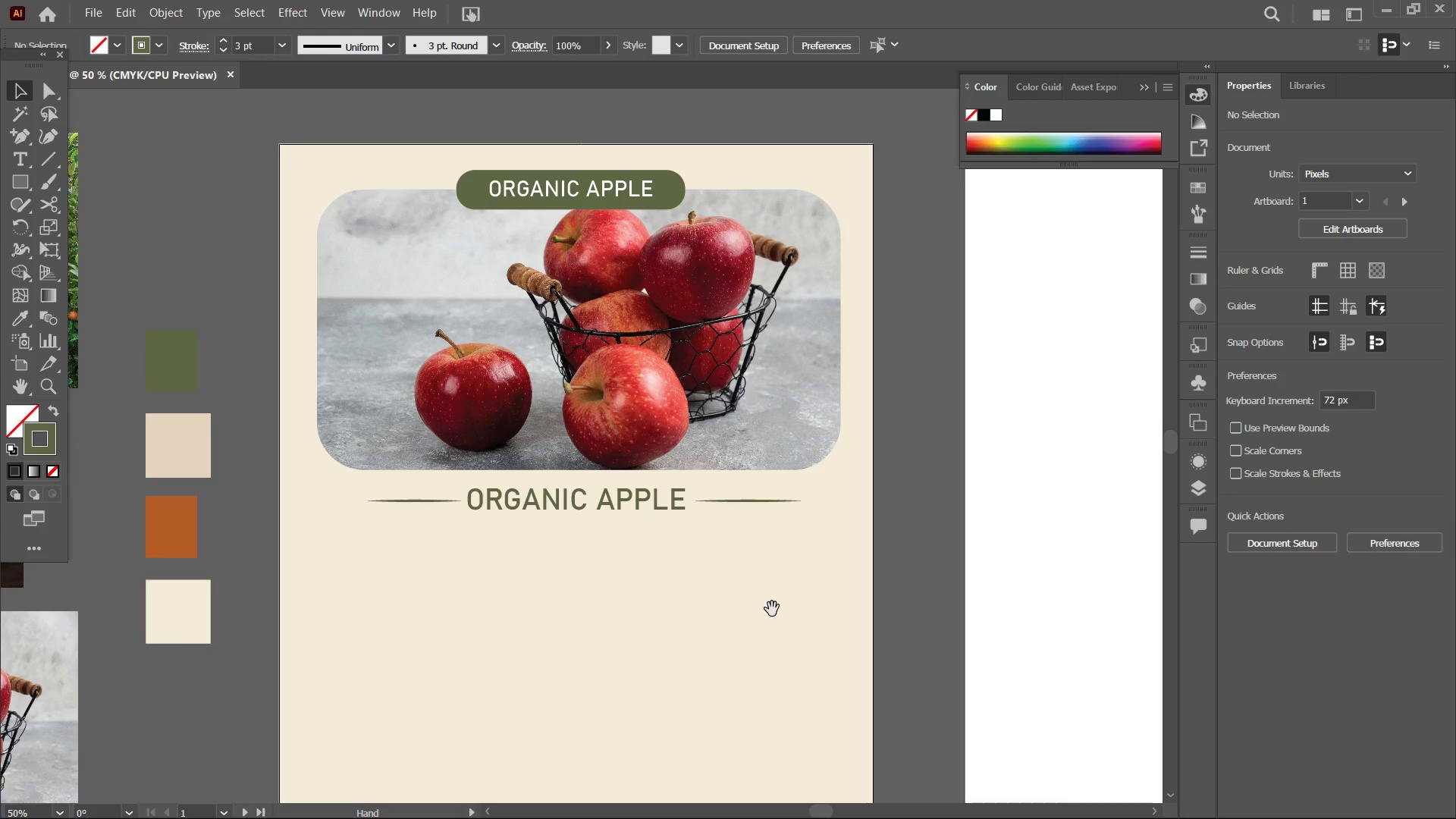 
left_click_drag(start_coordinate=[808, 686], to_coordinate=[766, 545])
 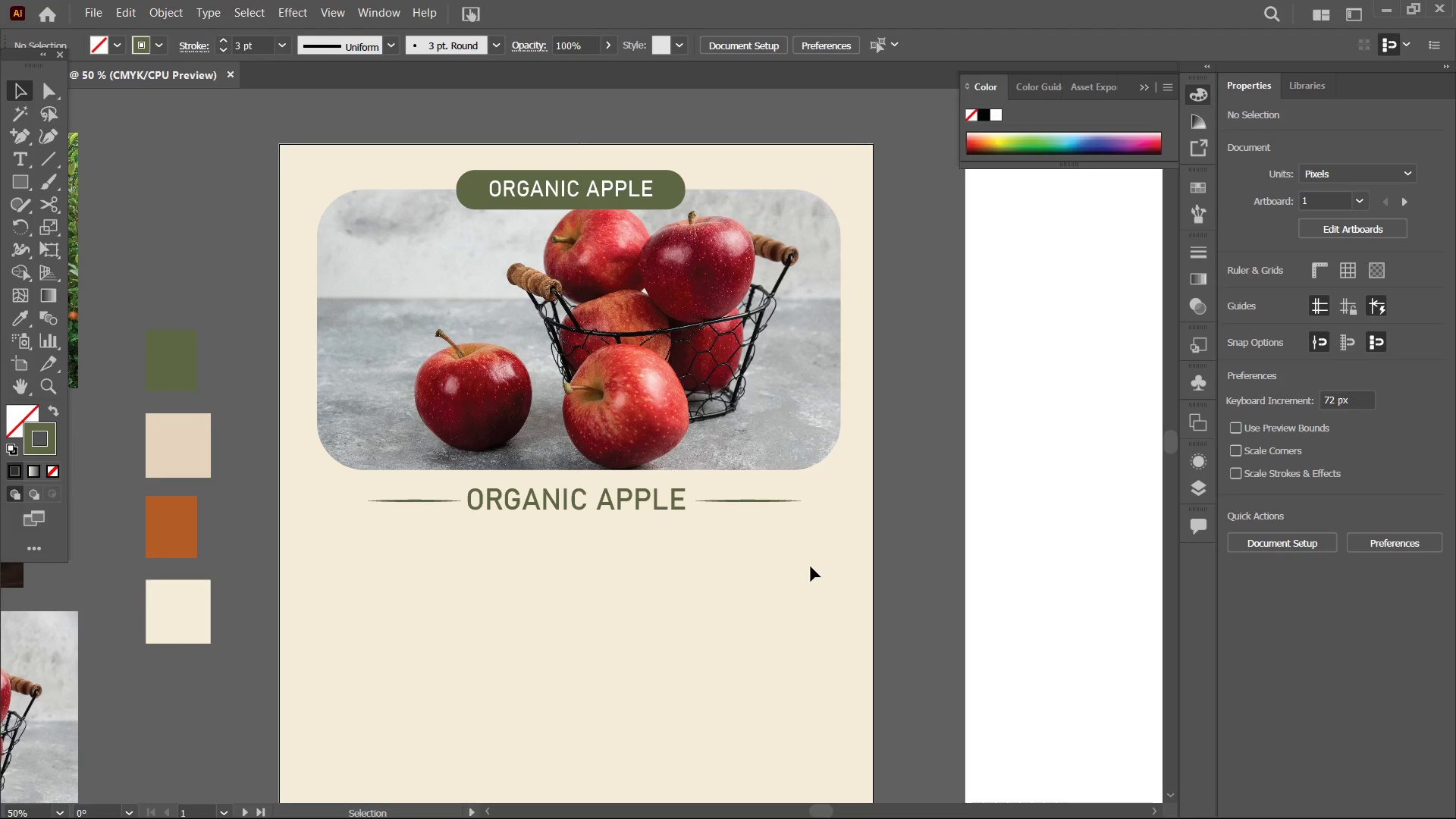 
hold_key(key=Space, duration=1.52)
 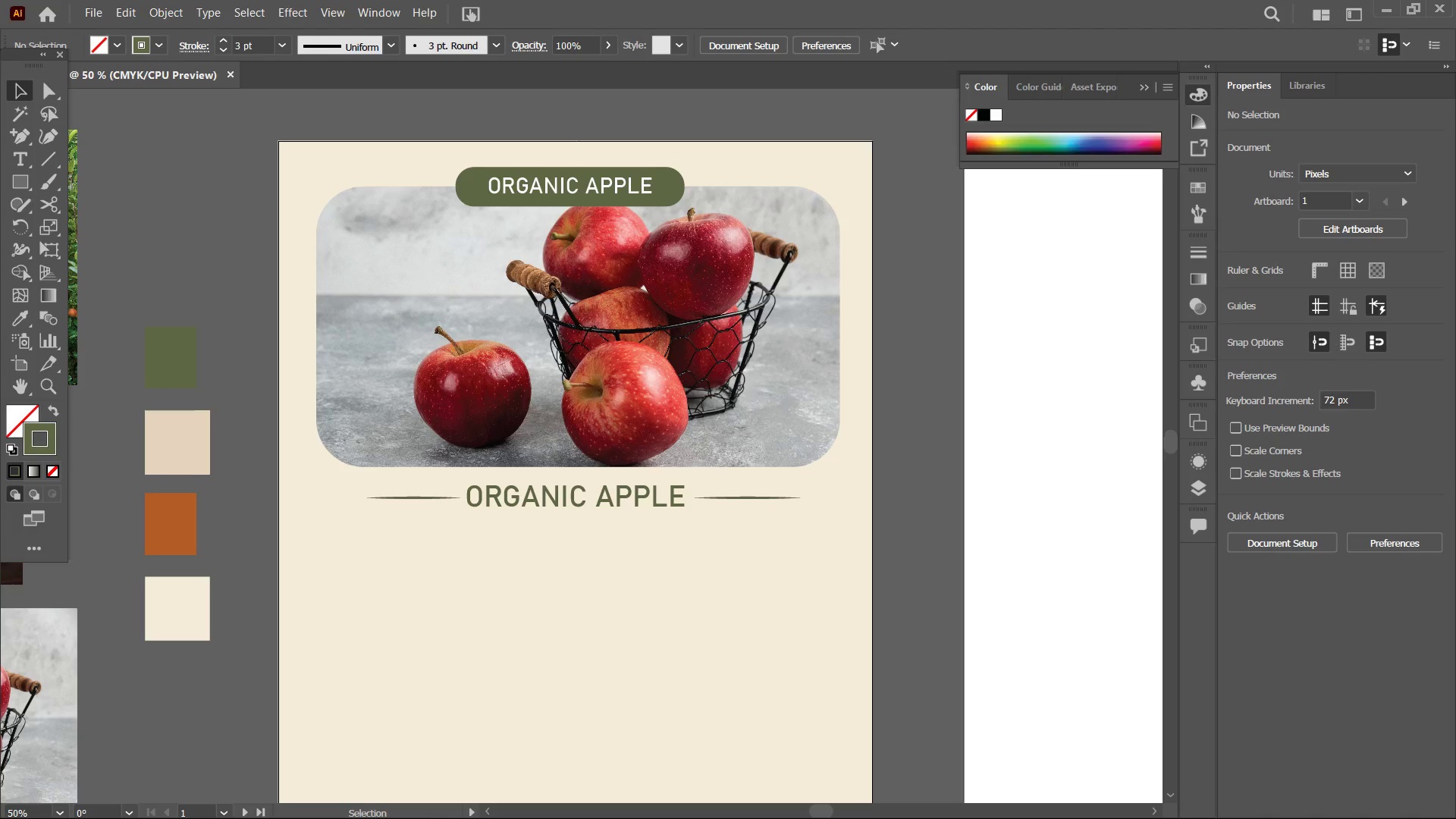 
left_click_drag(start_coordinate=[772, 605], to_coordinate=[745, 479])
 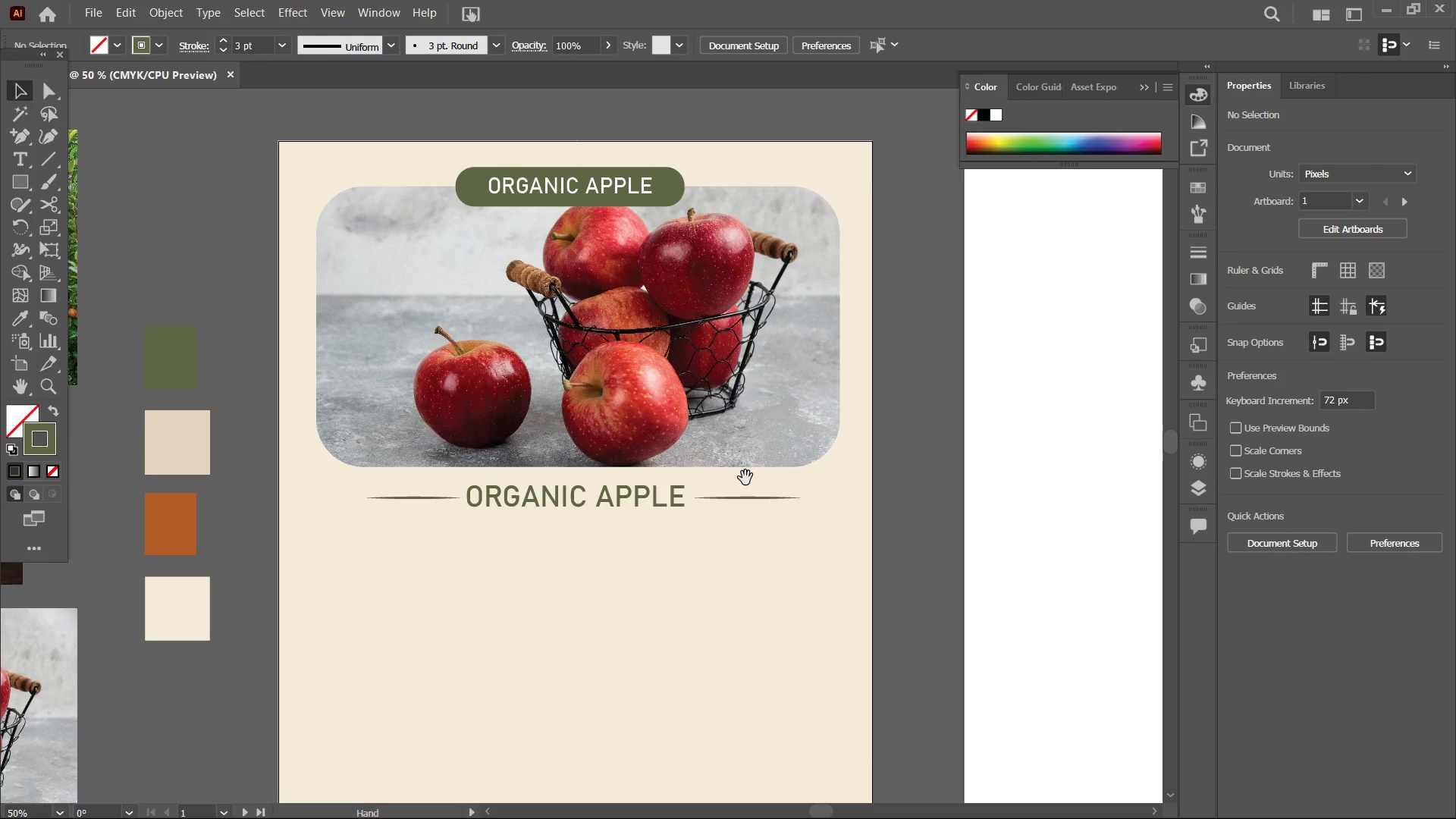 
key(Space)
 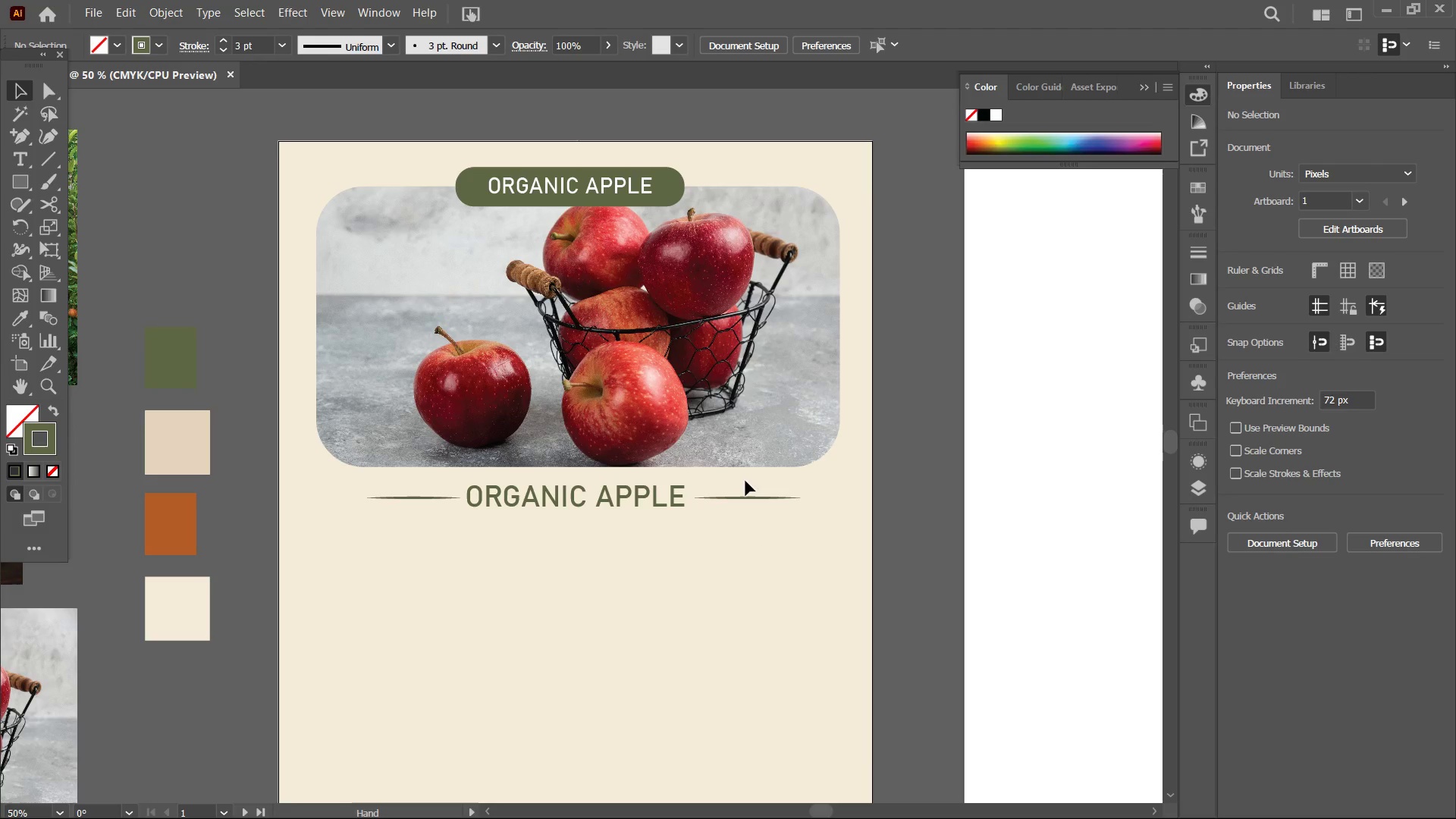 
key(Space)
 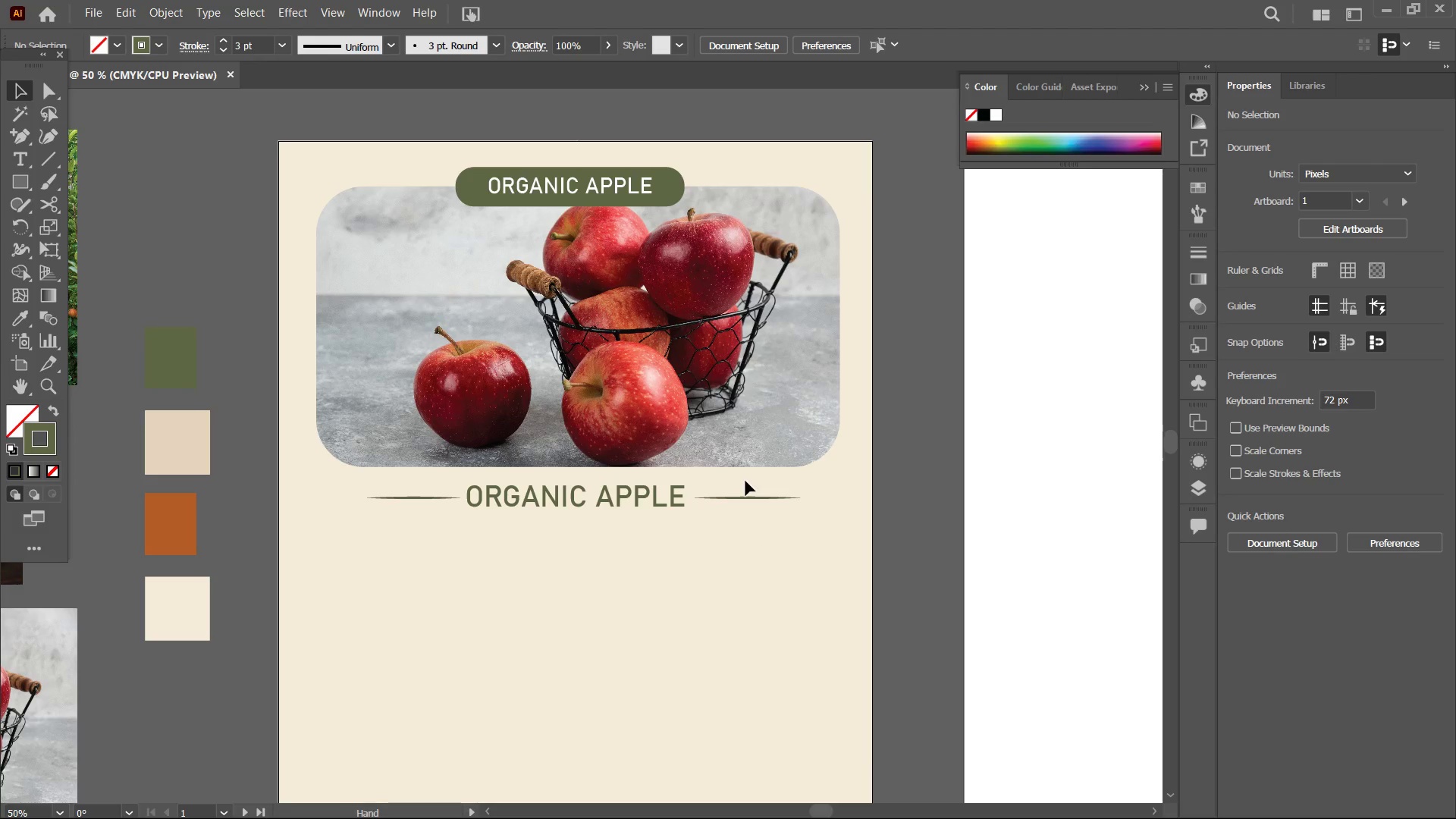 
key(Space)
 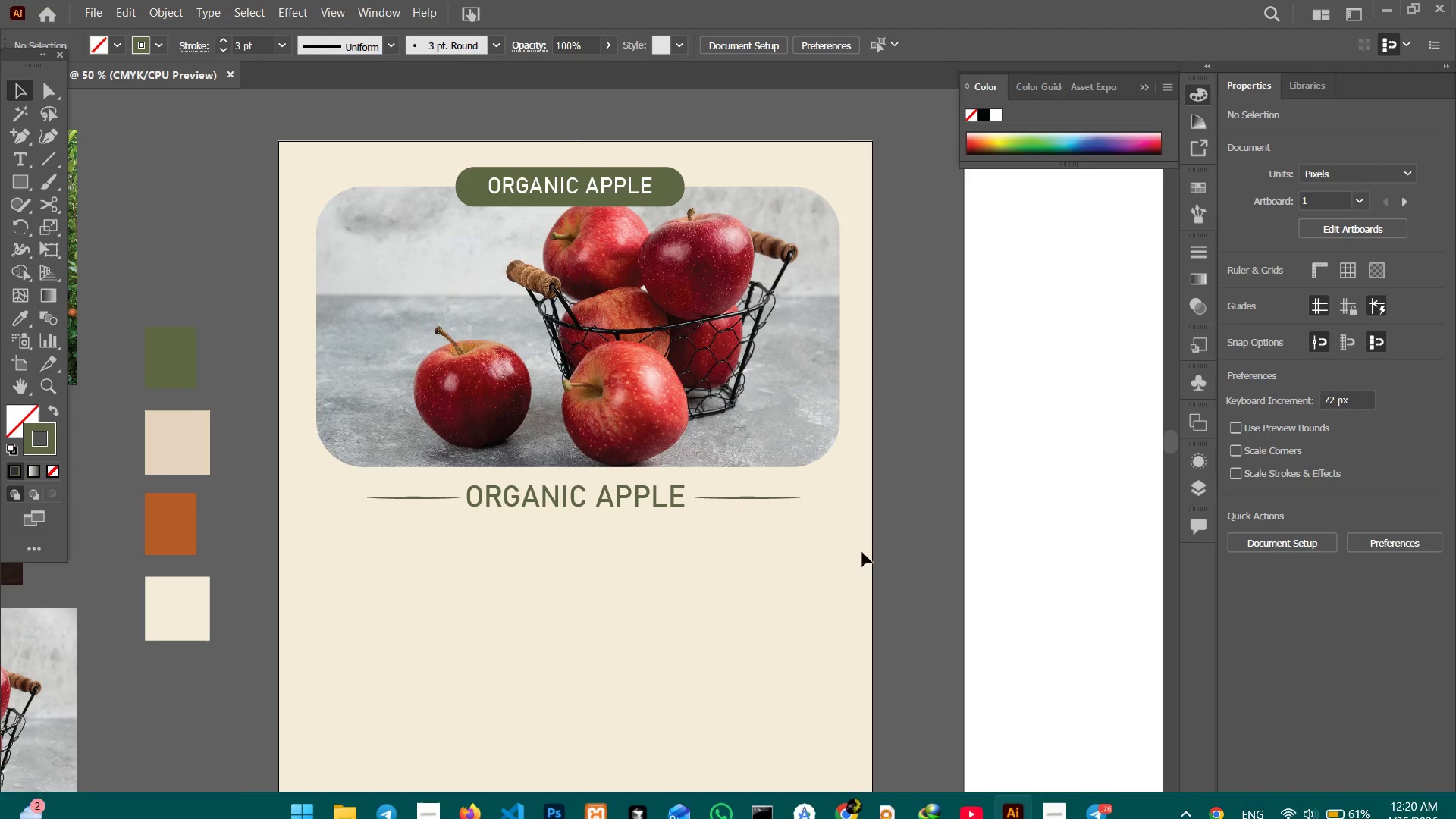 
hold_key(key=Space, duration=1.5)
 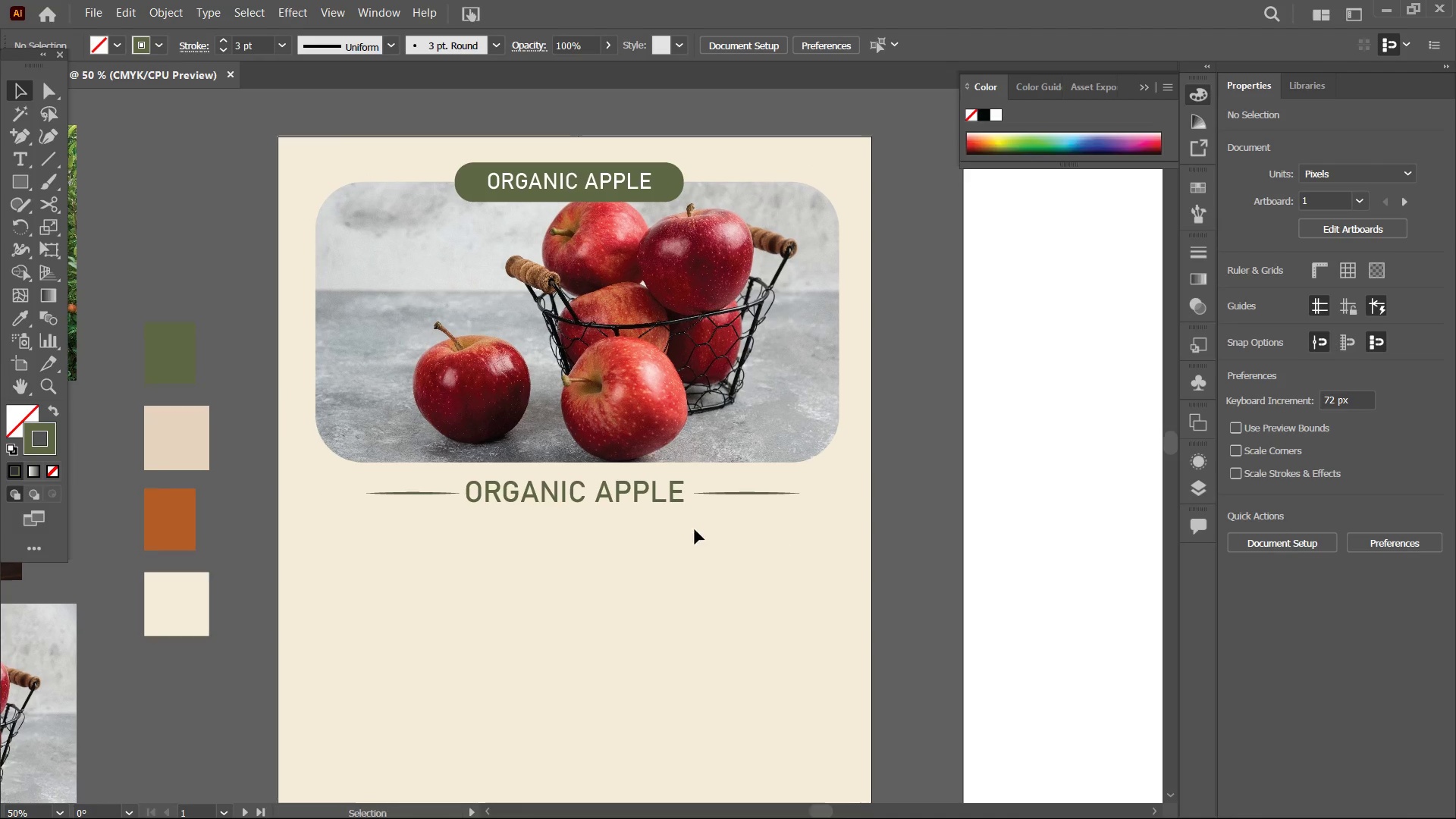 
left_click_drag(start_coordinate=[702, 617], to_coordinate=[669, 494])
 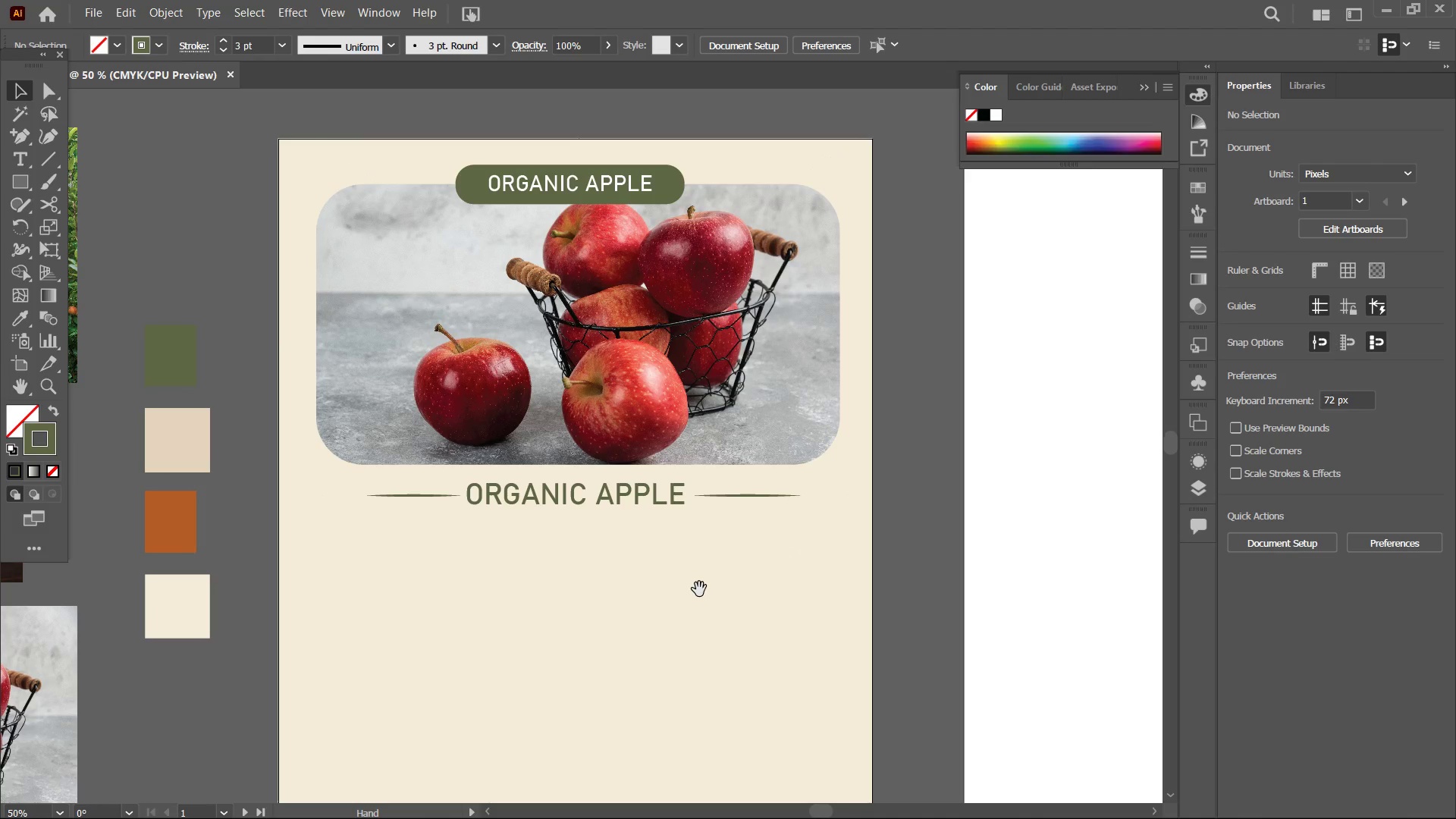 
left_click_drag(start_coordinate=[699, 590], to_coordinate=[695, 527])
 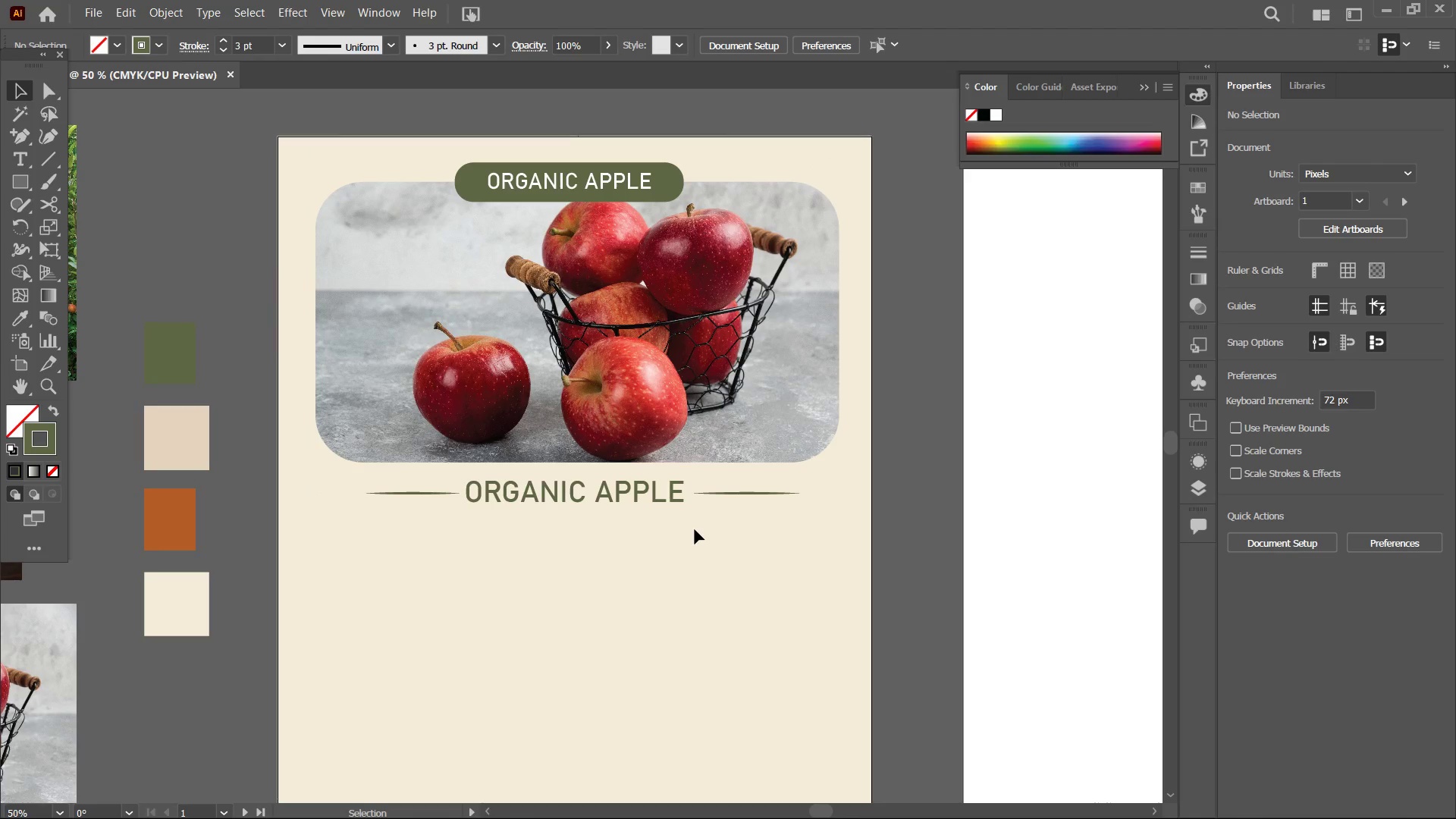 
hold_key(key=Space, duration=0.31)
 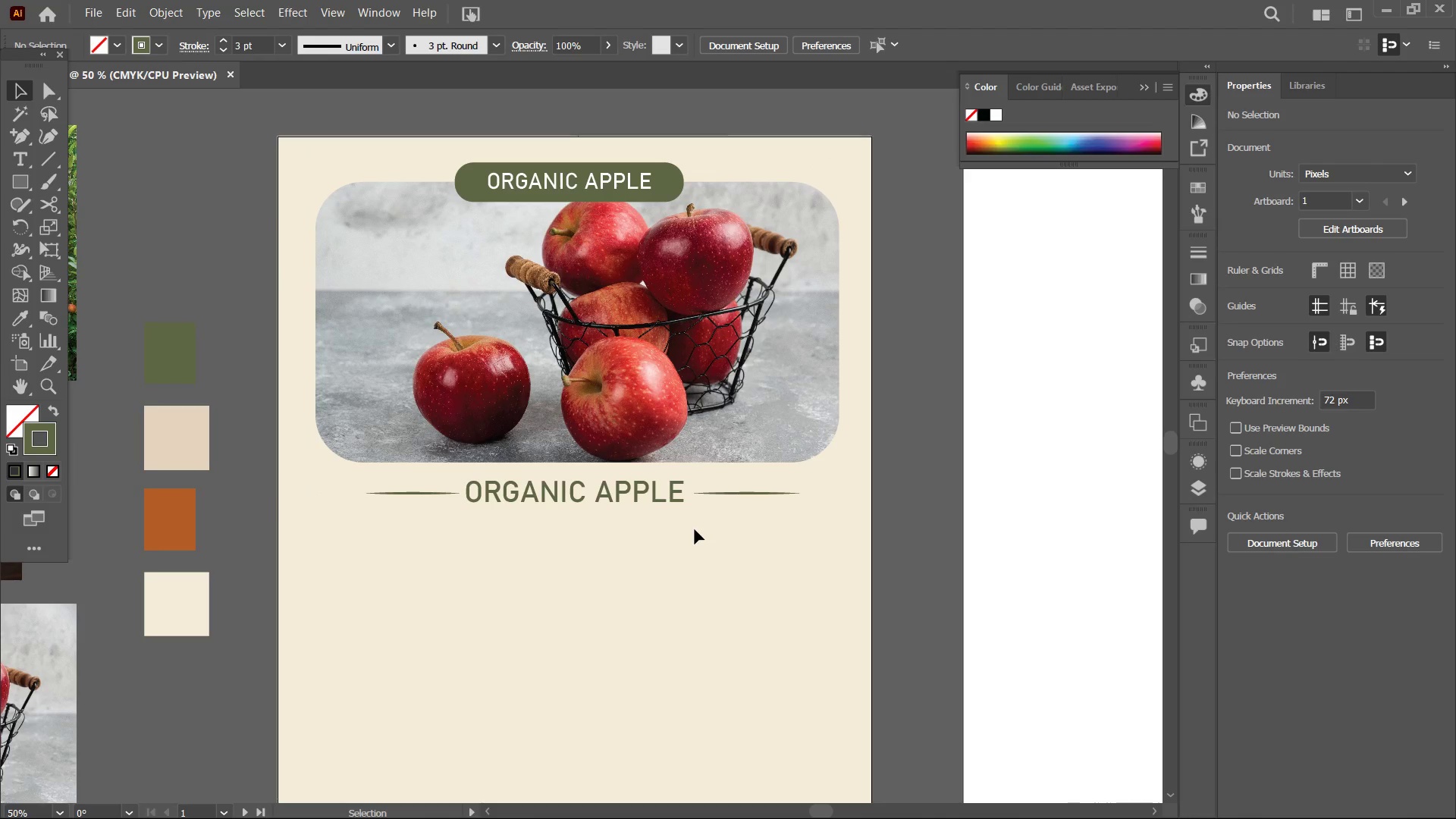 
key(Control+Minus)
 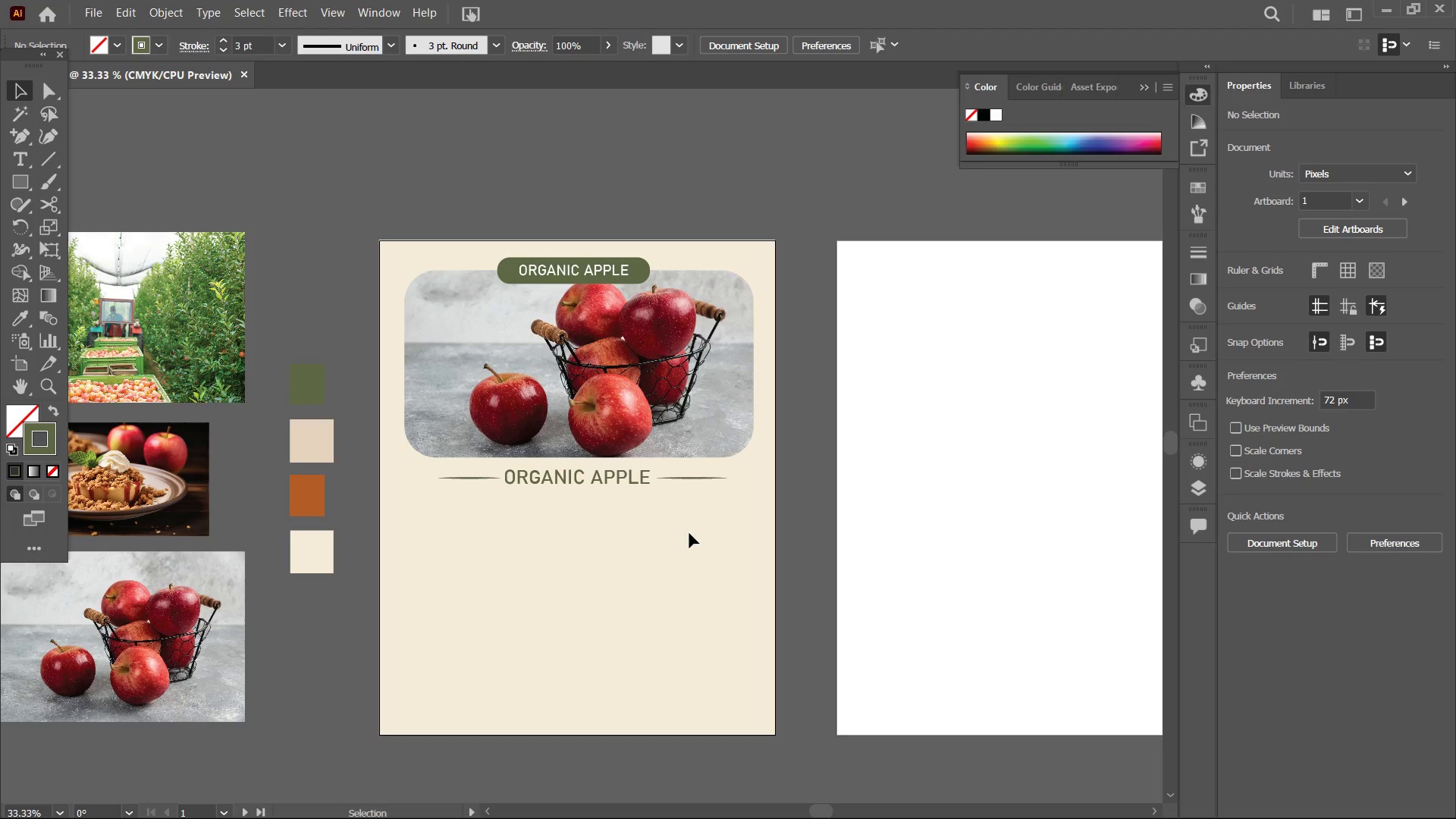 
hold_key(key=Space, duration=1.51)
 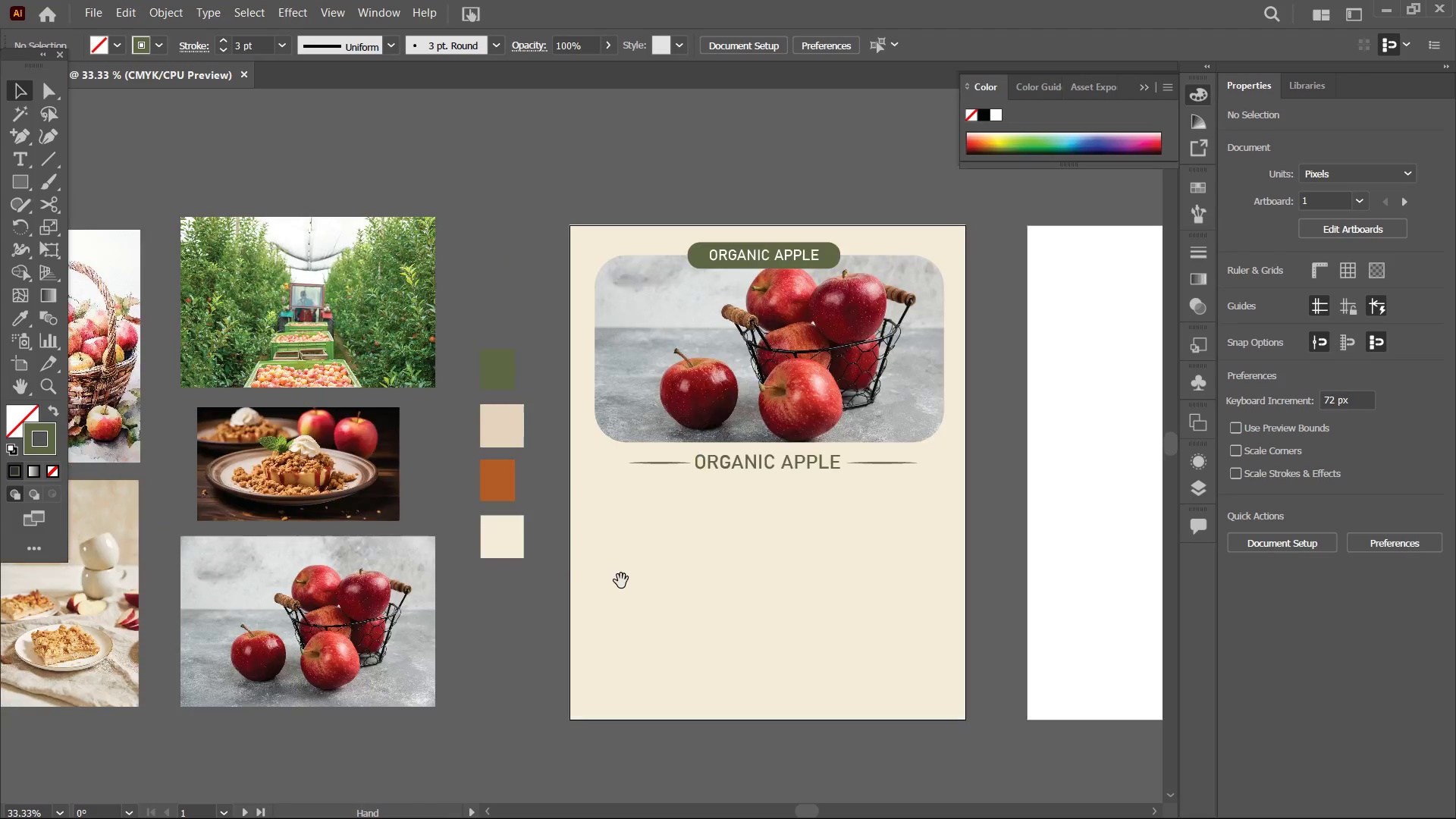 
left_click_drag(start_coordinate=[435, 596], to_coordinate=[626, 581])
 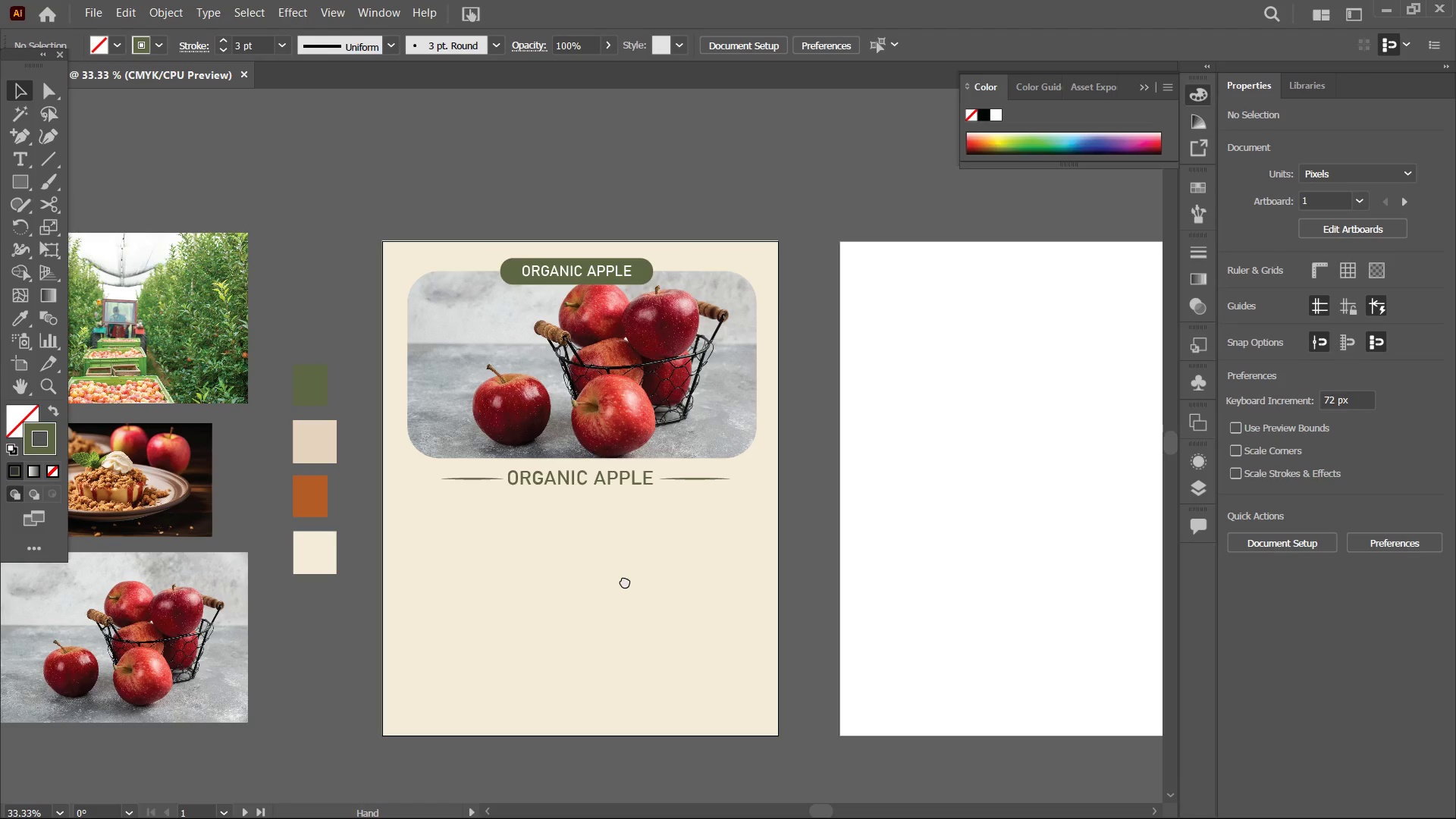 
hold_key(key=Space, duration=0.73)
 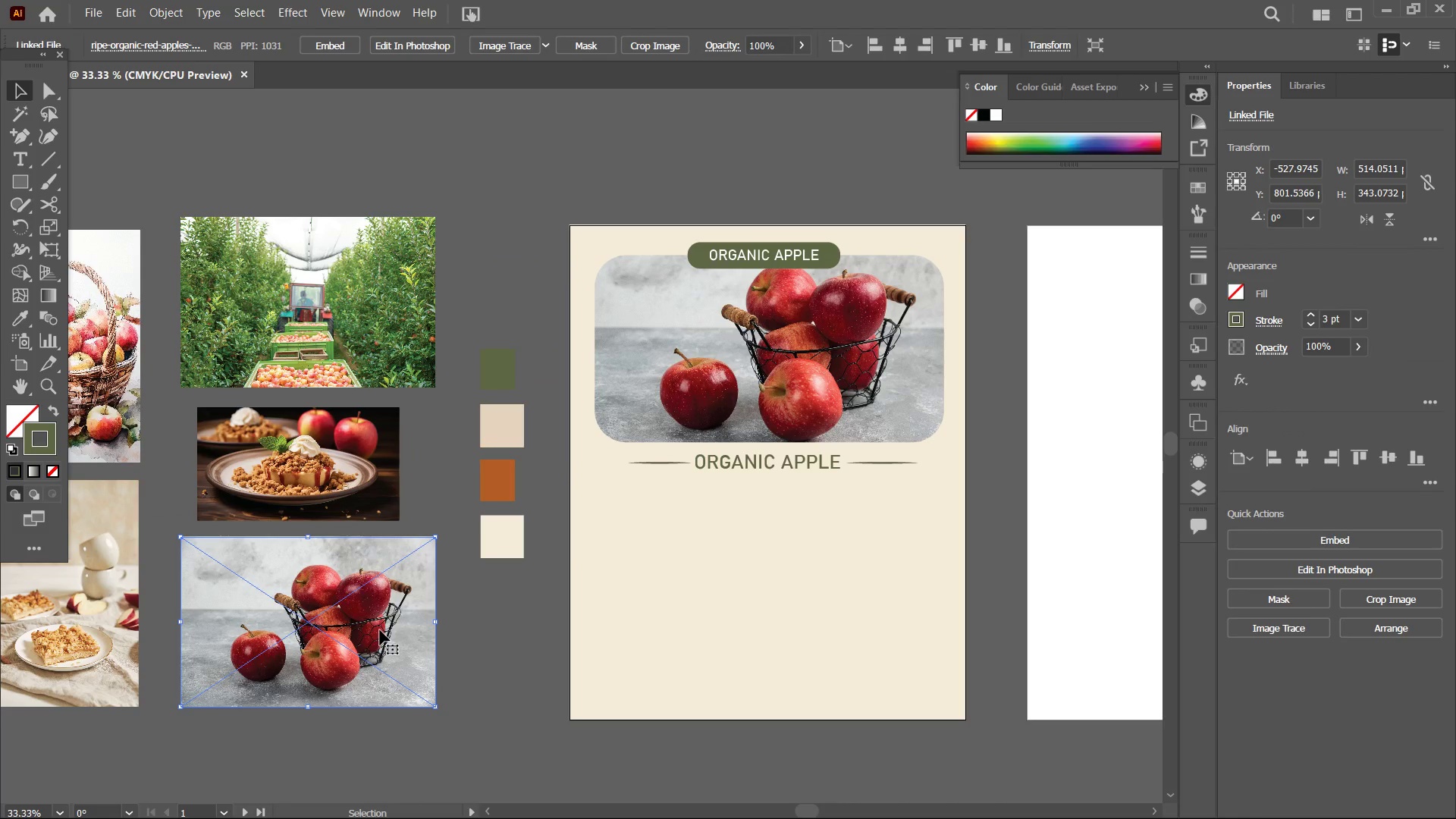 
key(Backspace)
 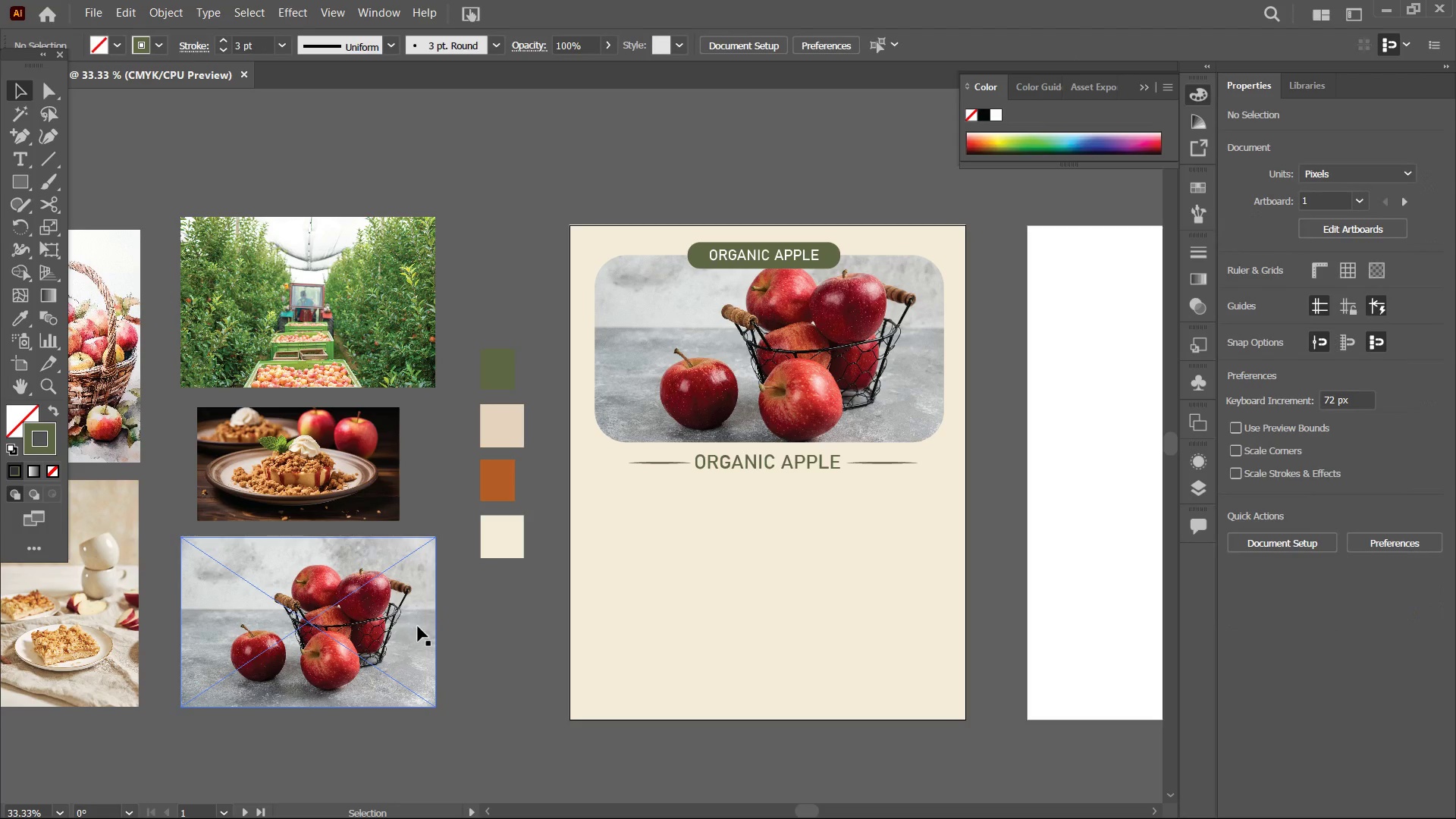 
left_click([382, 617])
 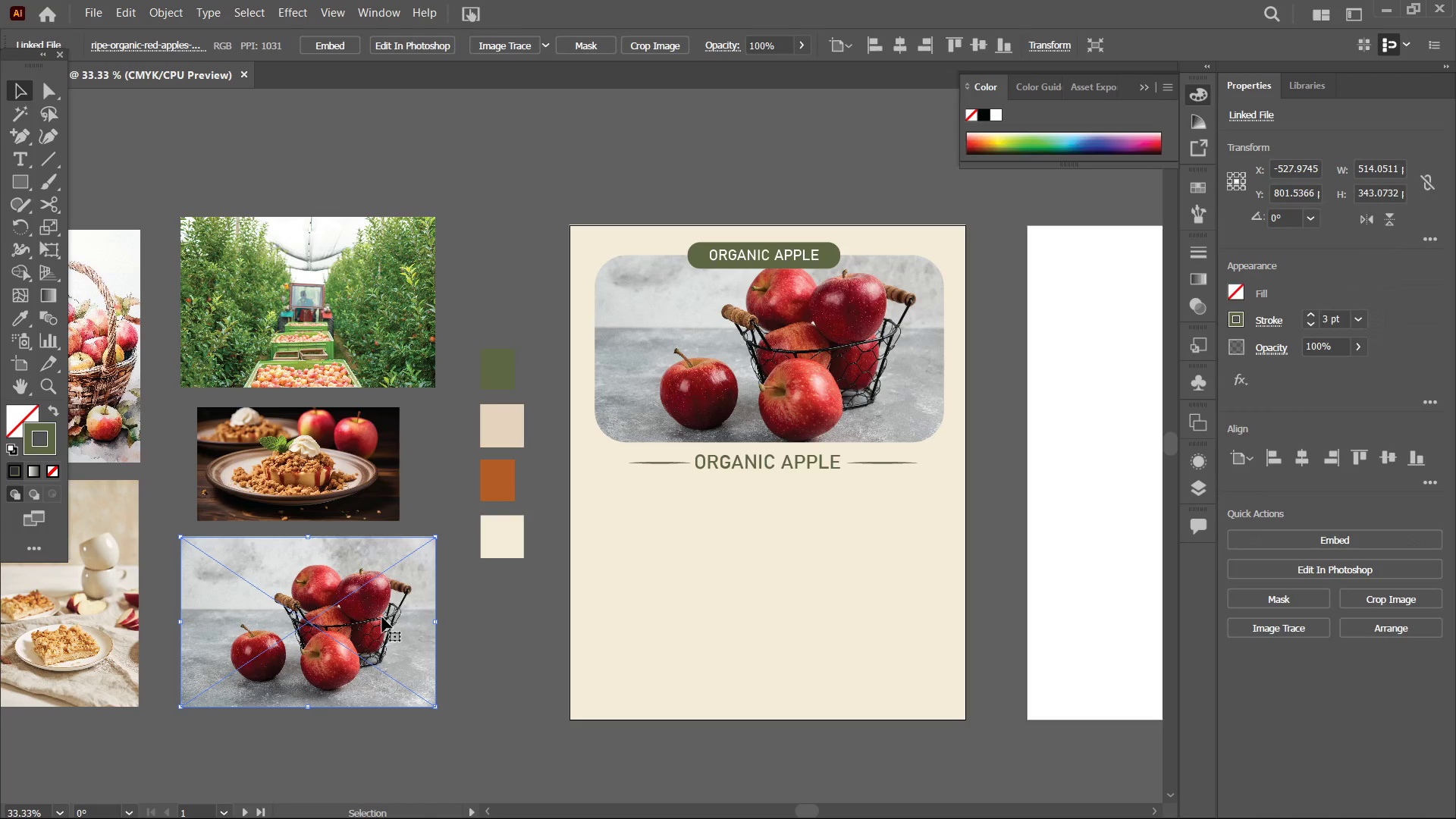 
key(Backspace)
 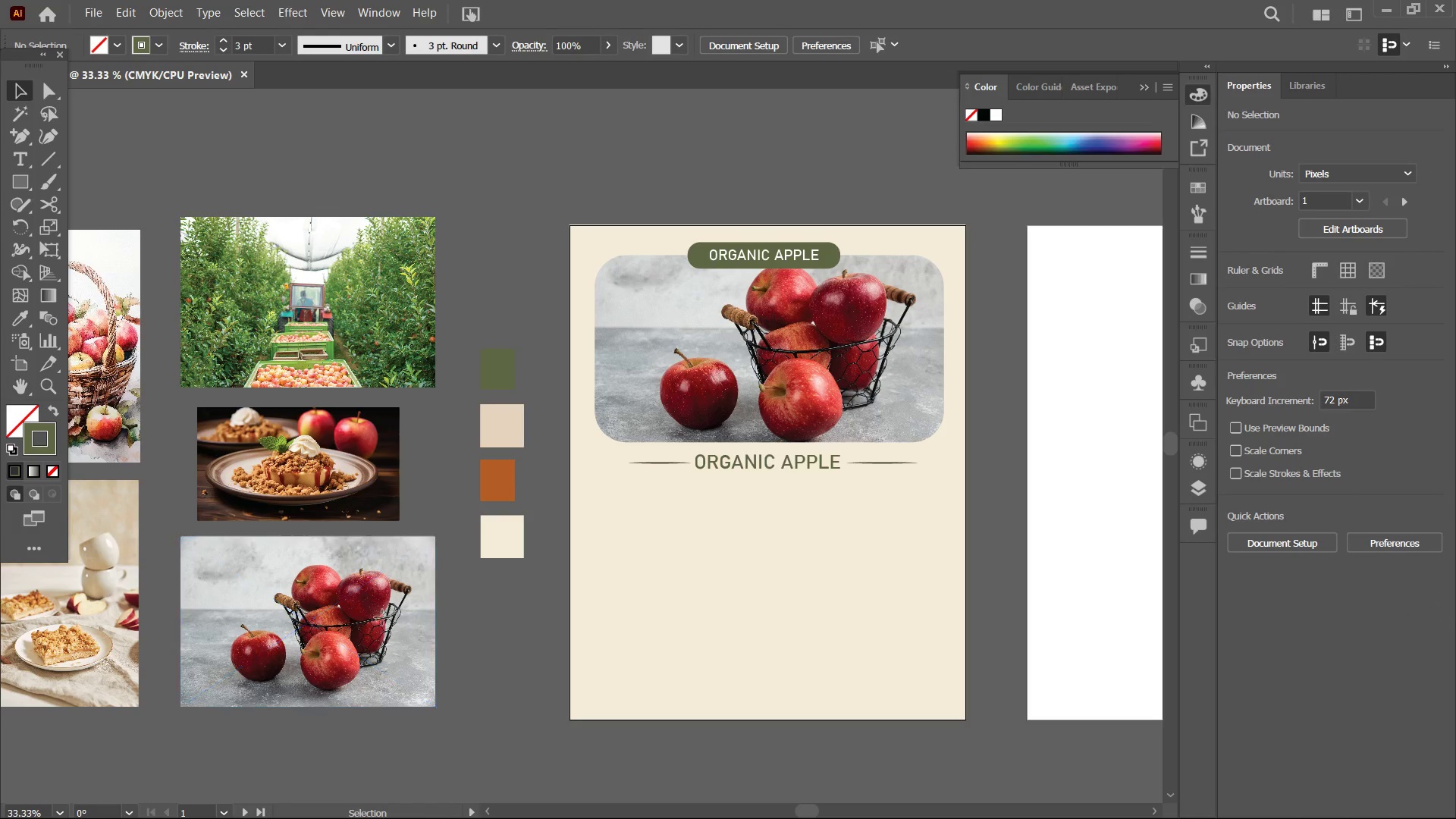 
left_click([382, 617])
 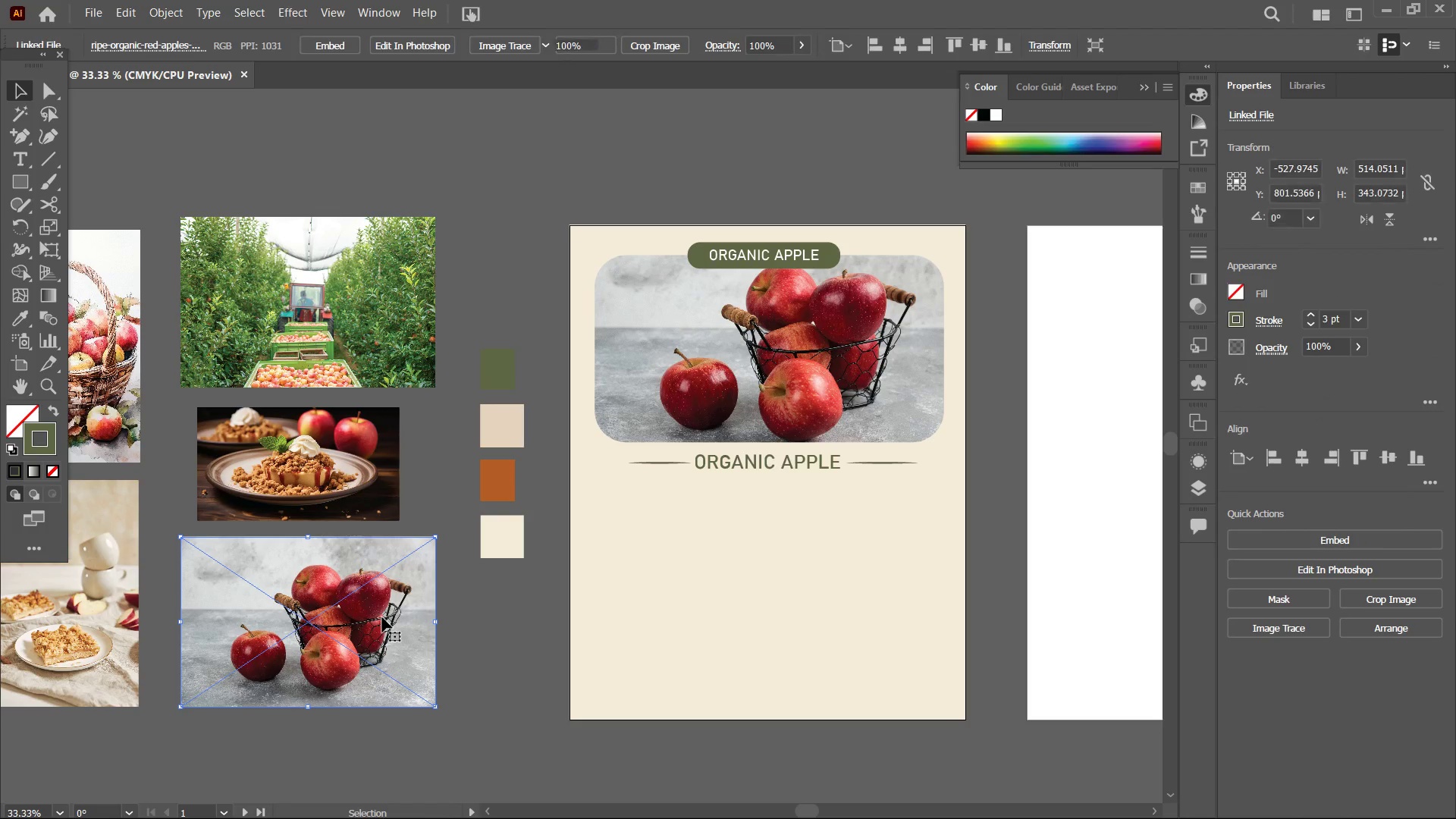 
key(Backspace)
 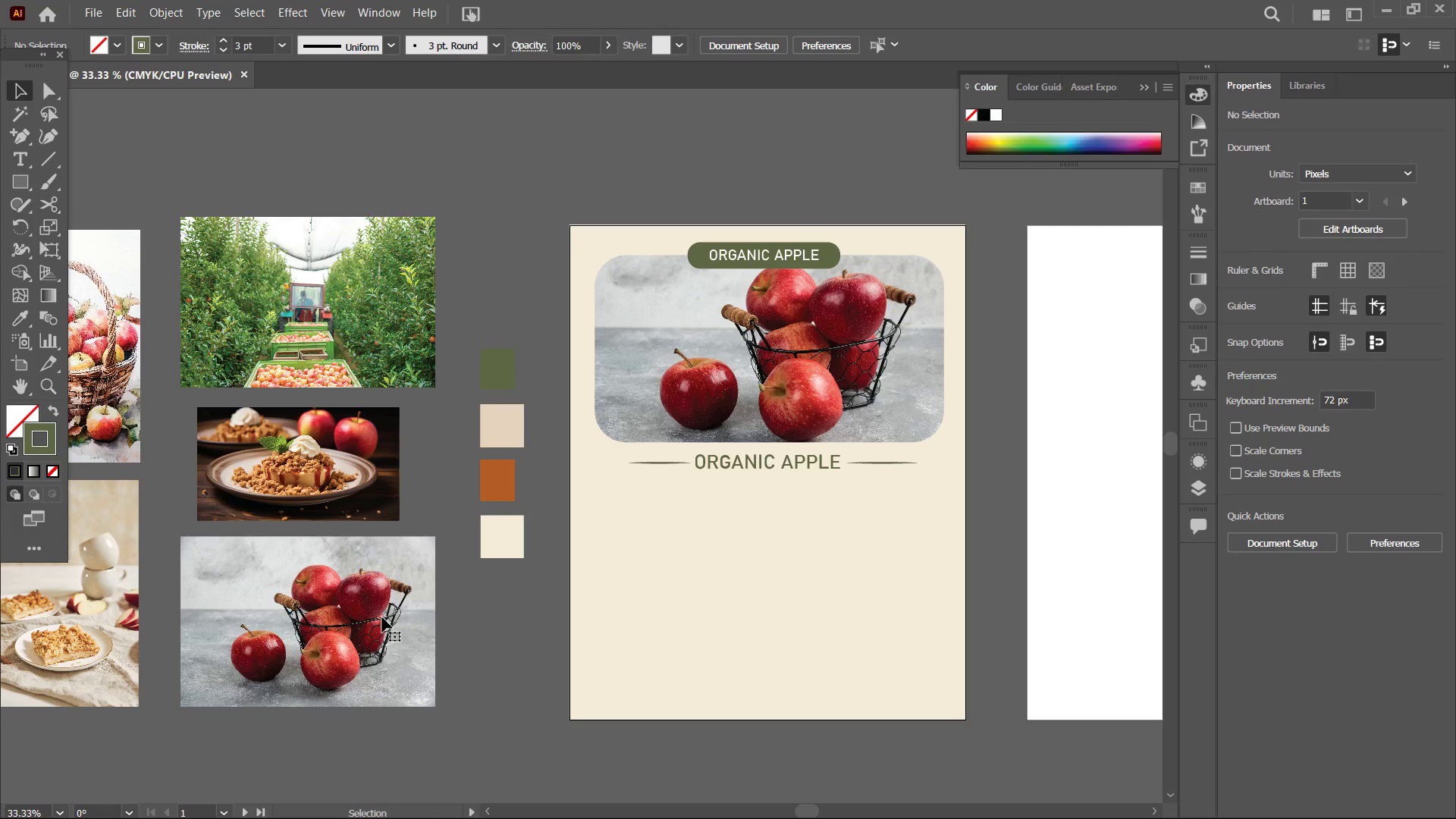 
left_click([382, 617])
 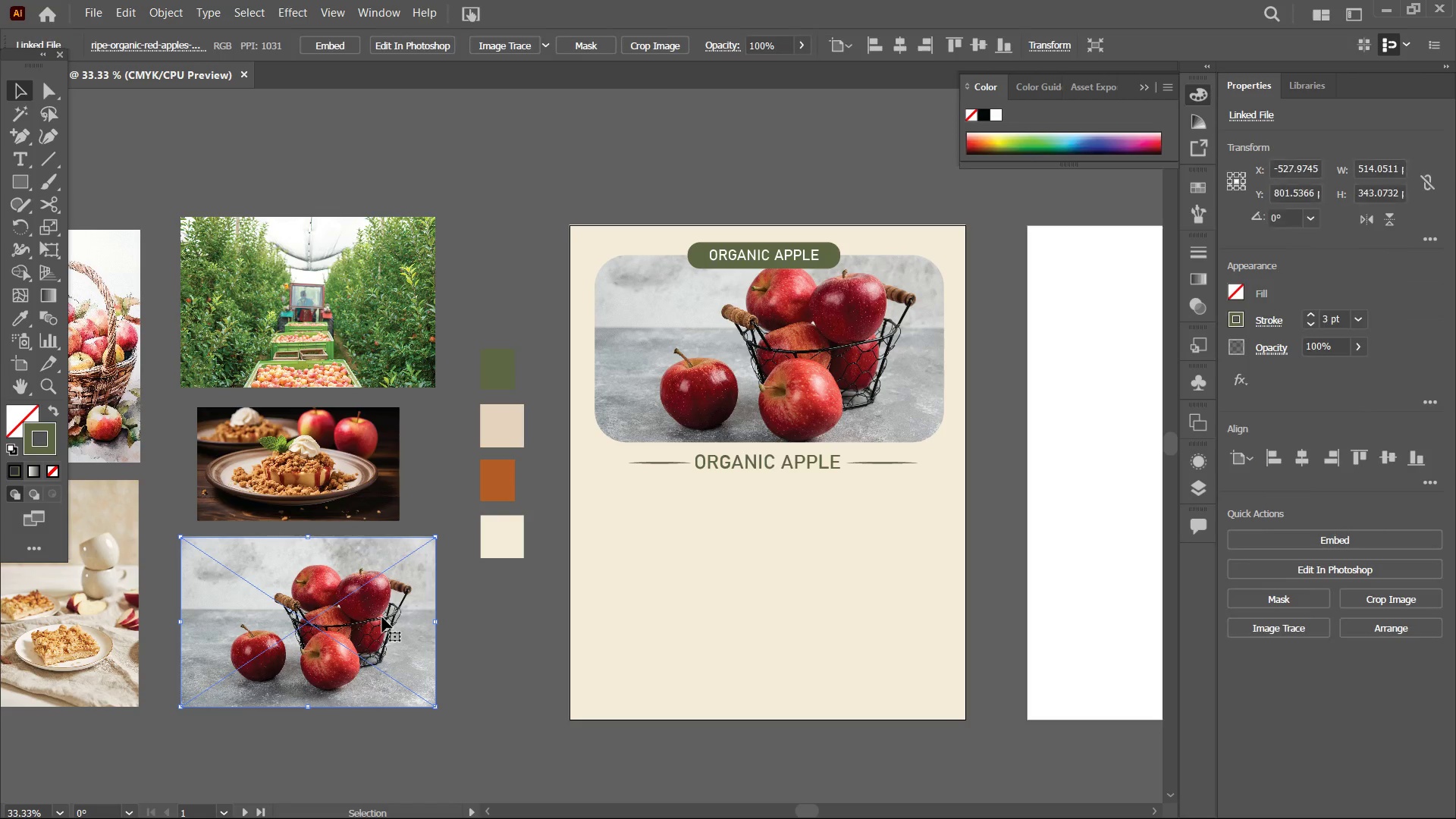 
key(Backspace)
 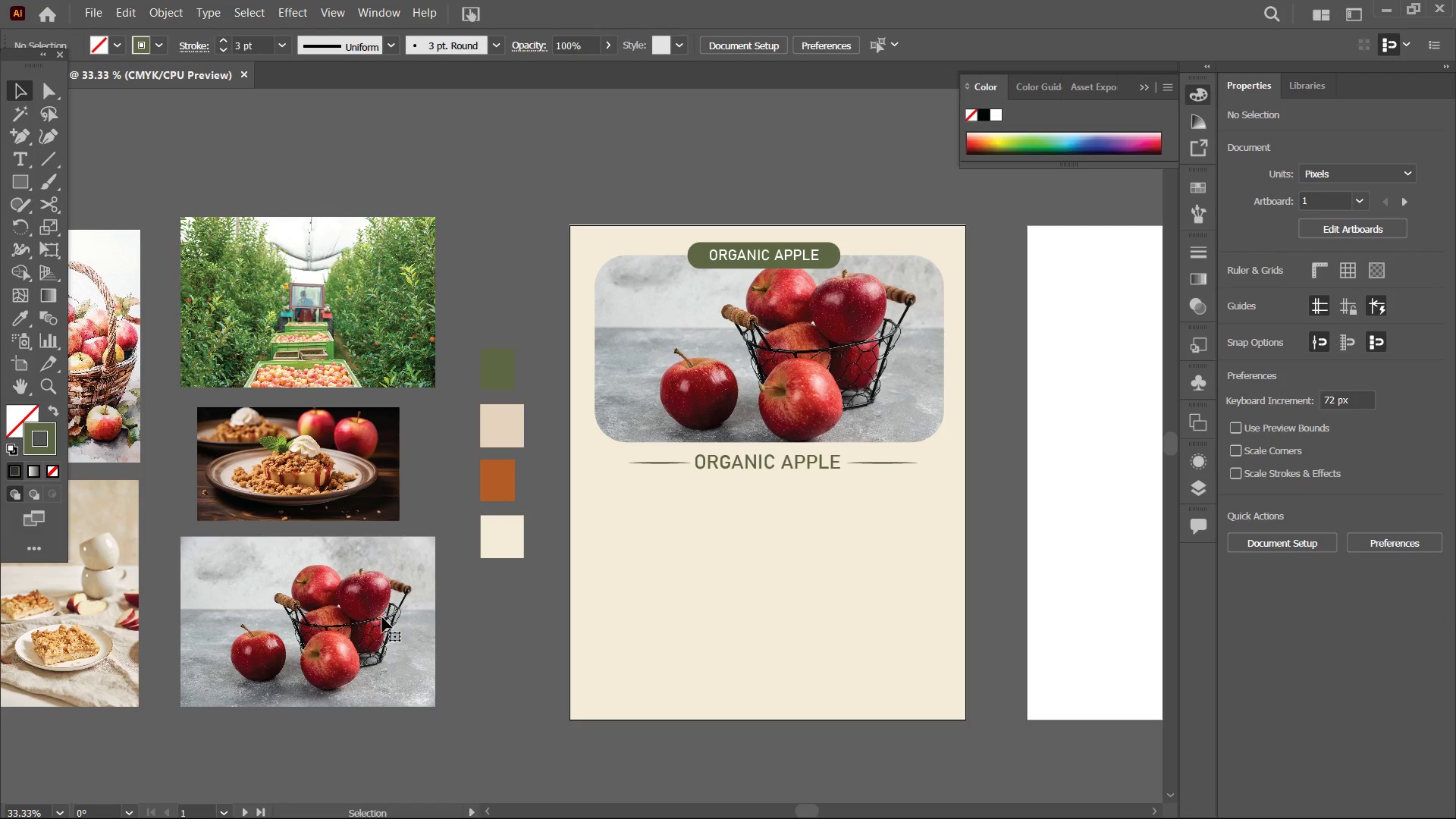 
left_click([382, 617])
 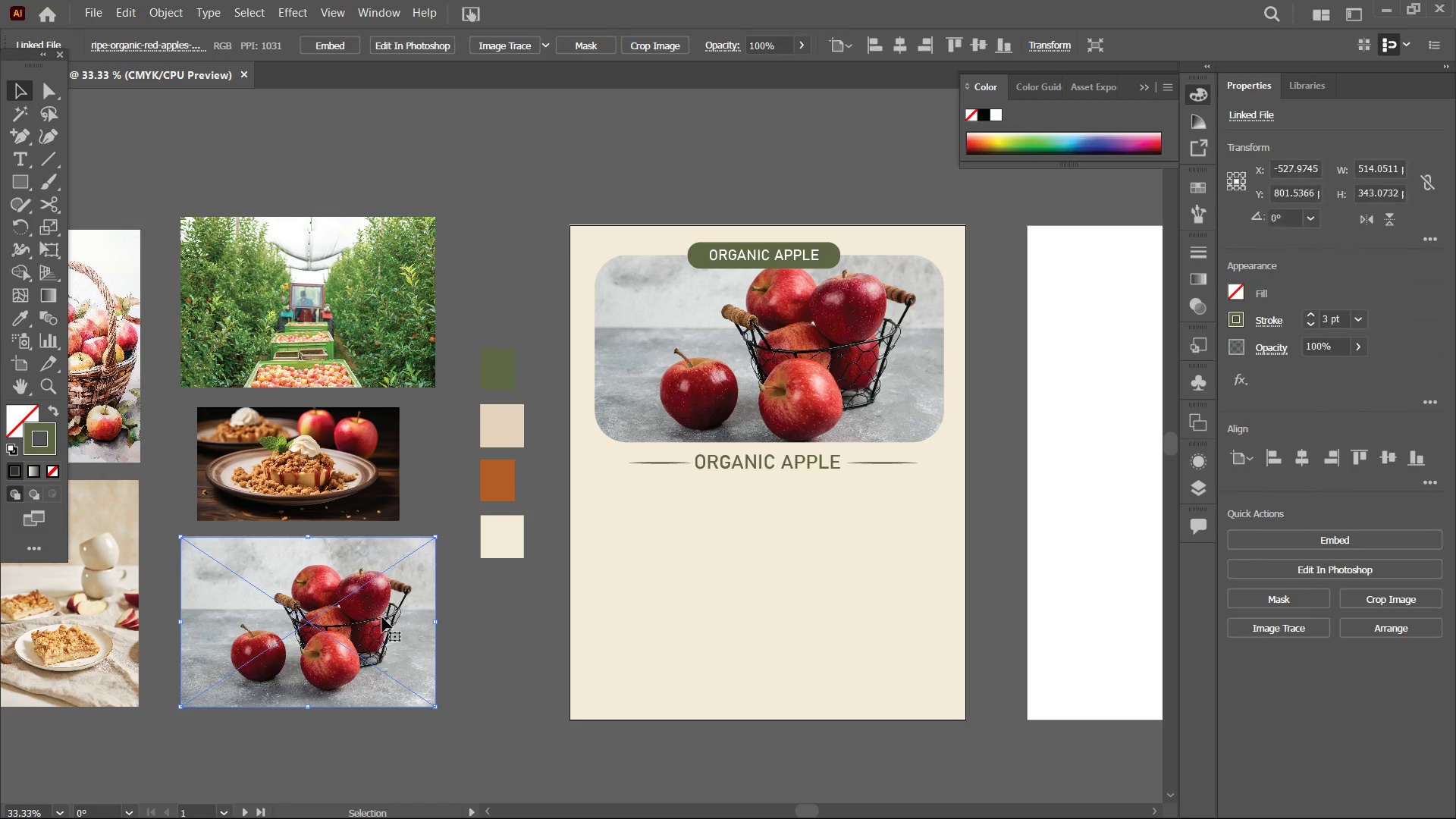 
key(Backspace)
 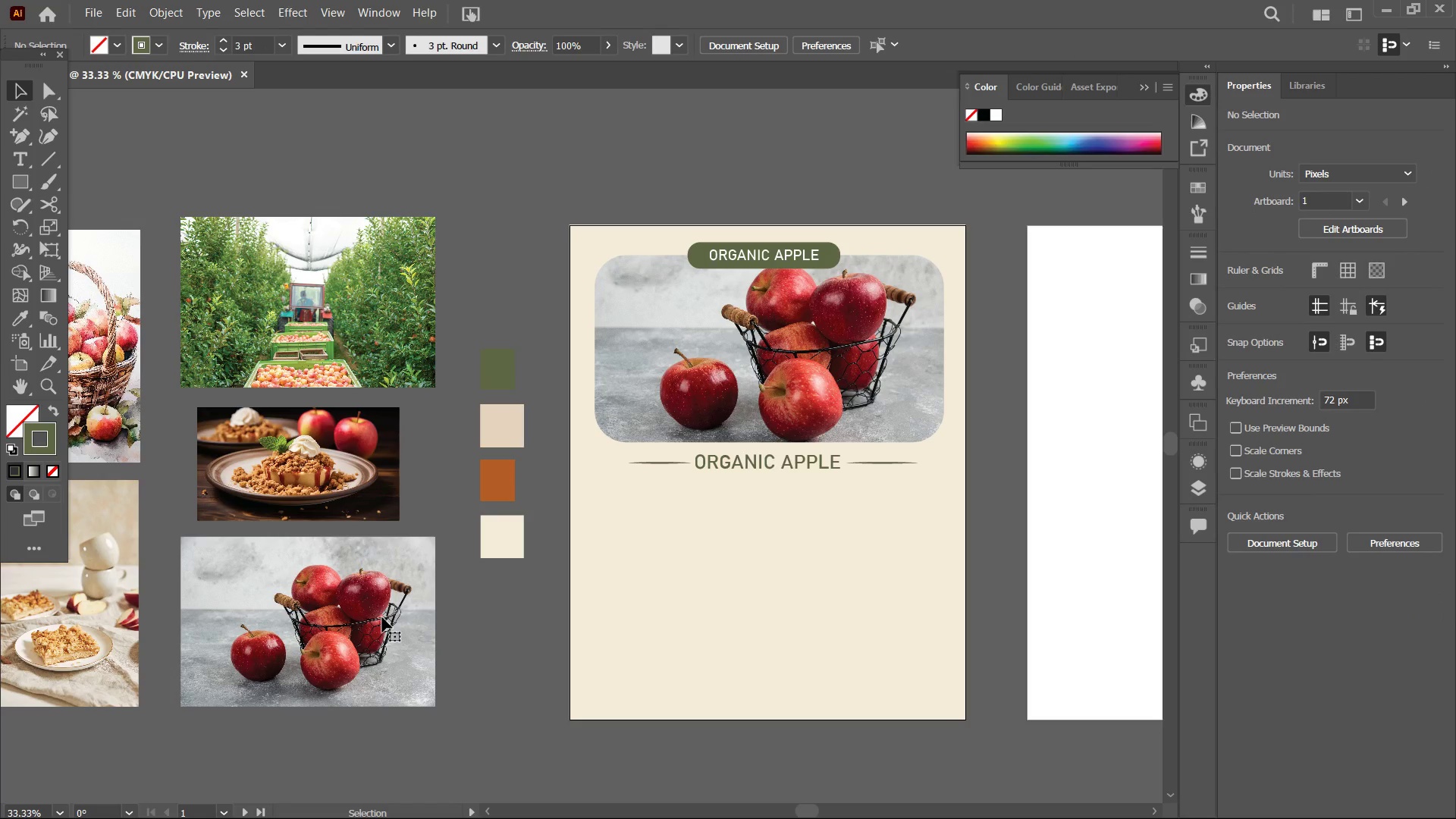 
left_click([382, 617])
 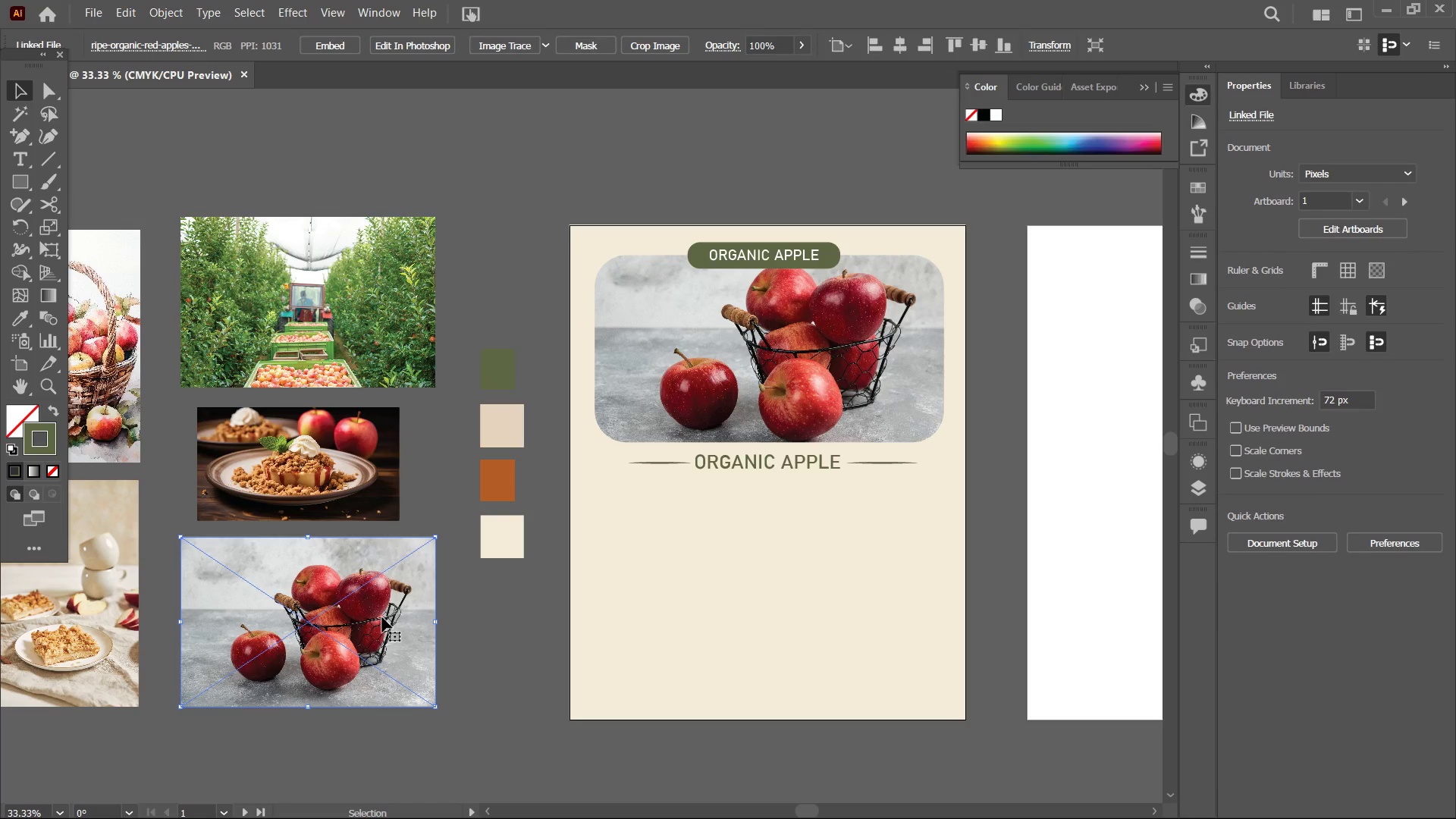 
key(Backspace)
 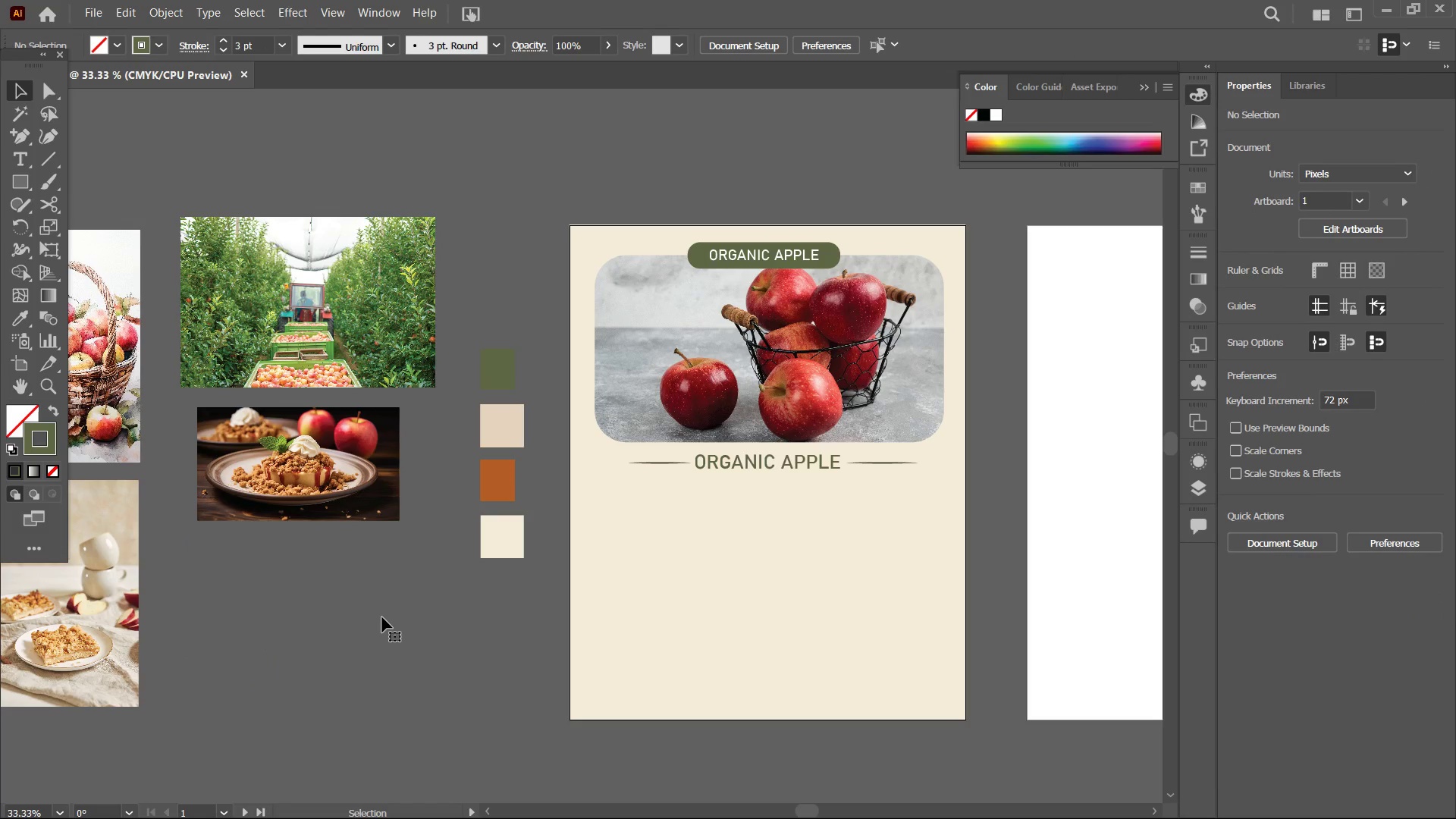 
key(Control+Z)
 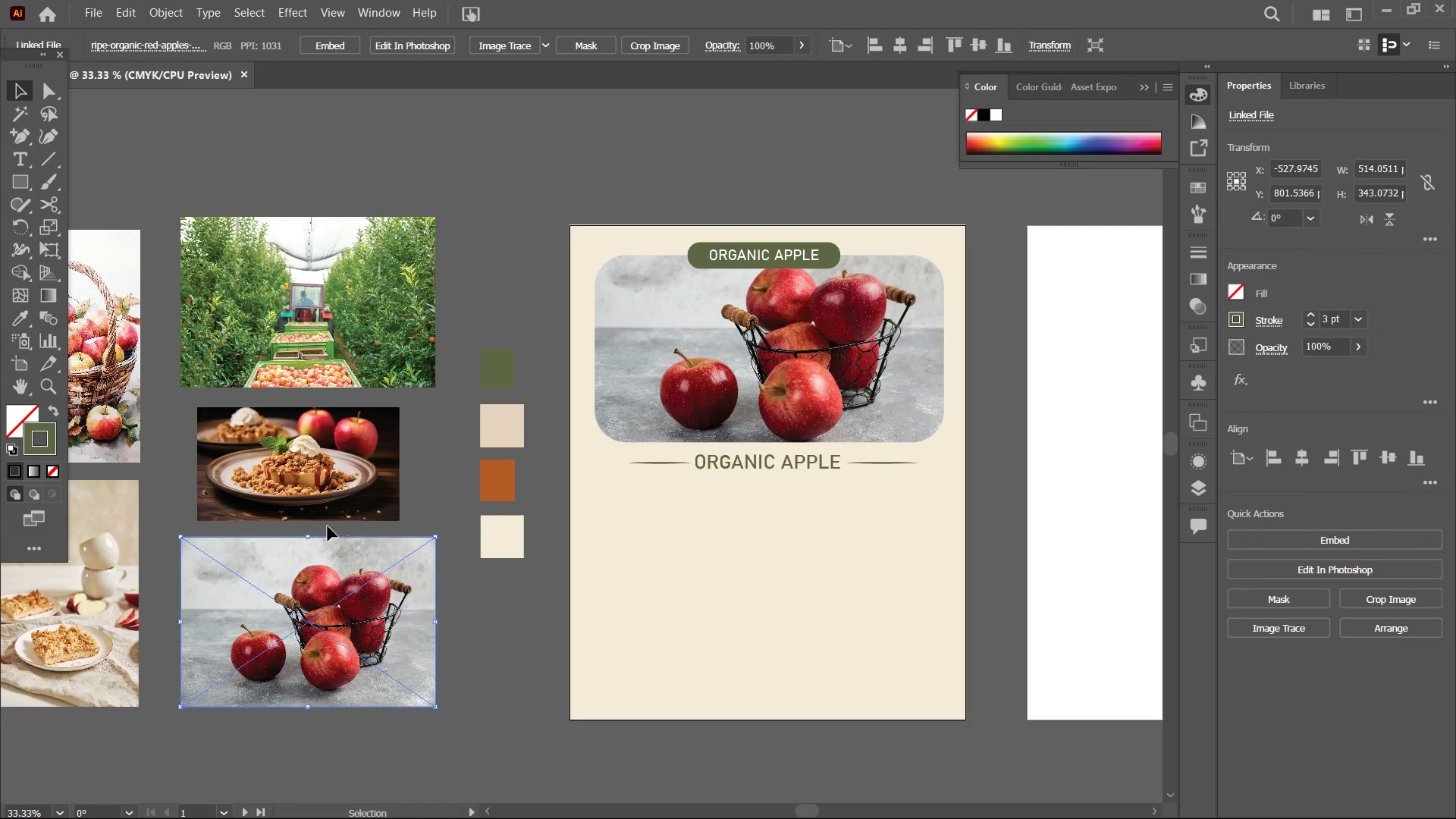 
left_click([326, 513])
 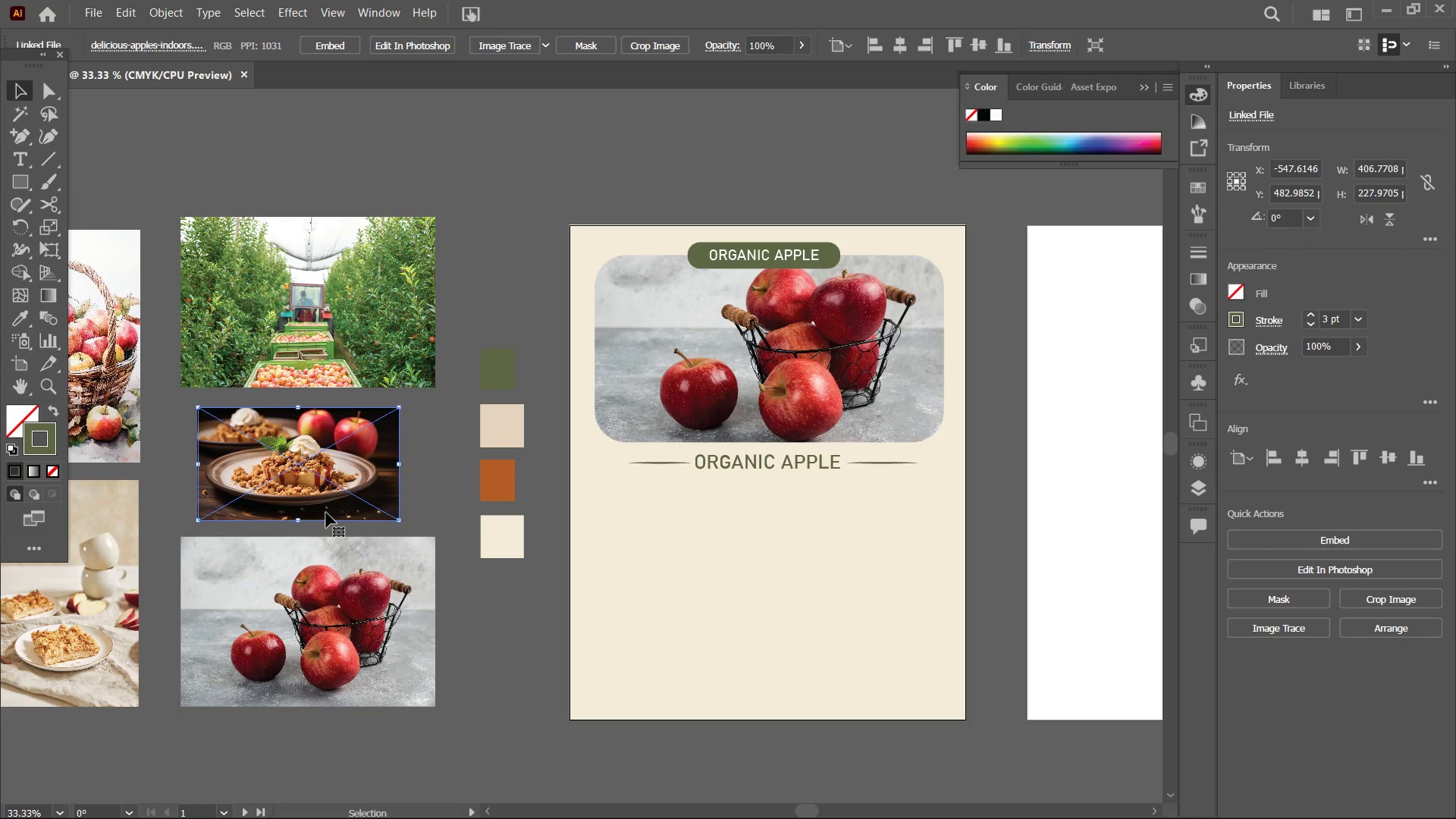 
key(Backspace)
 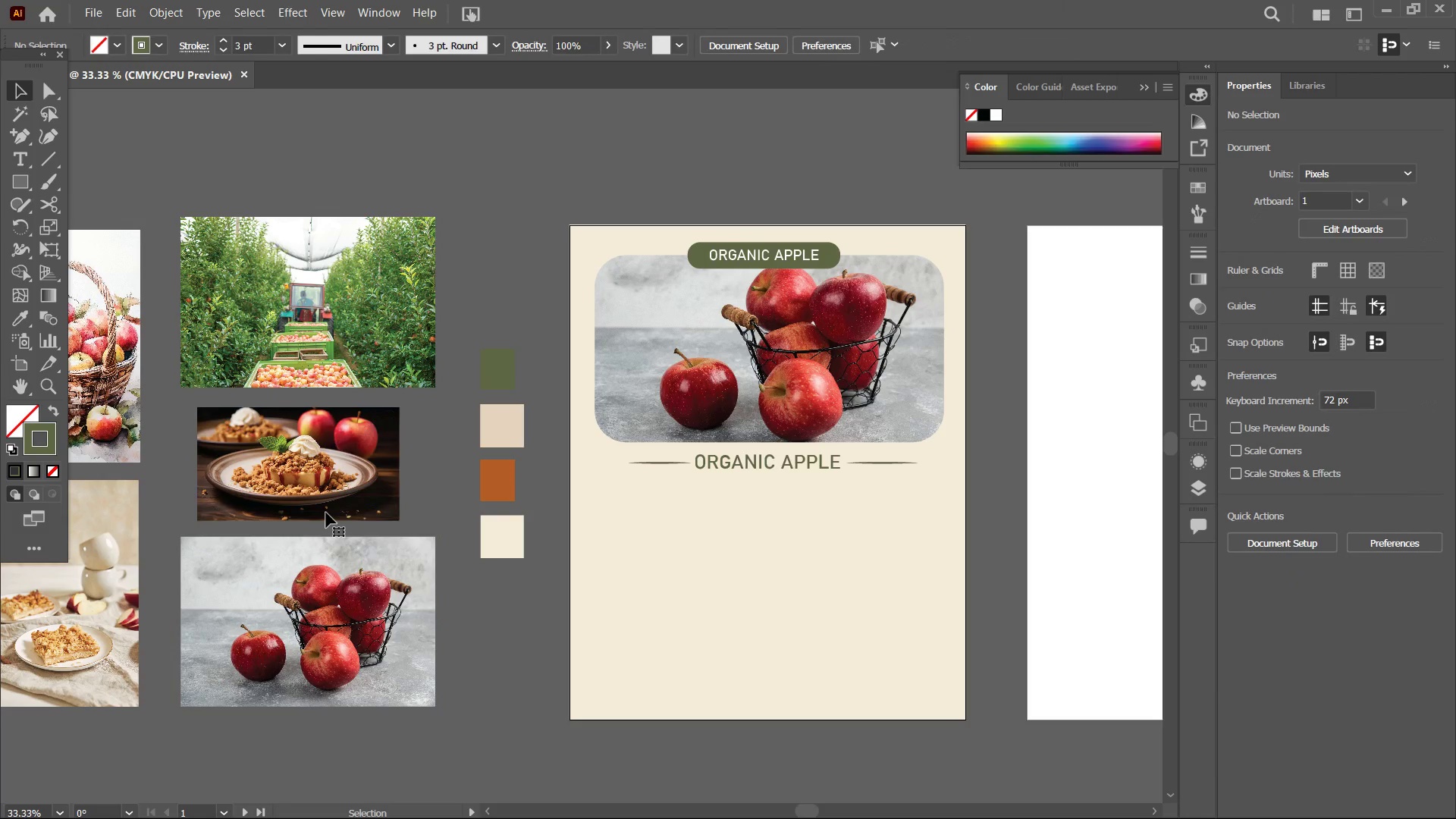 
left_click([326, 513])
 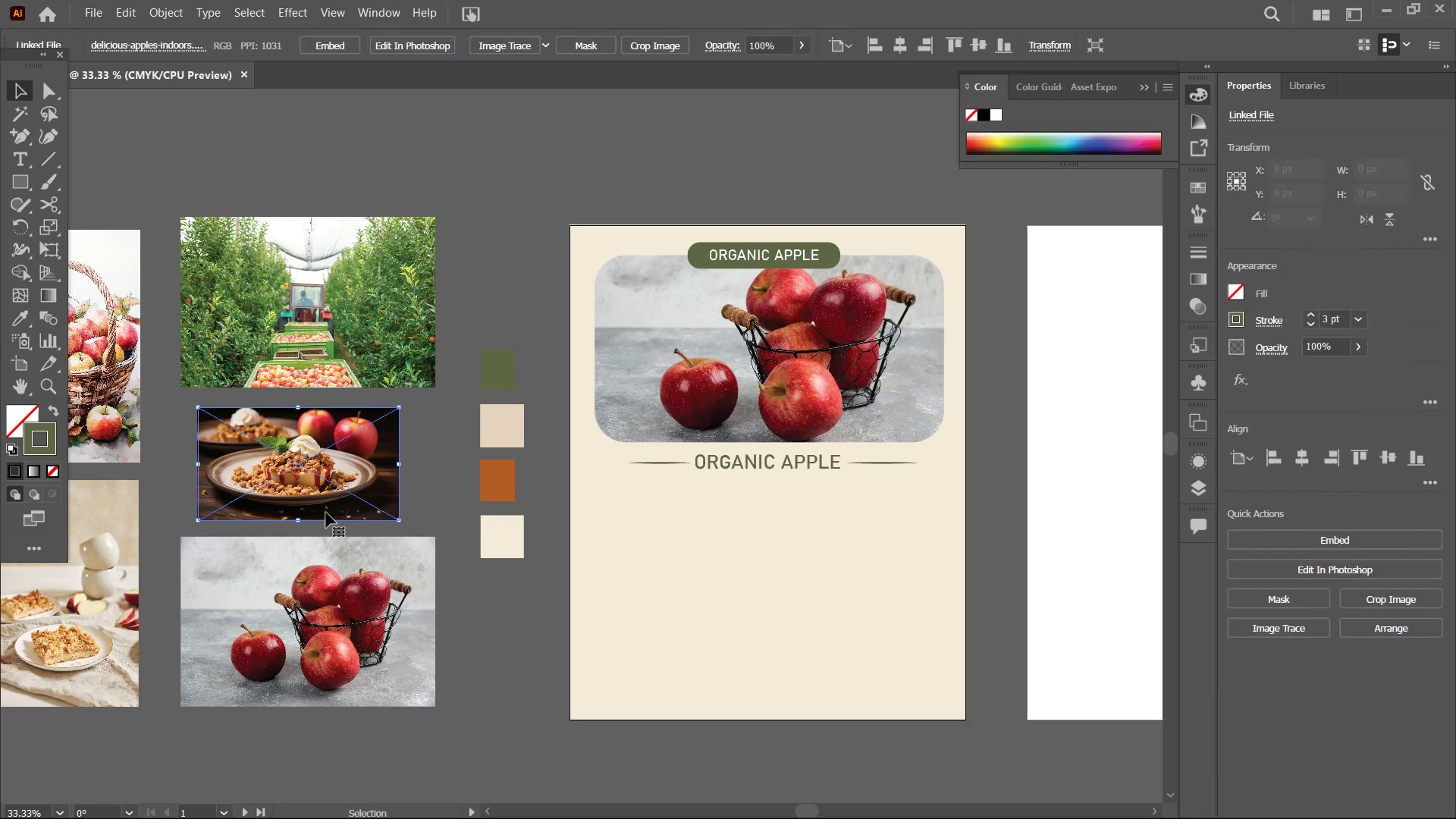 
key(Backspace)
 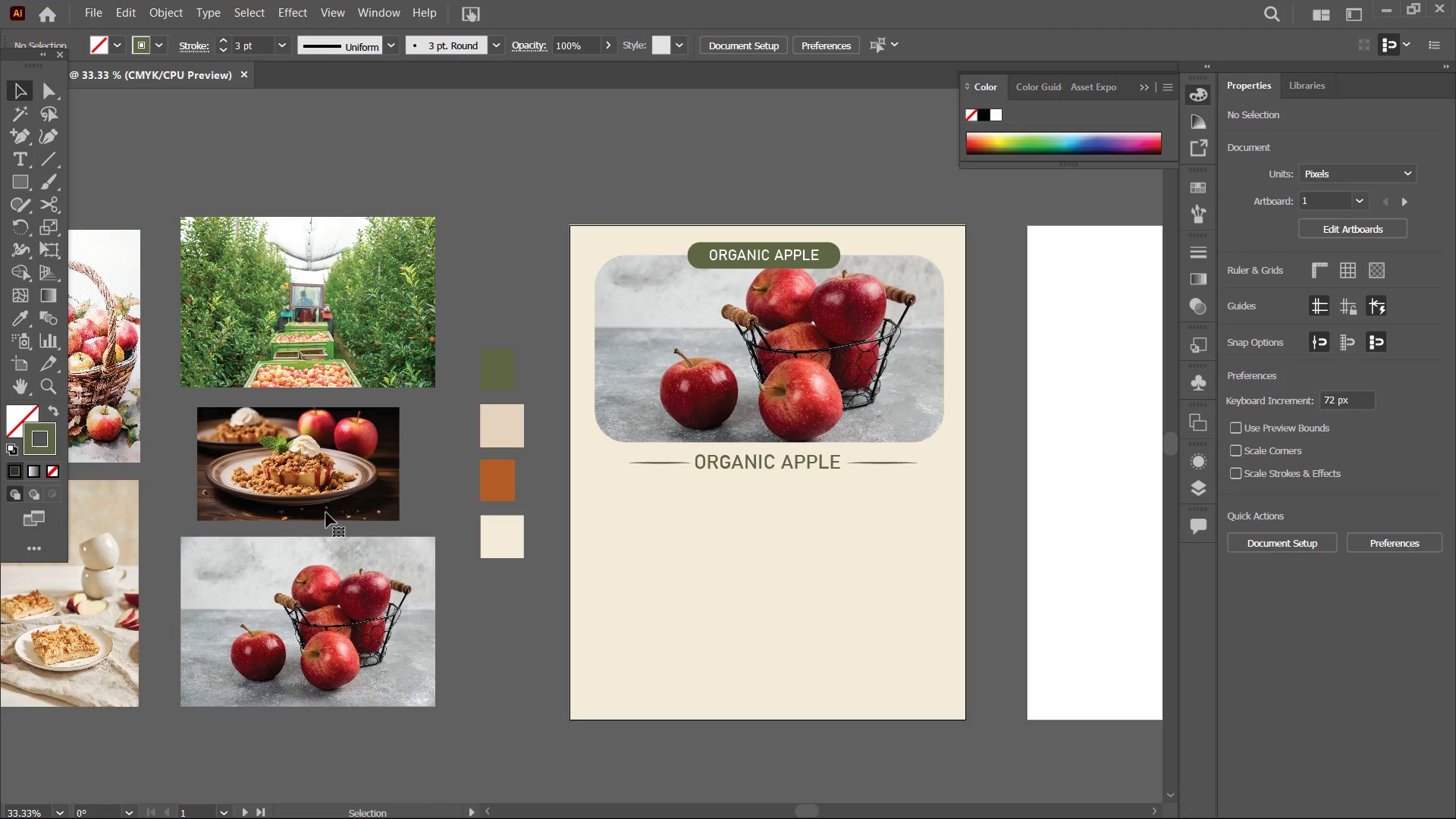 
left_click([326, 513])
 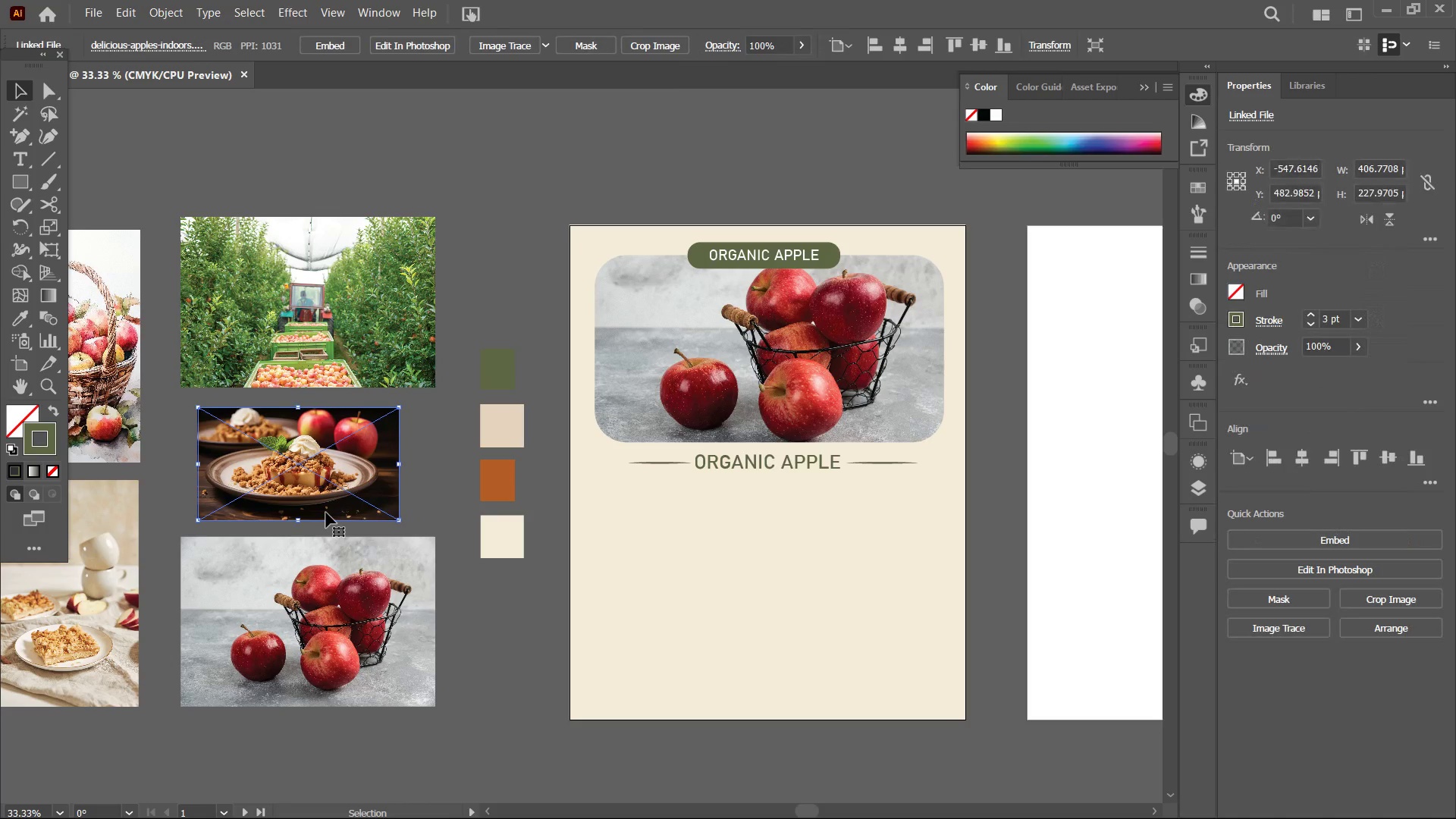 
key(Backspace)
 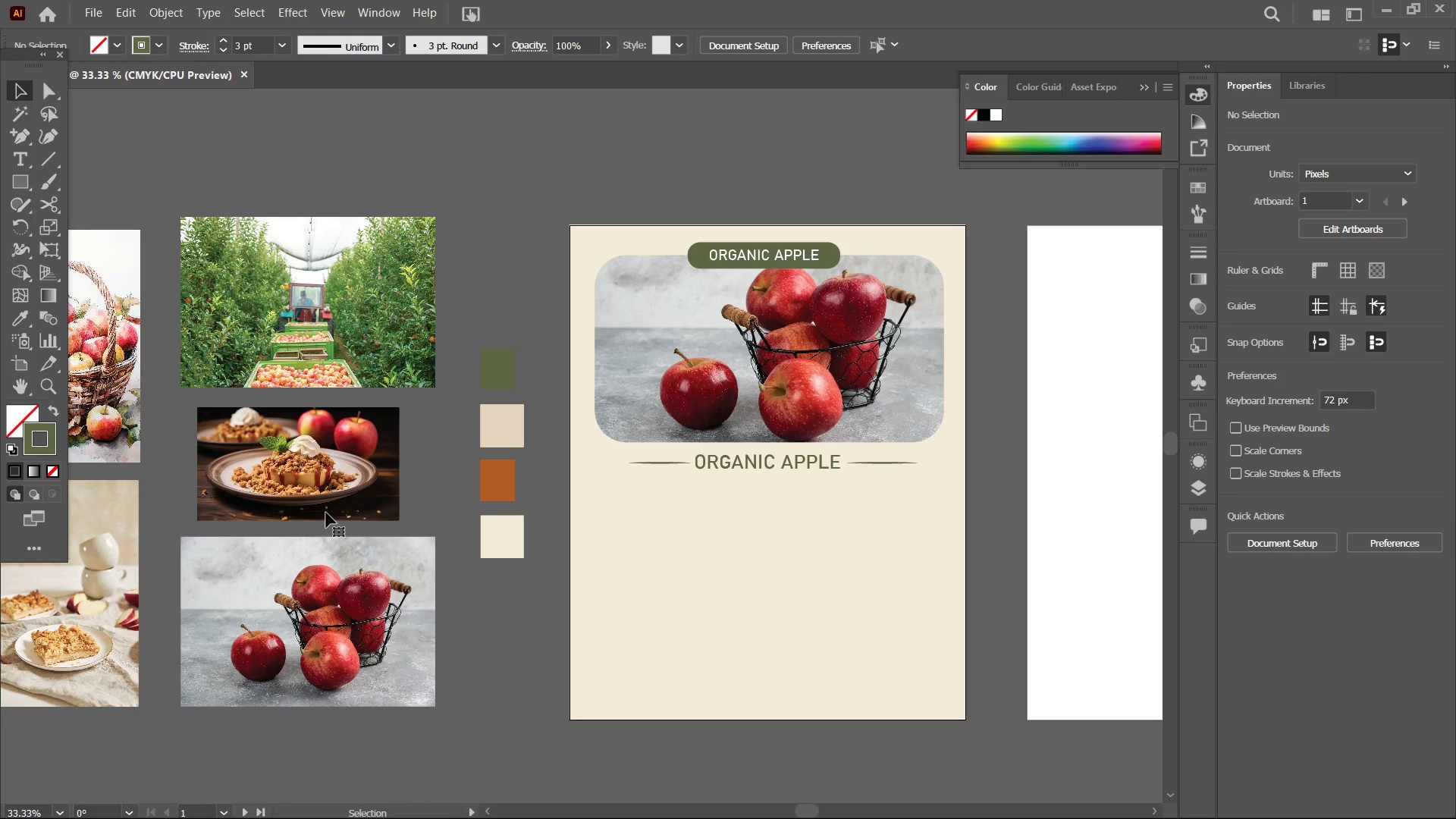 
left_click([326, 513])
 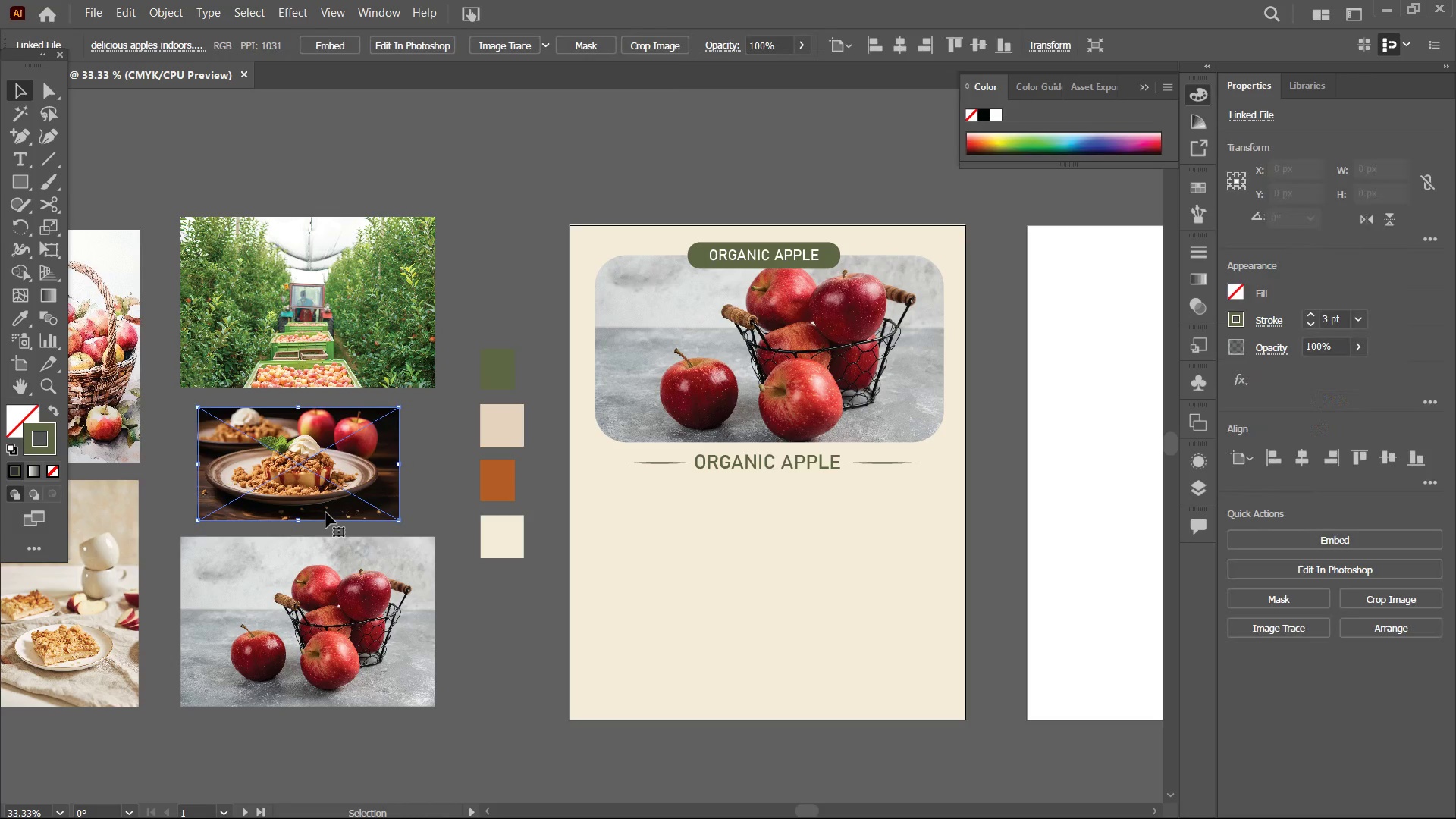 
key(Backspace)
 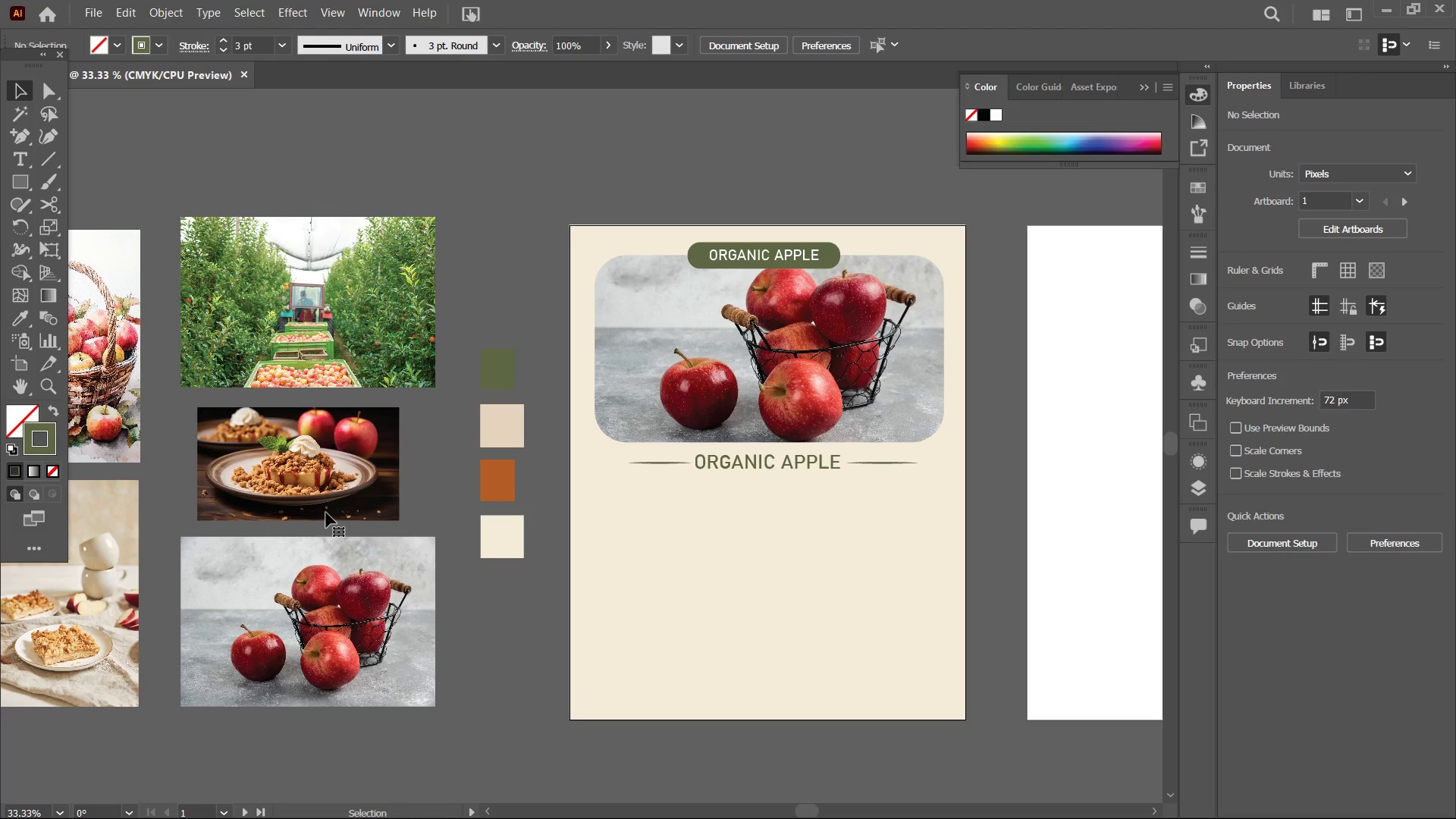 
left_click([326, 513])
 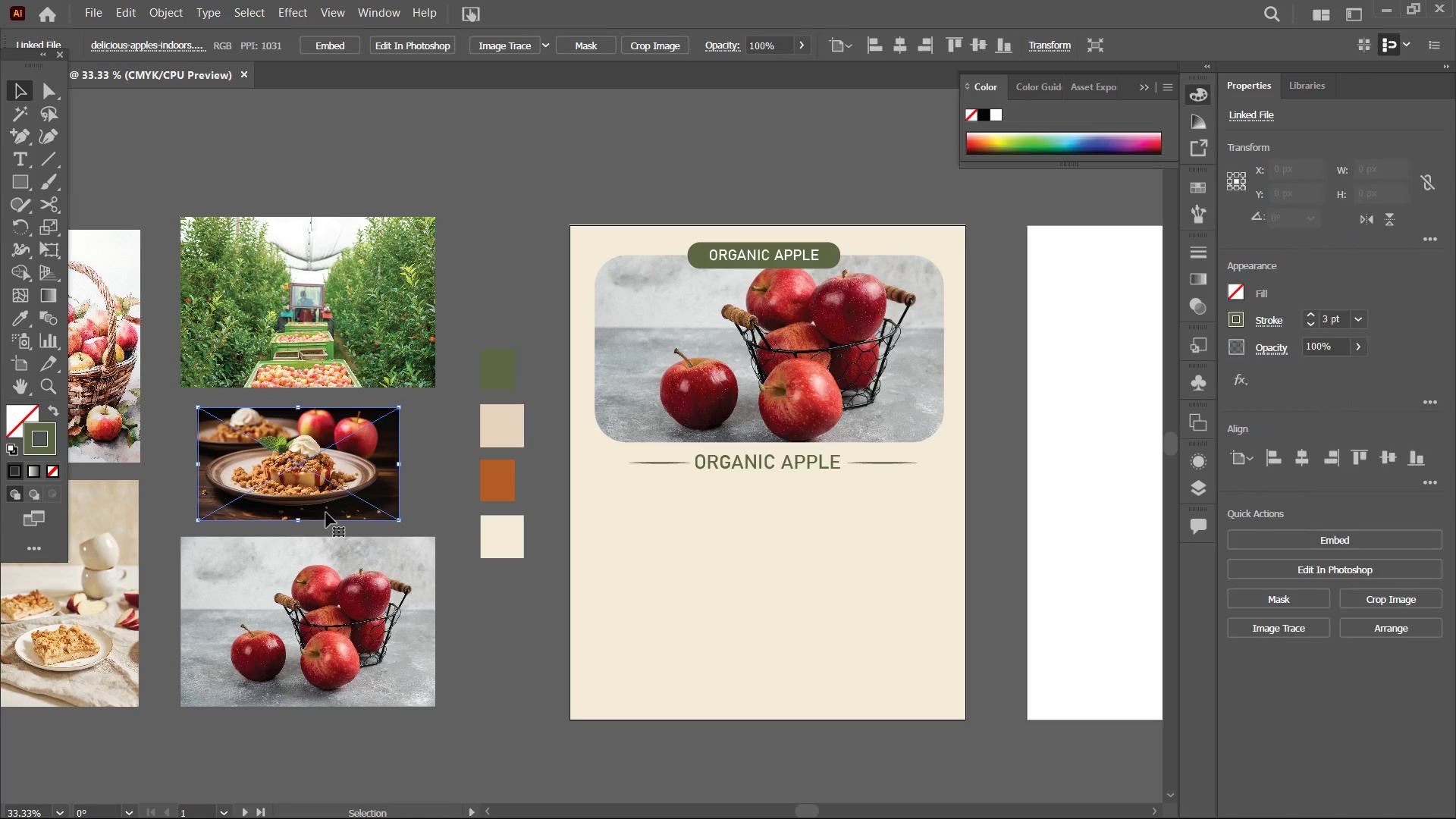 
key(Backspace)
 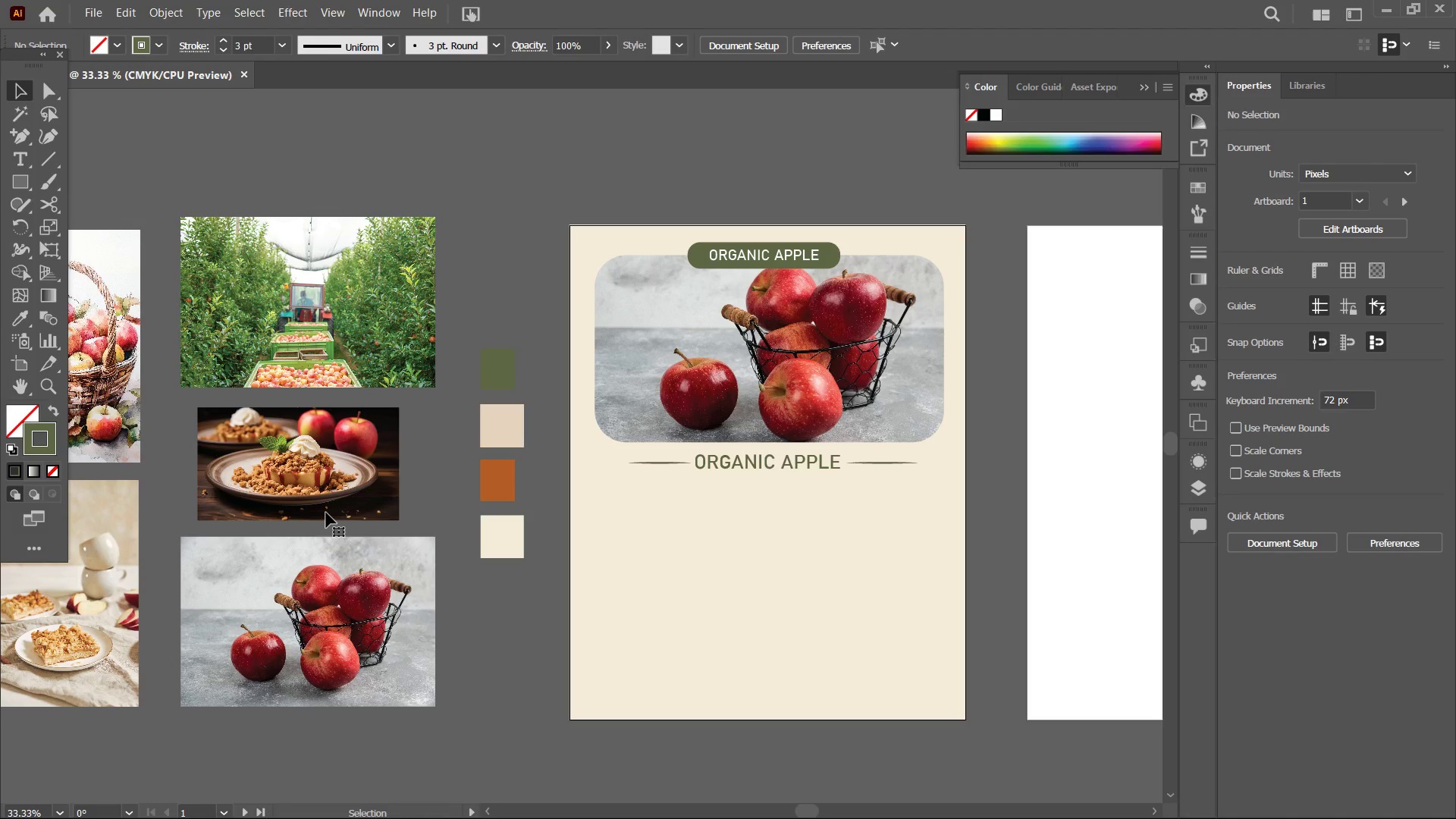 
left_click([326, 513])
 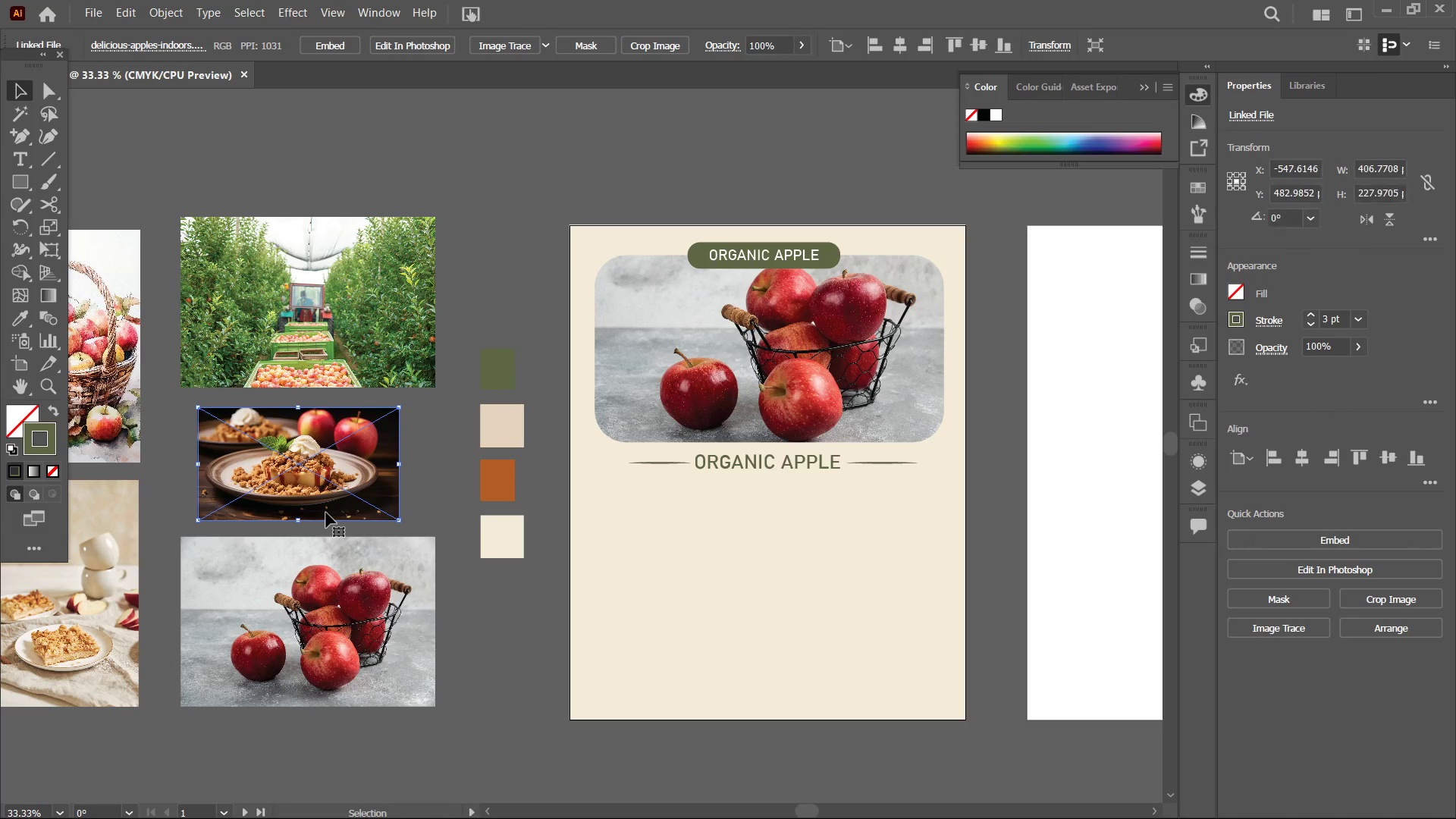 
key(Backspace)
 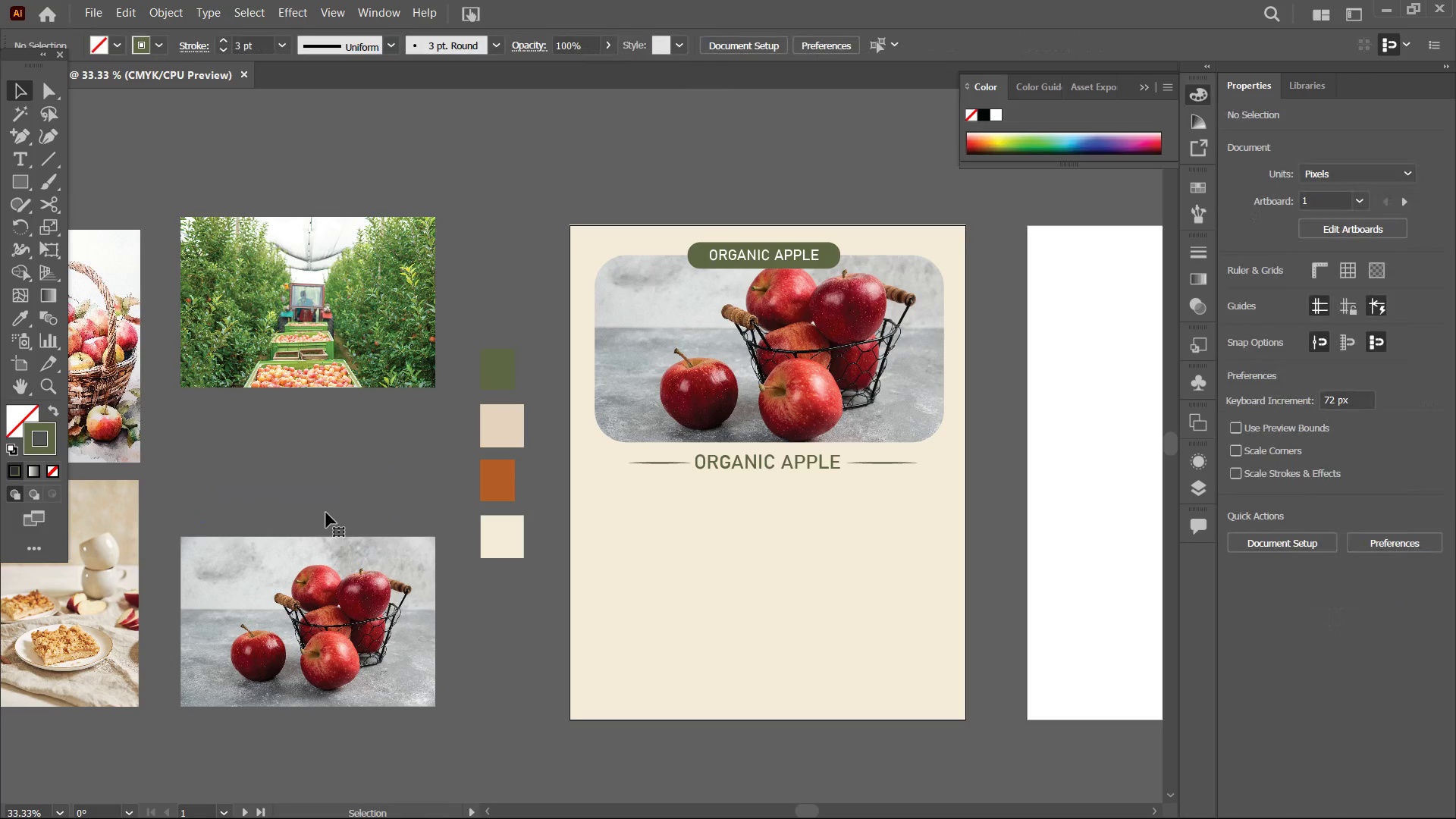 
key(Control+Z)
 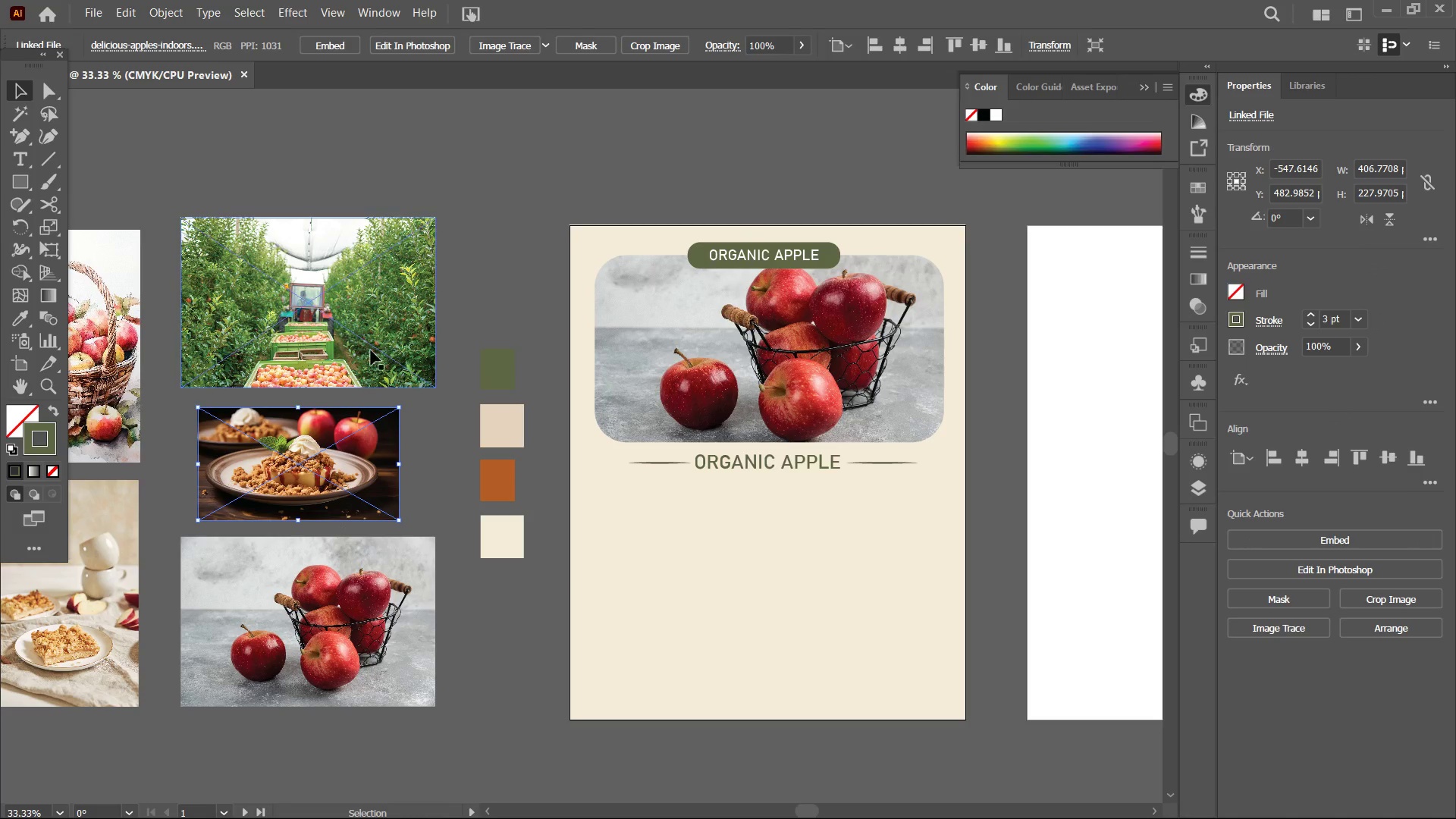 
left_click([371, 350])
 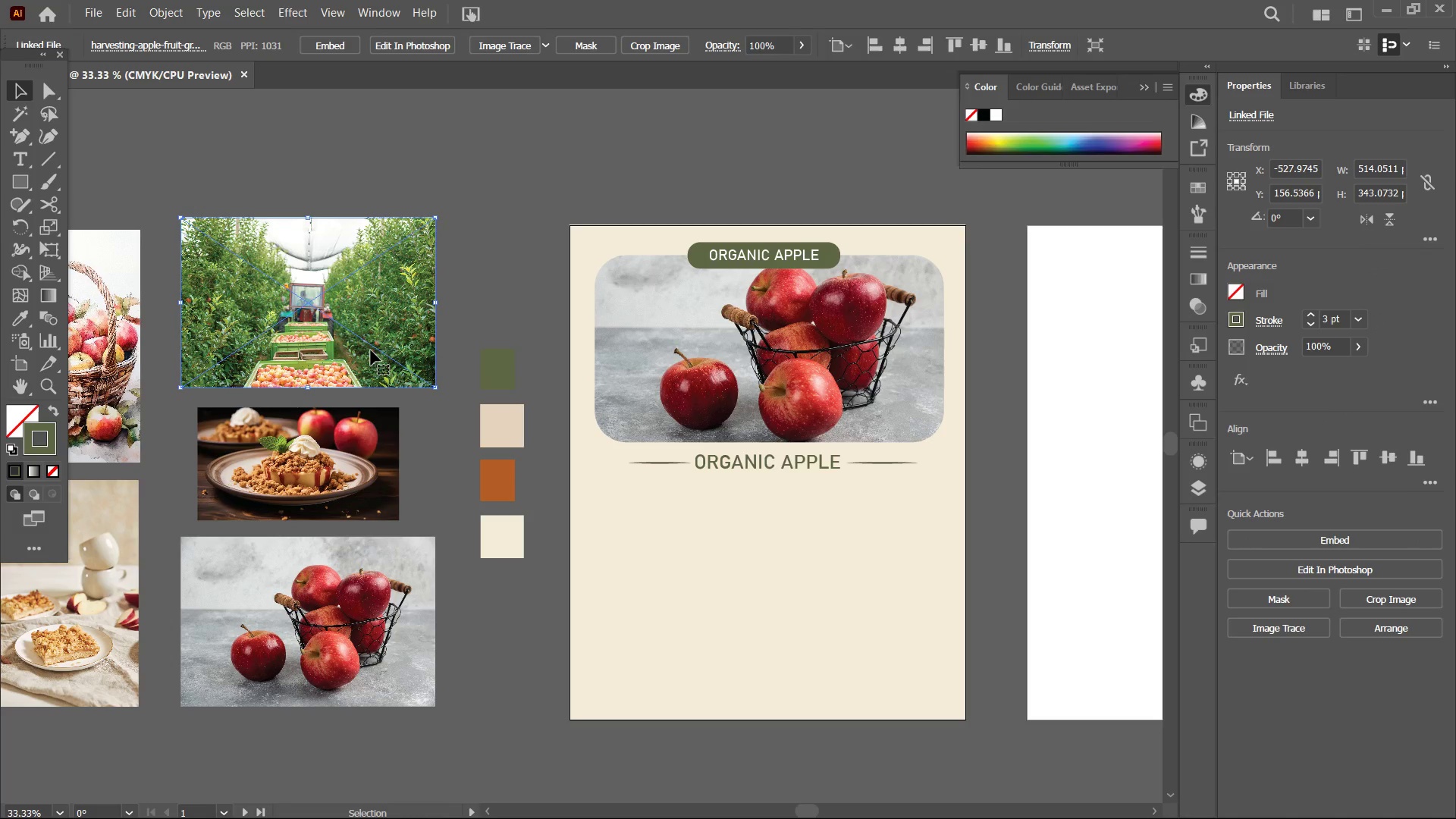 
key(Backspace)
 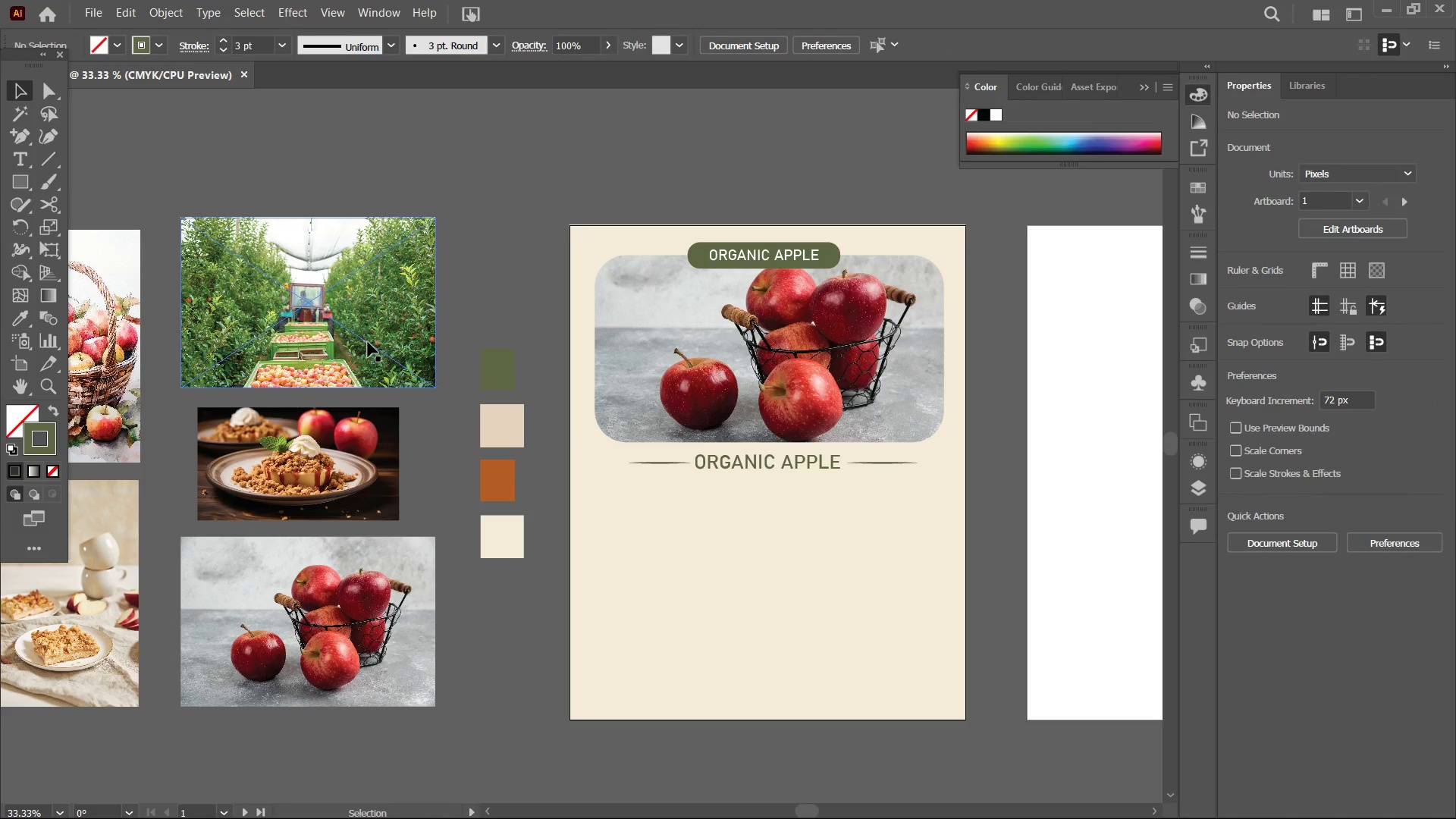 
left_click([368, 342])
 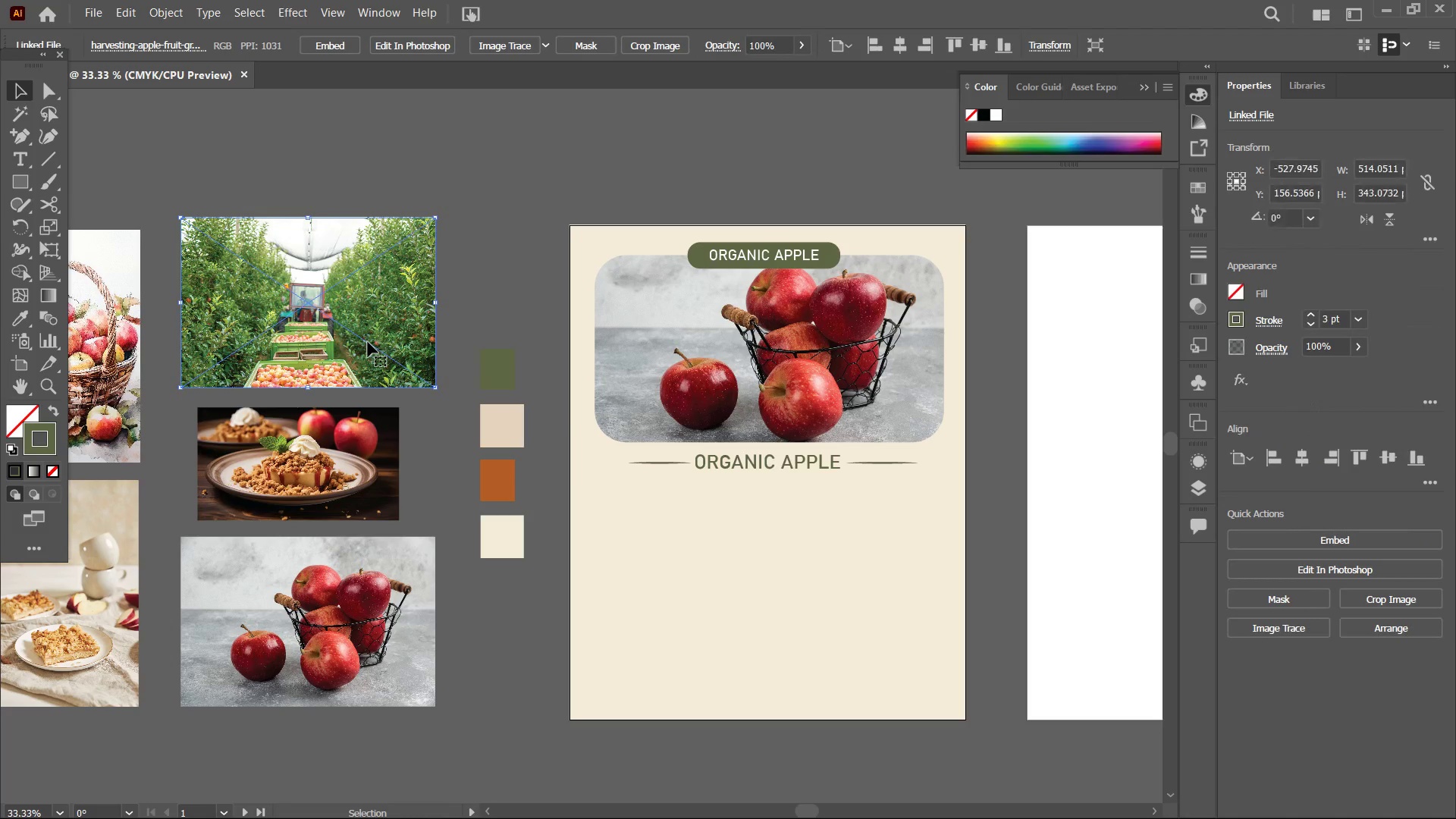 
key(Backspace)
 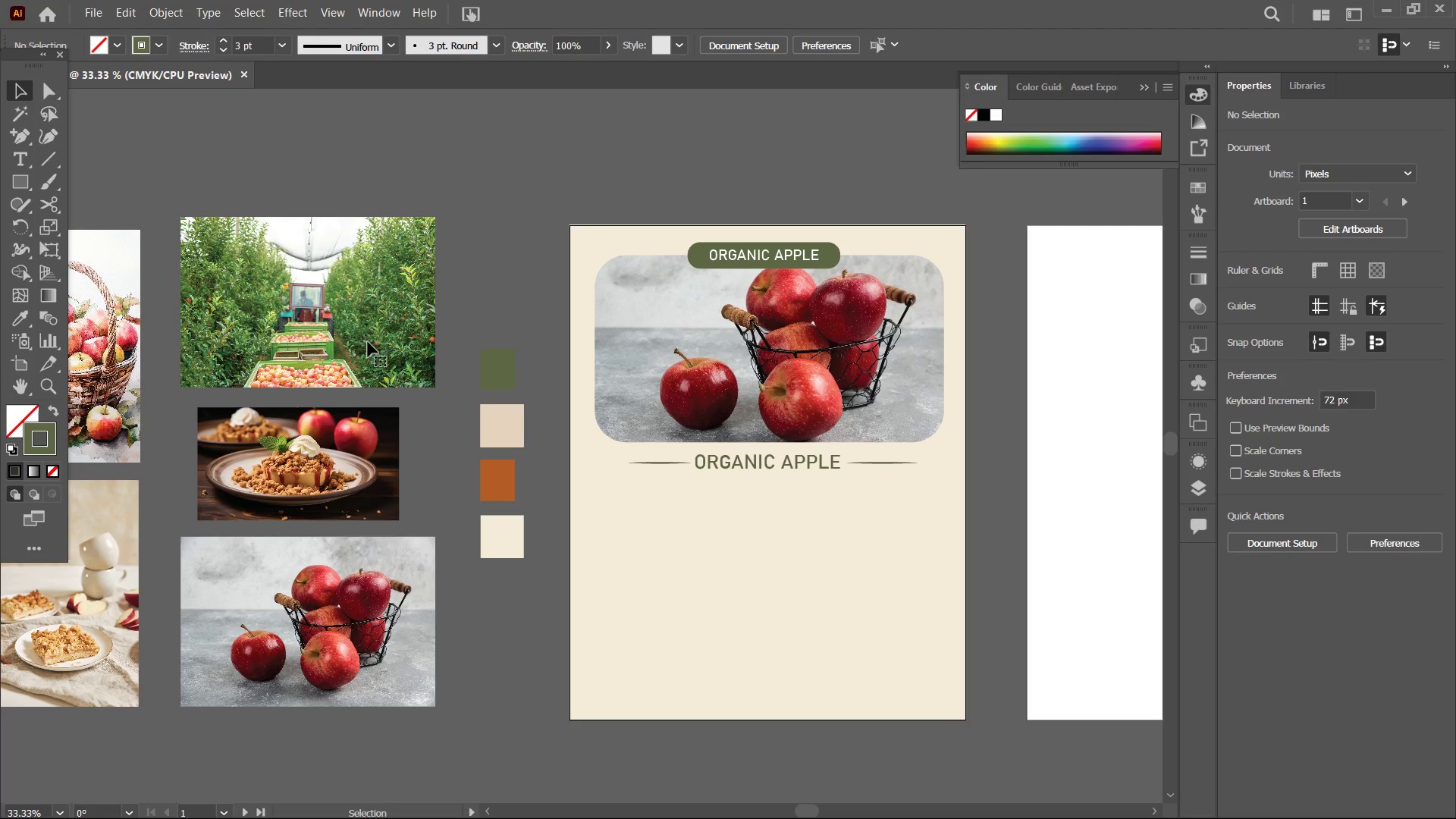 
left_click([368, 342])
 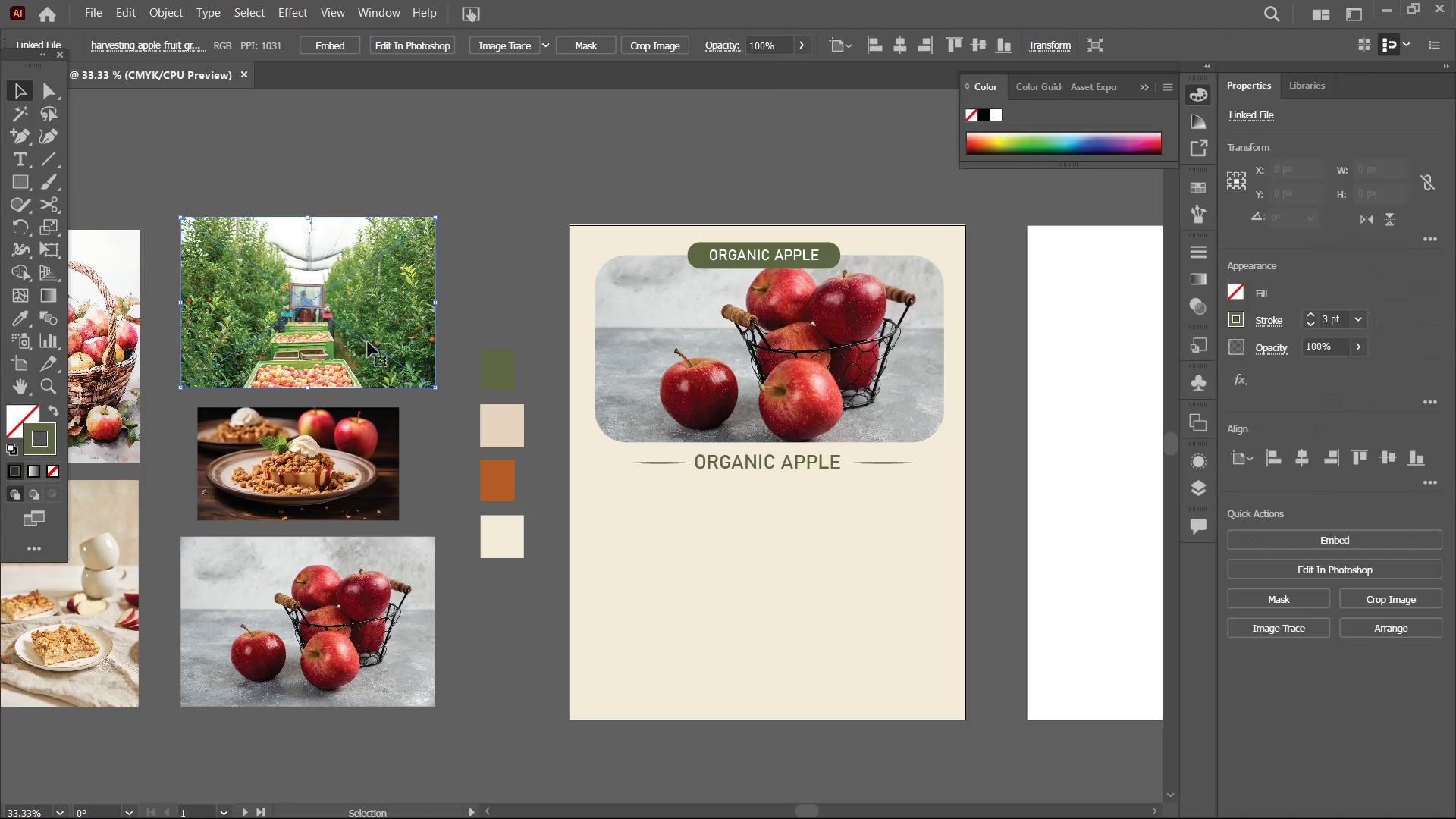 
key(Backspace)
 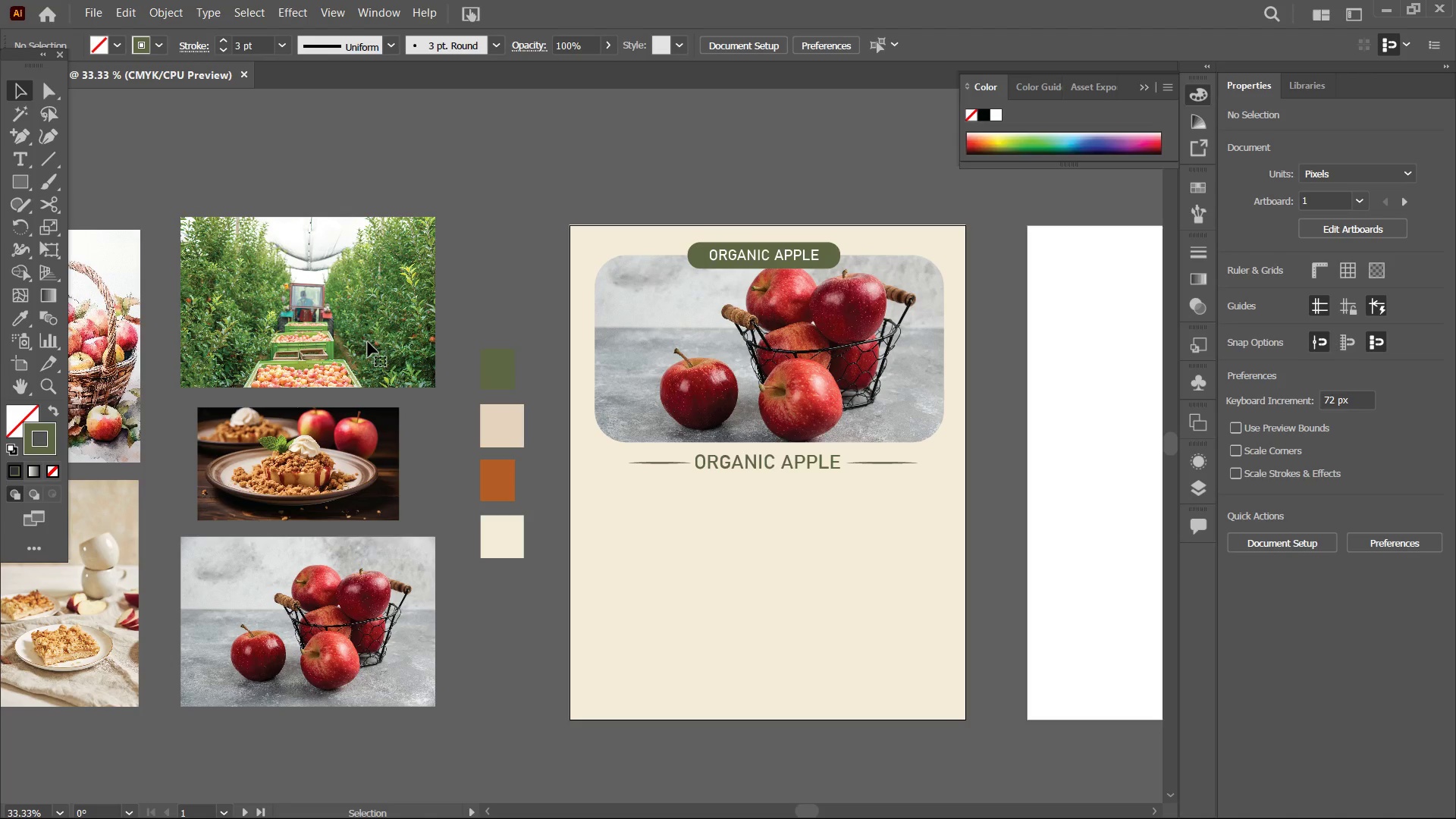 
left_click([368, 342])
 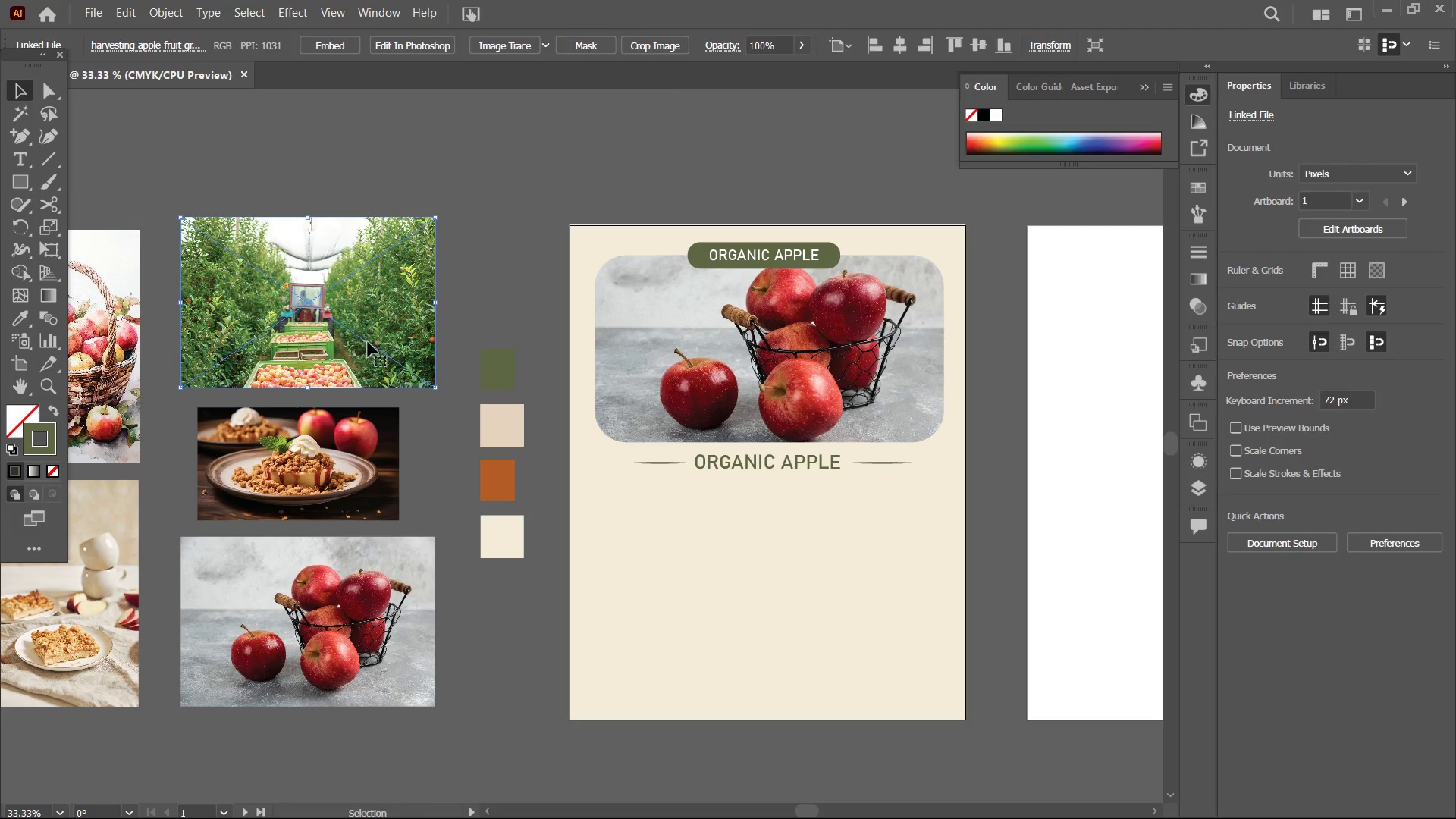 
key(Backspace)
 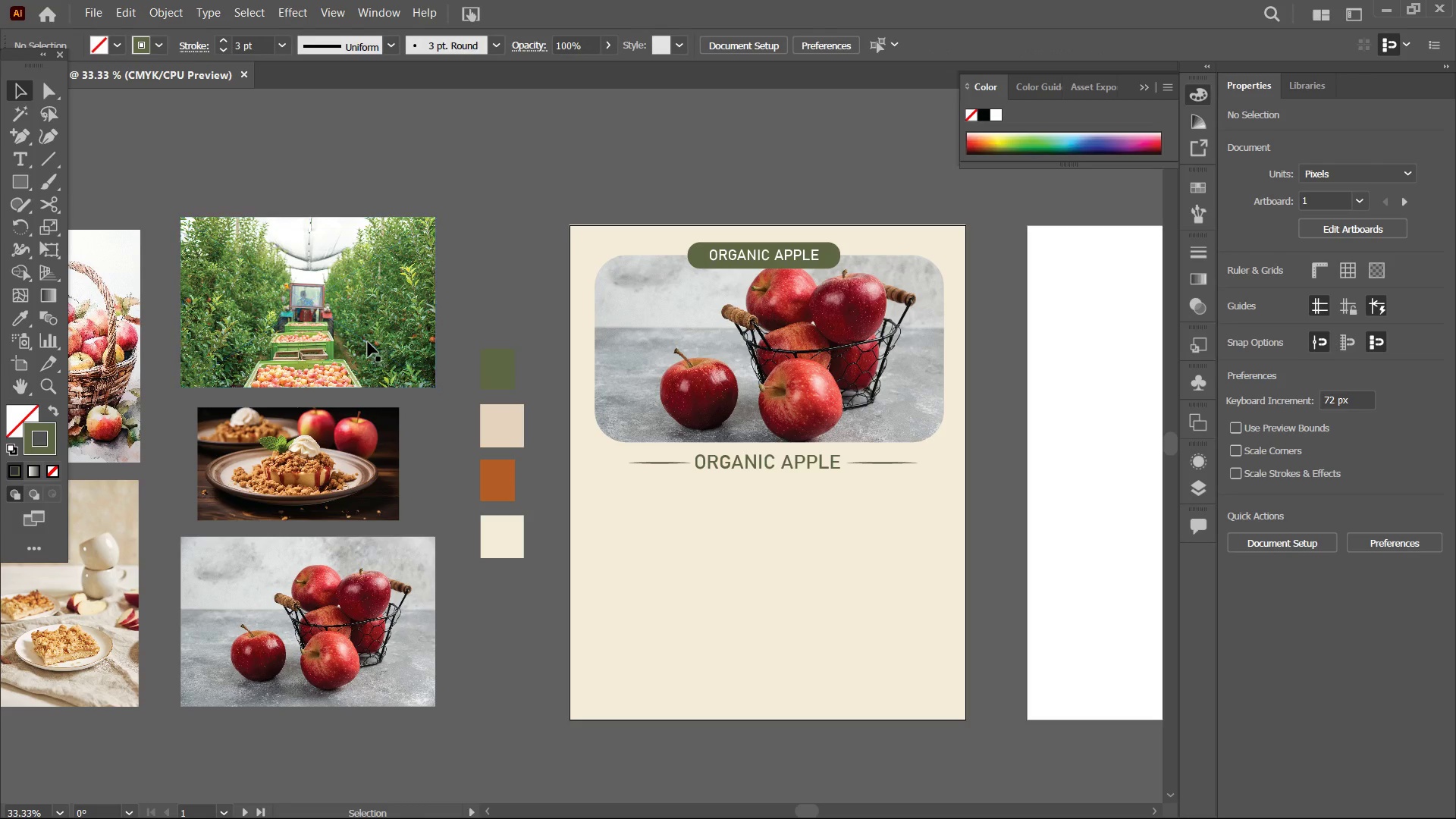 
left_click([368, 342])
 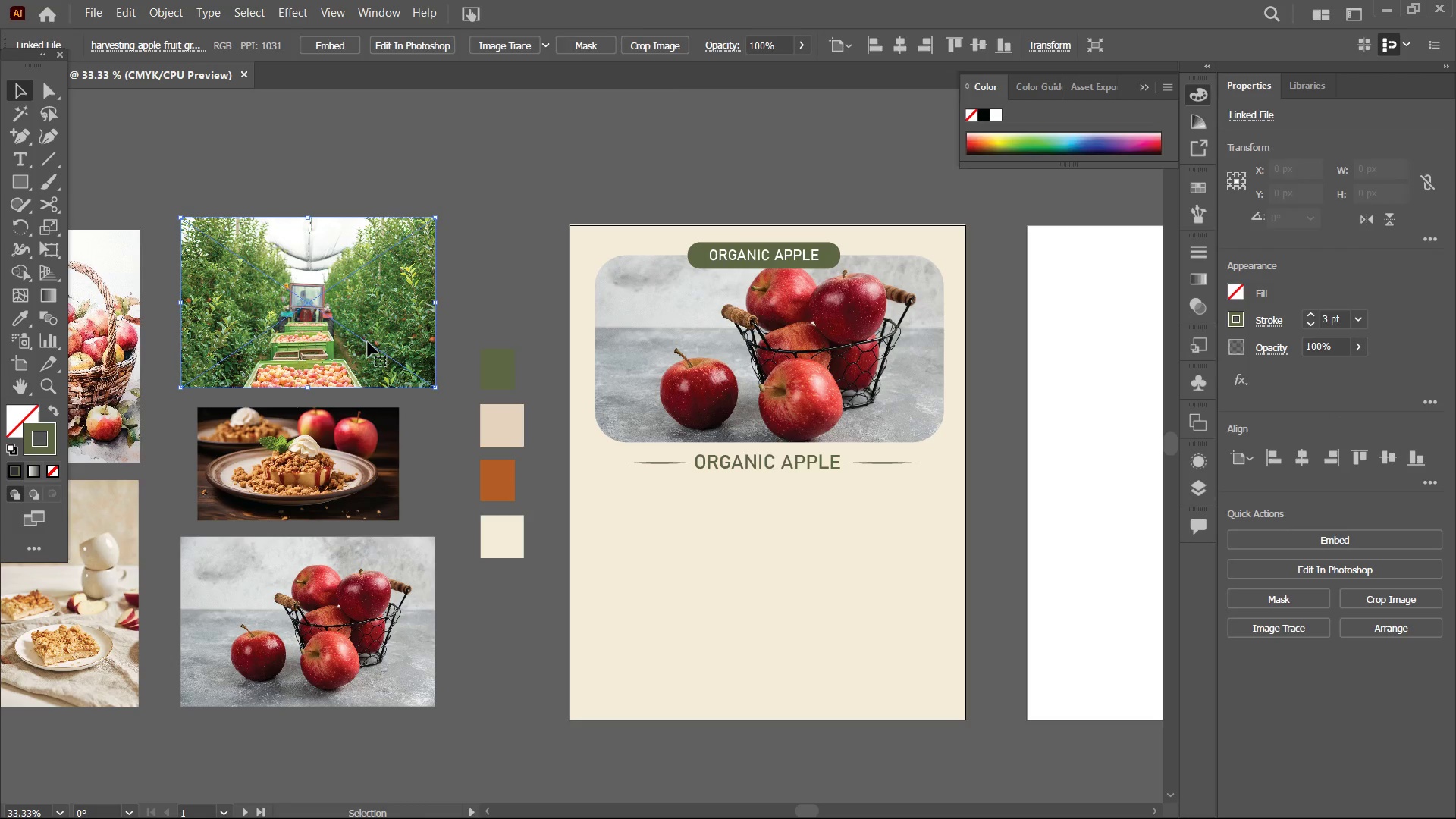 
key(Backspace)
 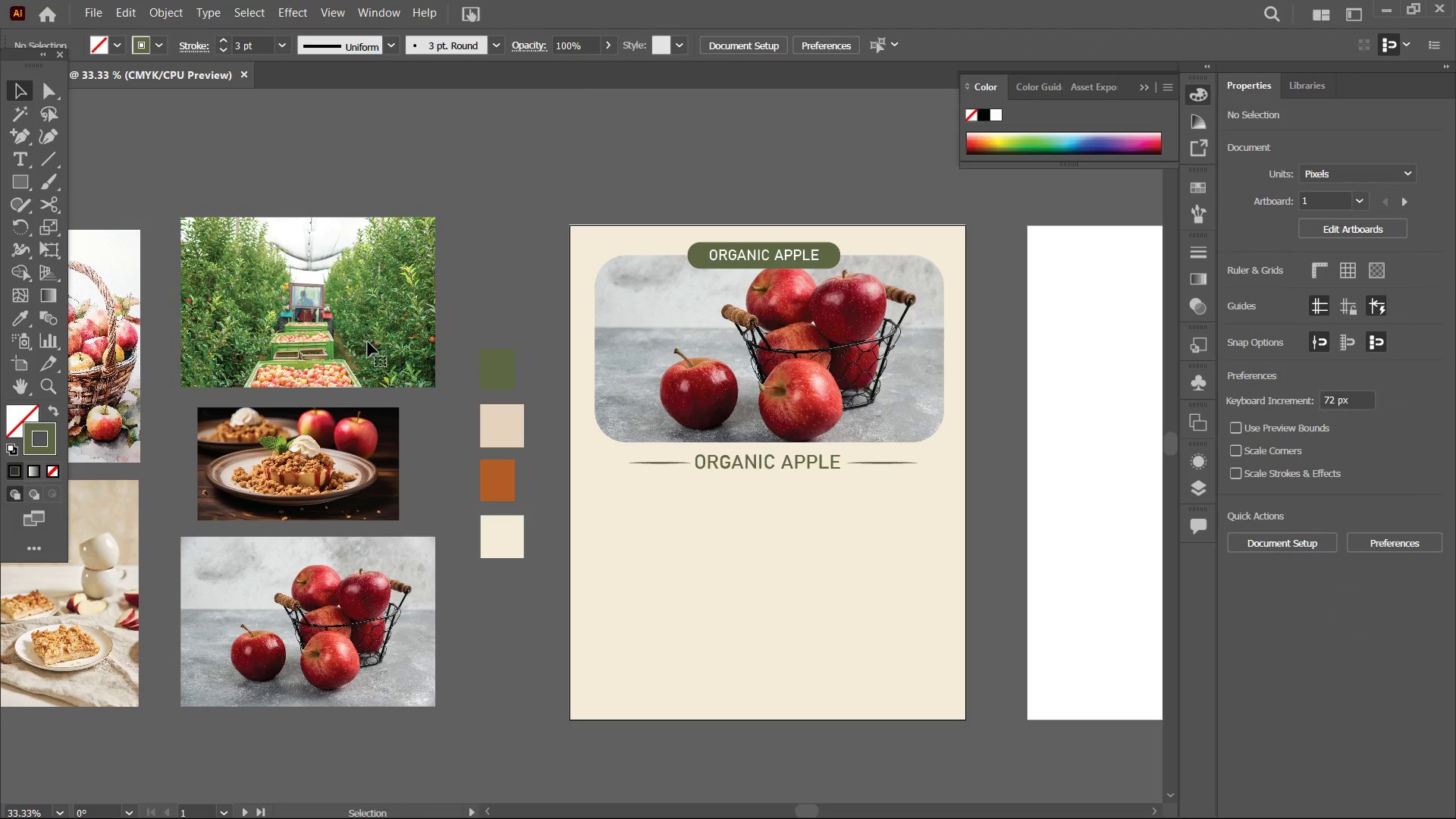 
left_click([368, 342])
 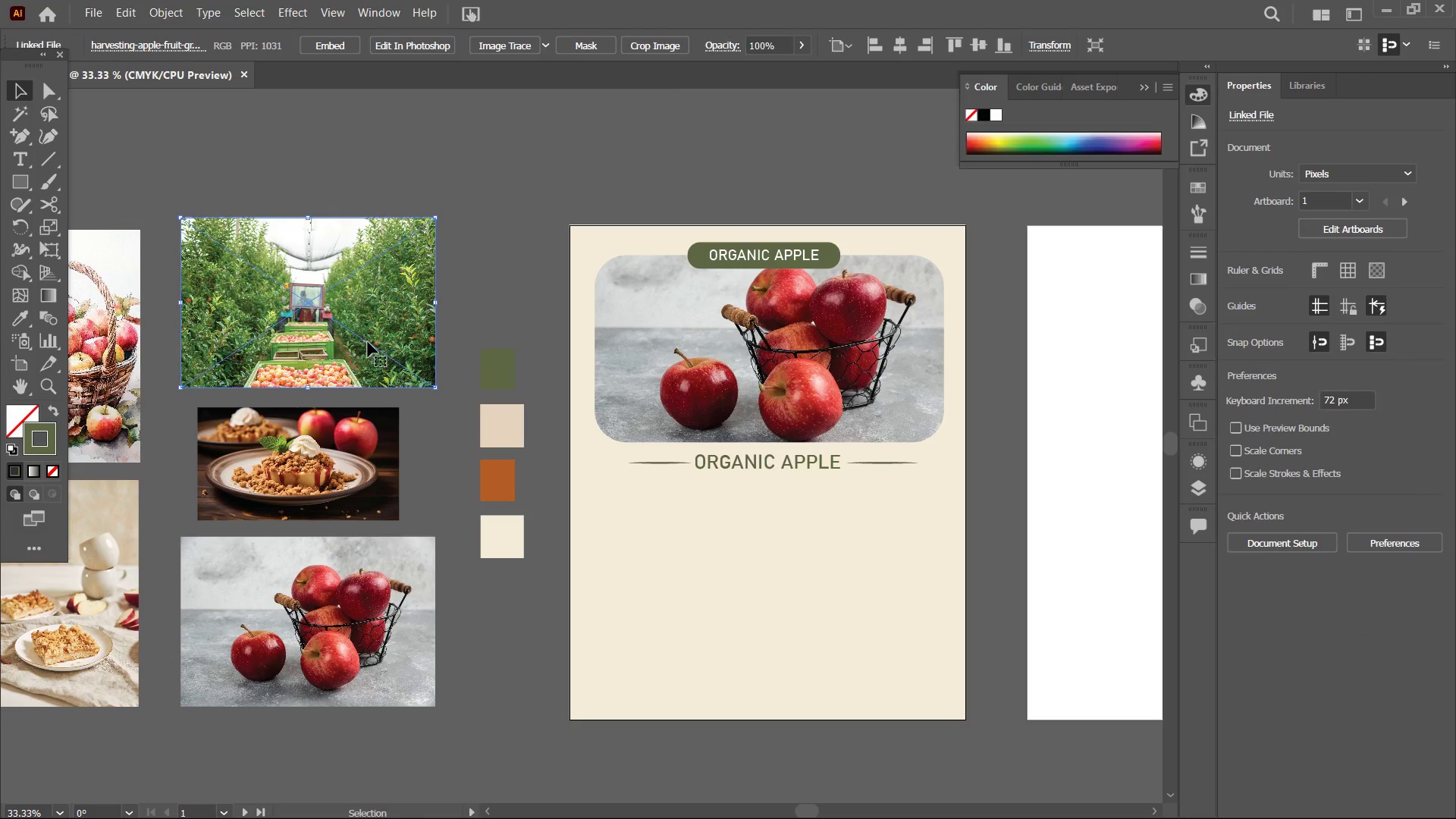 
key(Backspace)
 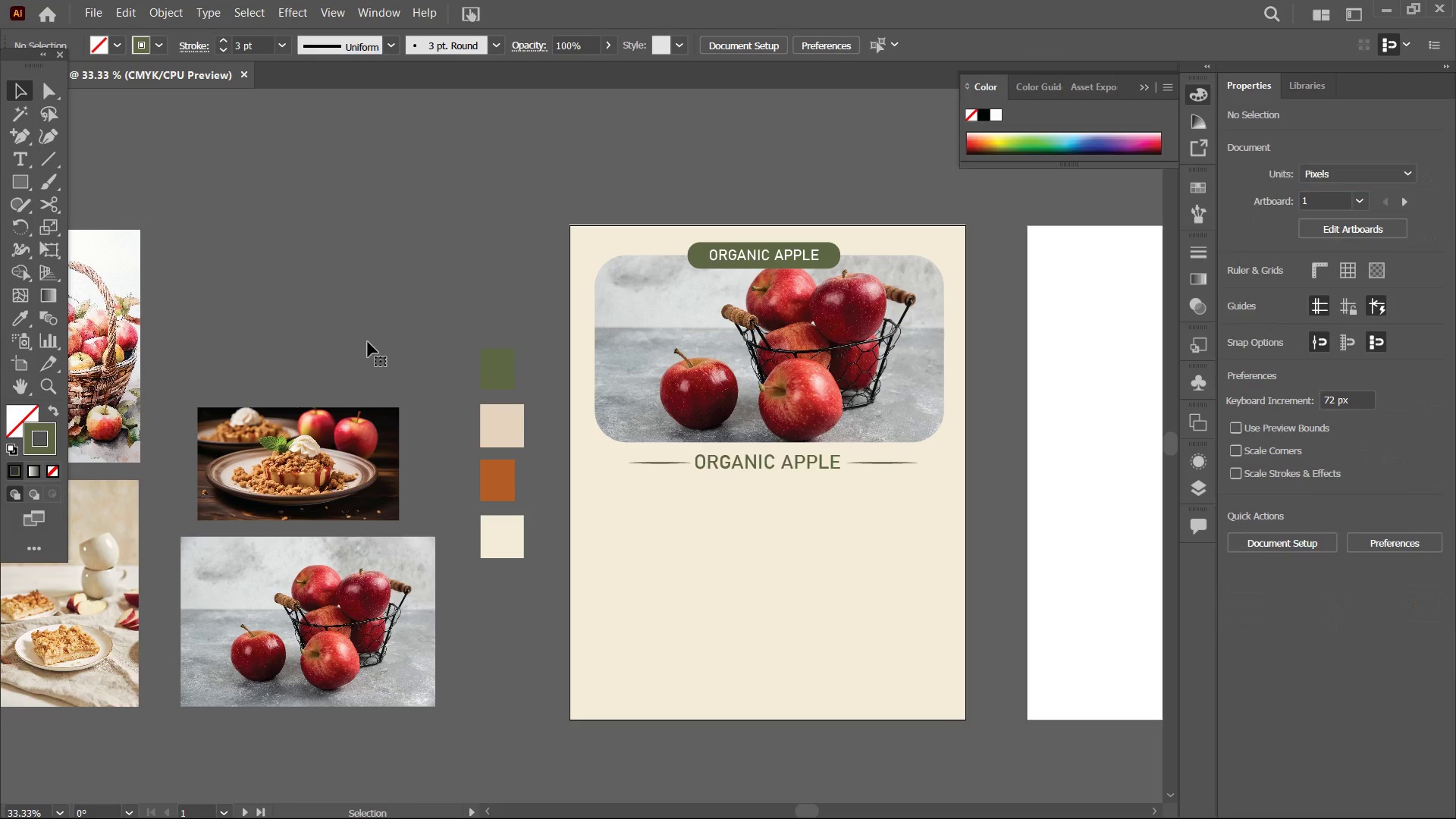 
key(Control+Z)
 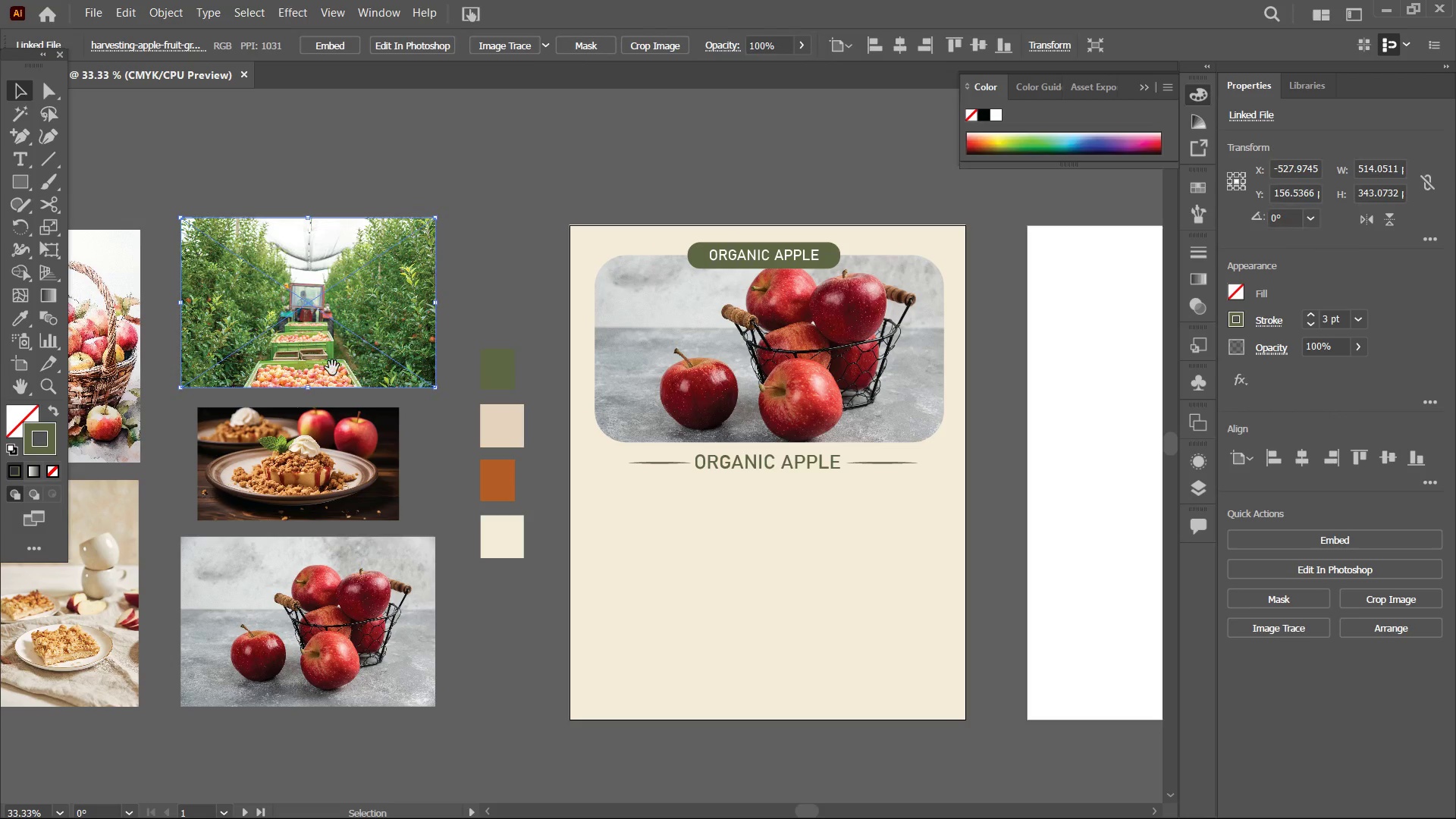 
hold_key(key=Space, duration=1.5)
 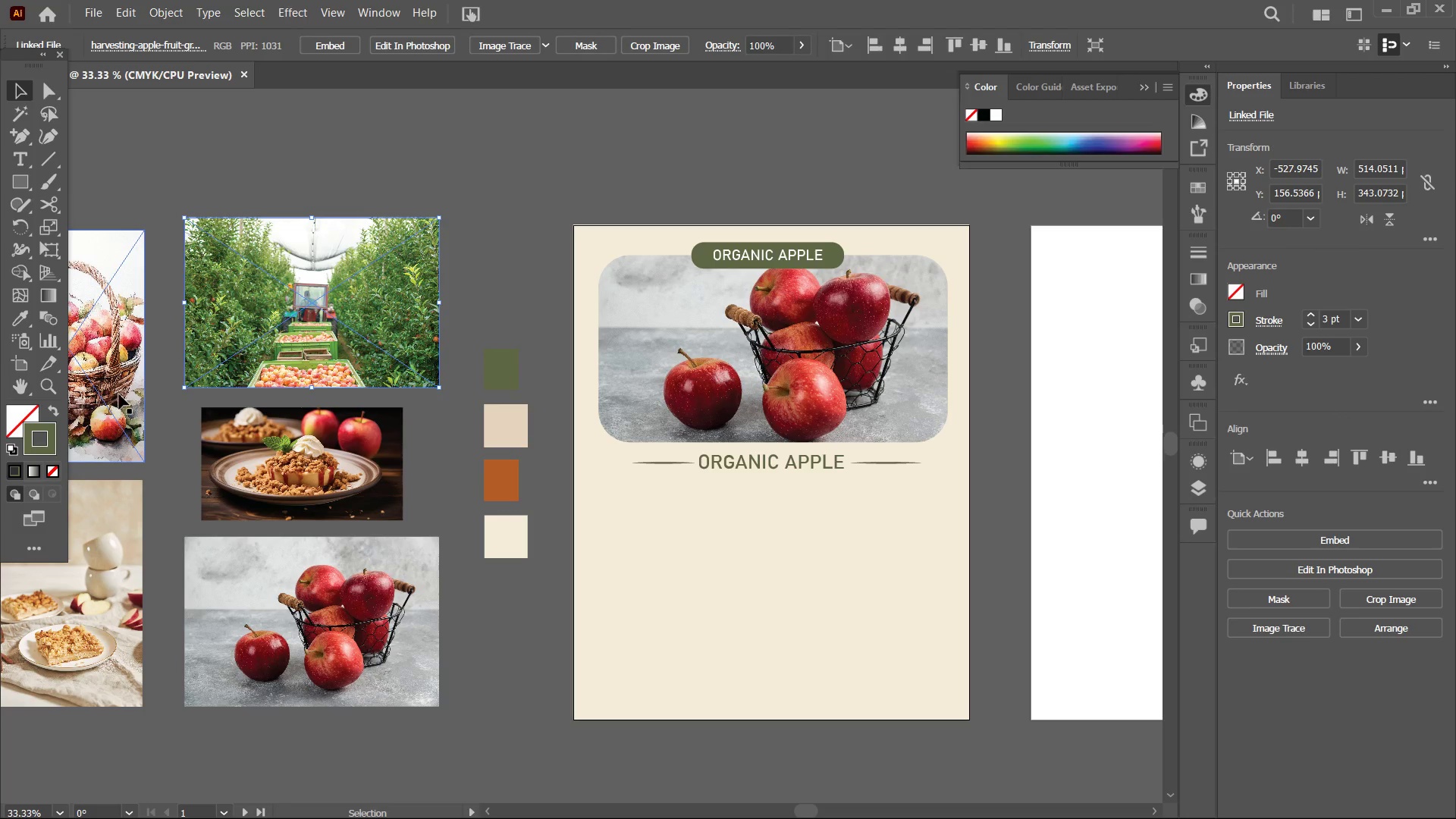 
left_click_drag(start_coordinate=[325, 369], to_coordinate=[585, 373])
 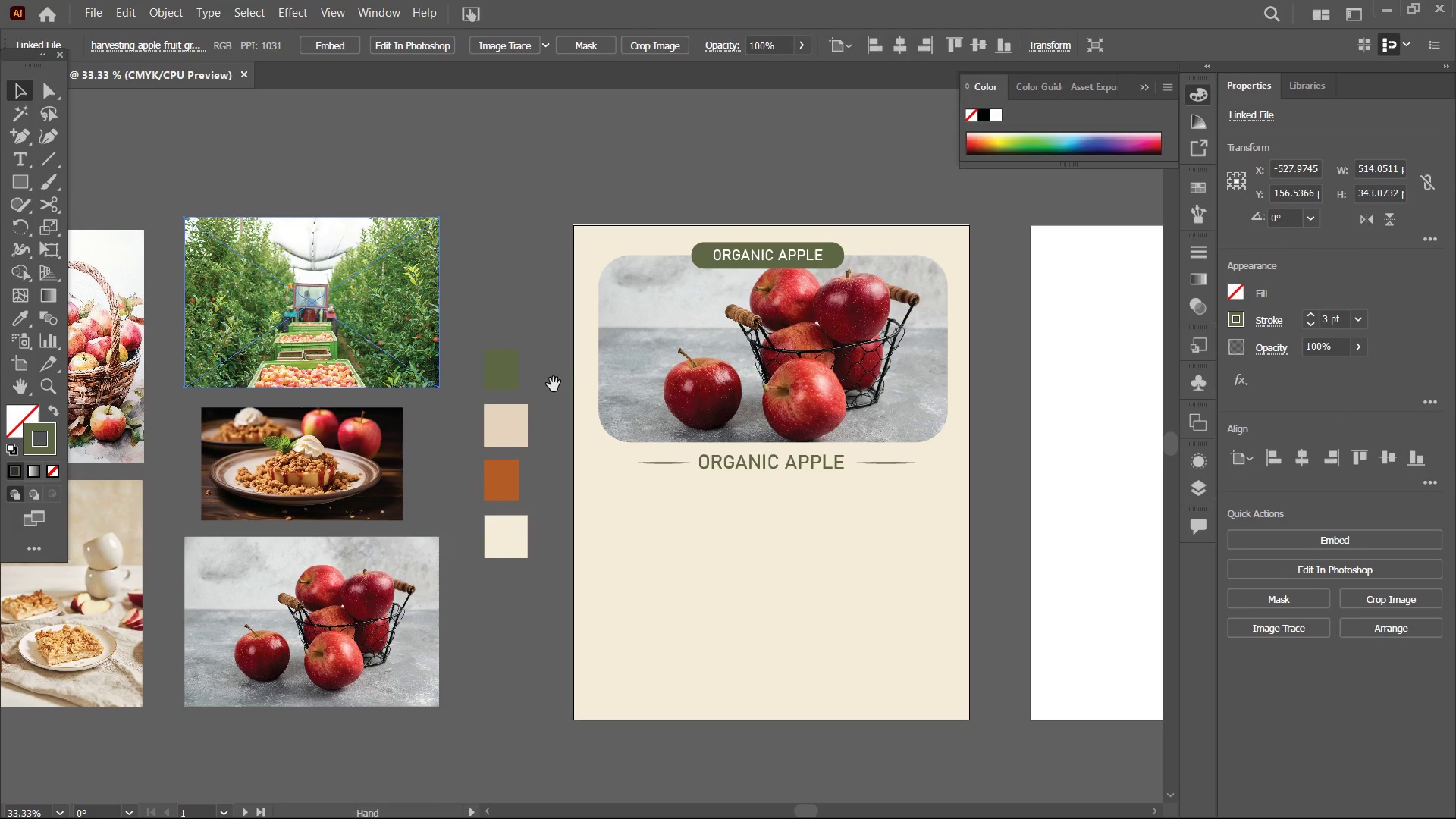 
key(Space)
 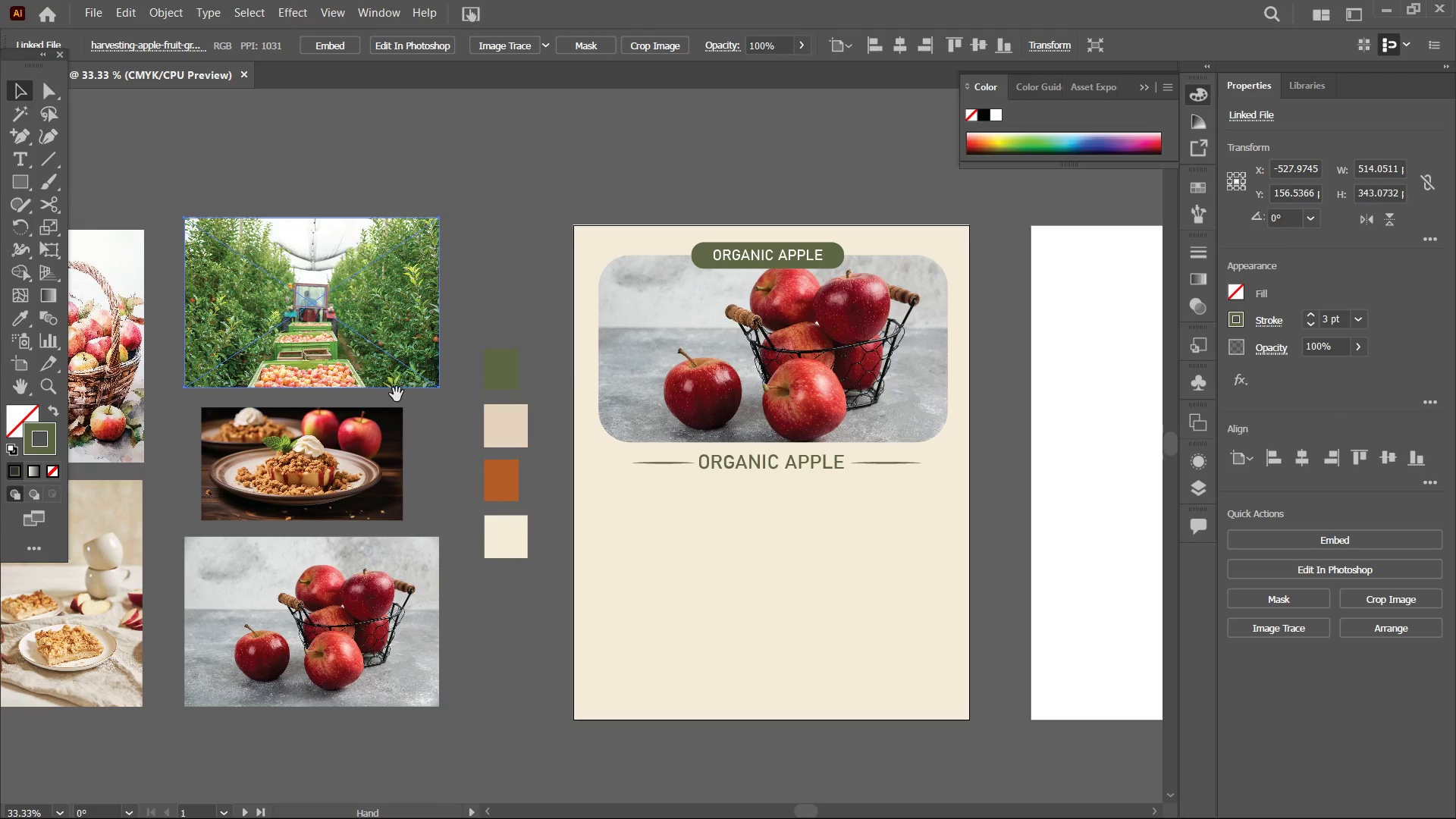 
key(Space)
 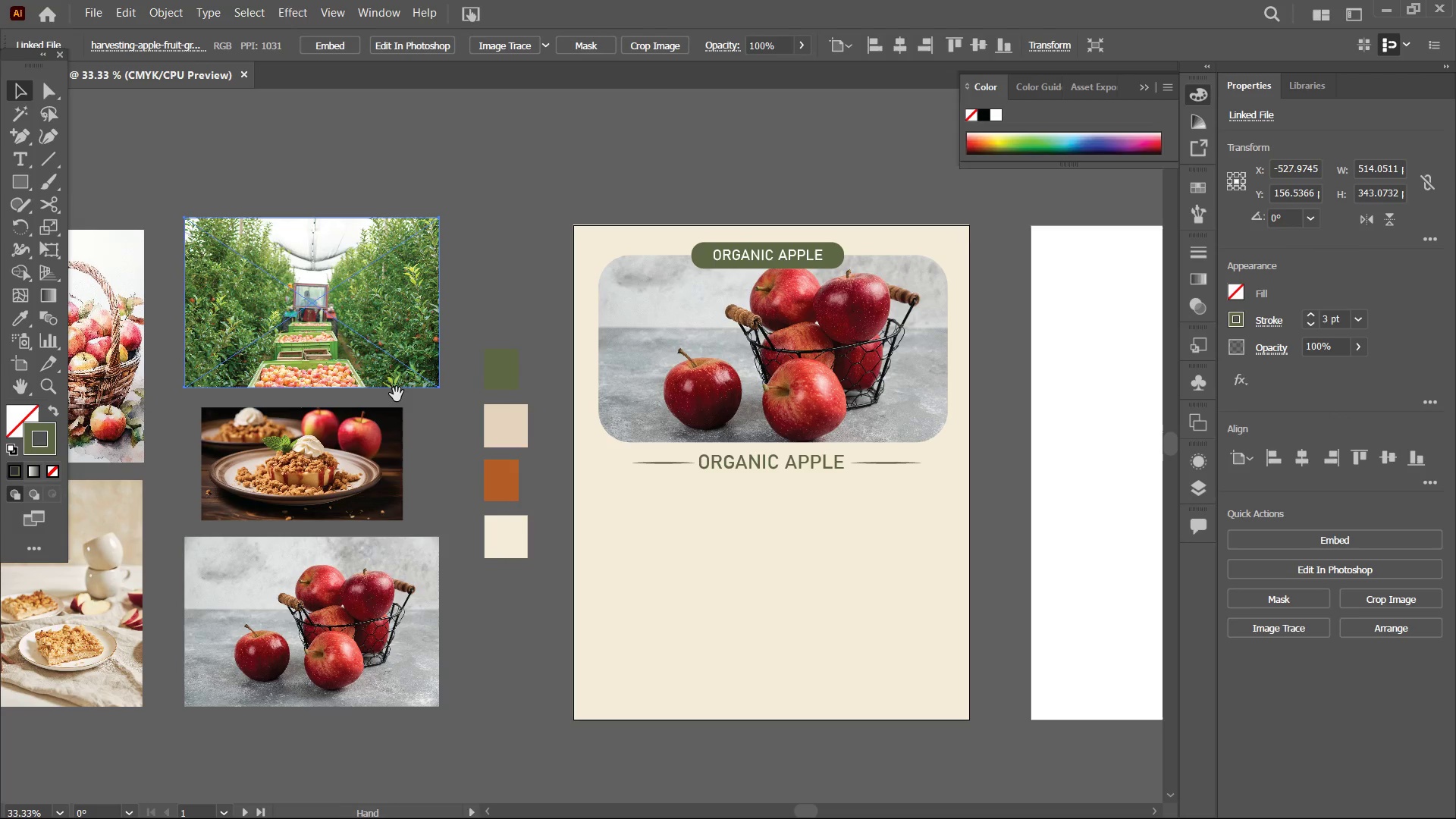 
key(Space)
 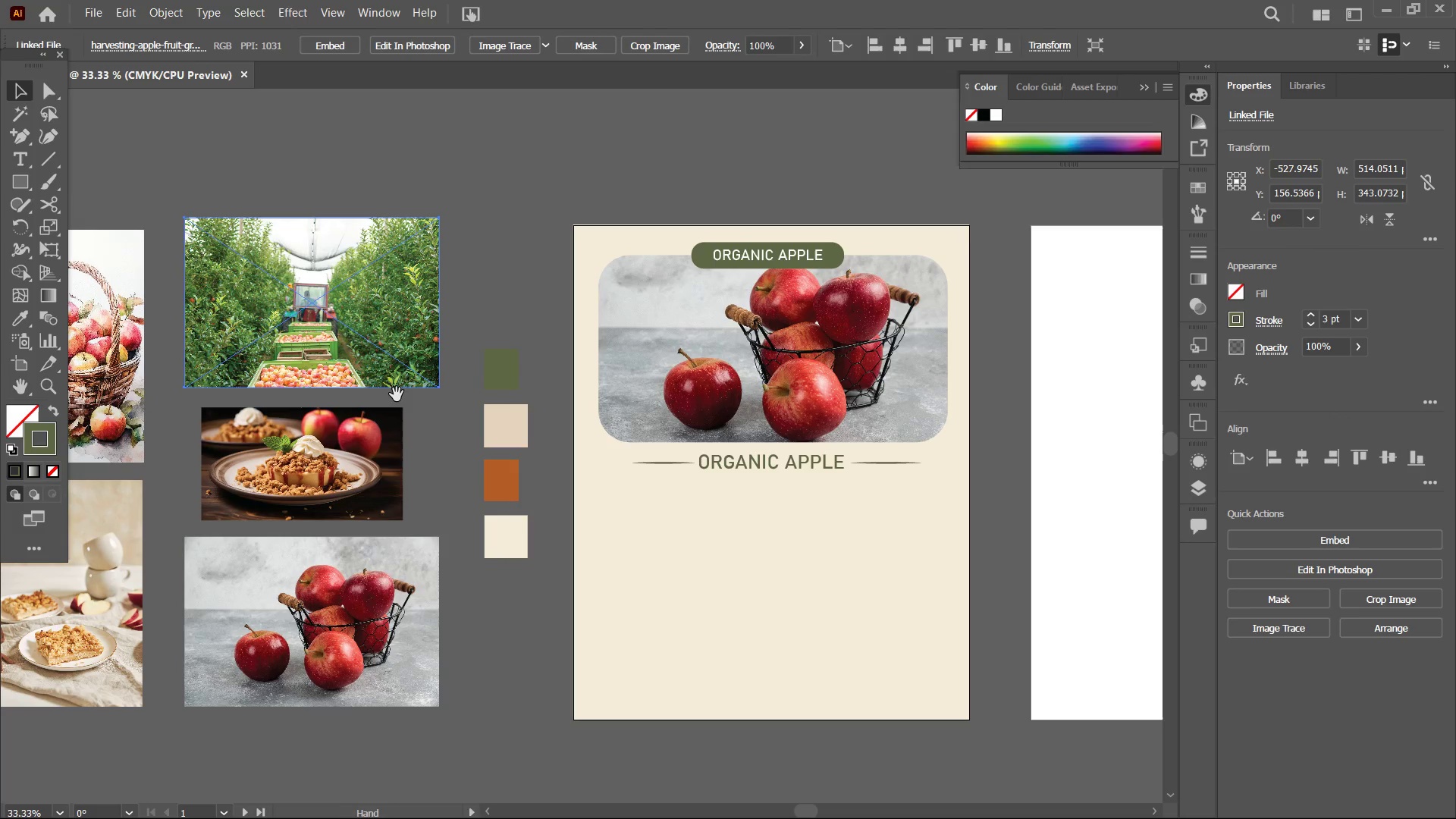 
key(Space)
 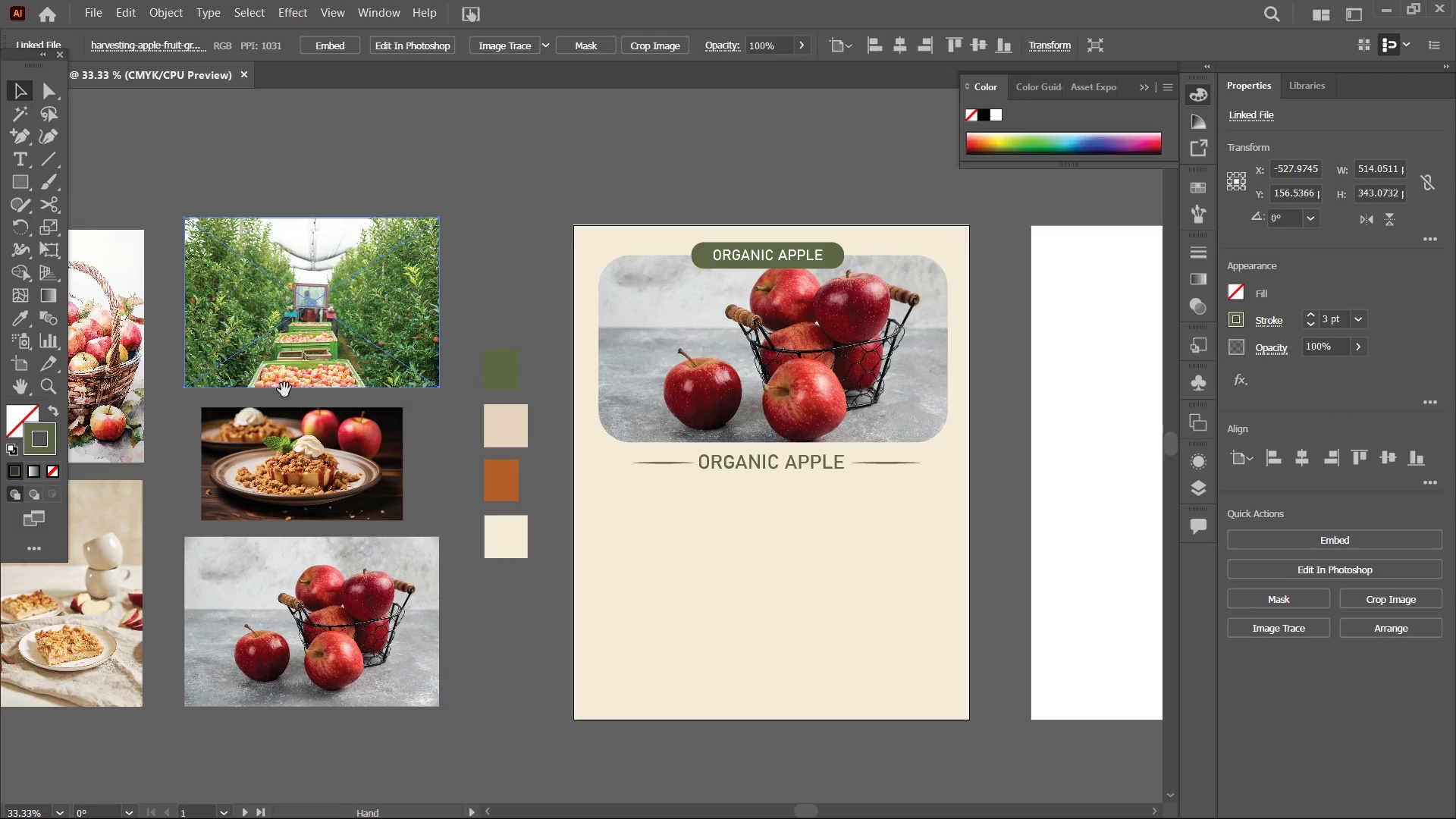 
key(Space)
 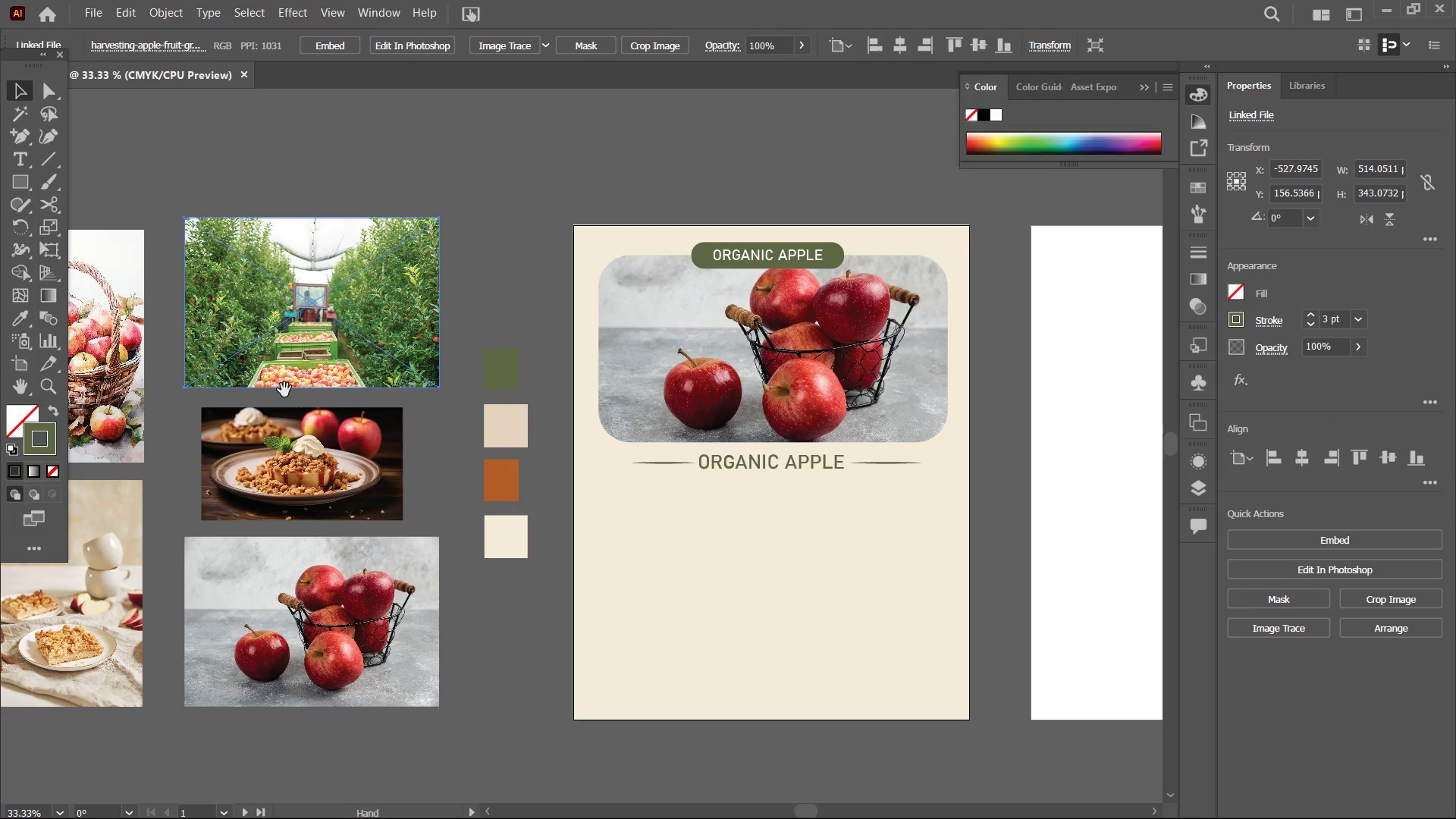 
key(Space)
 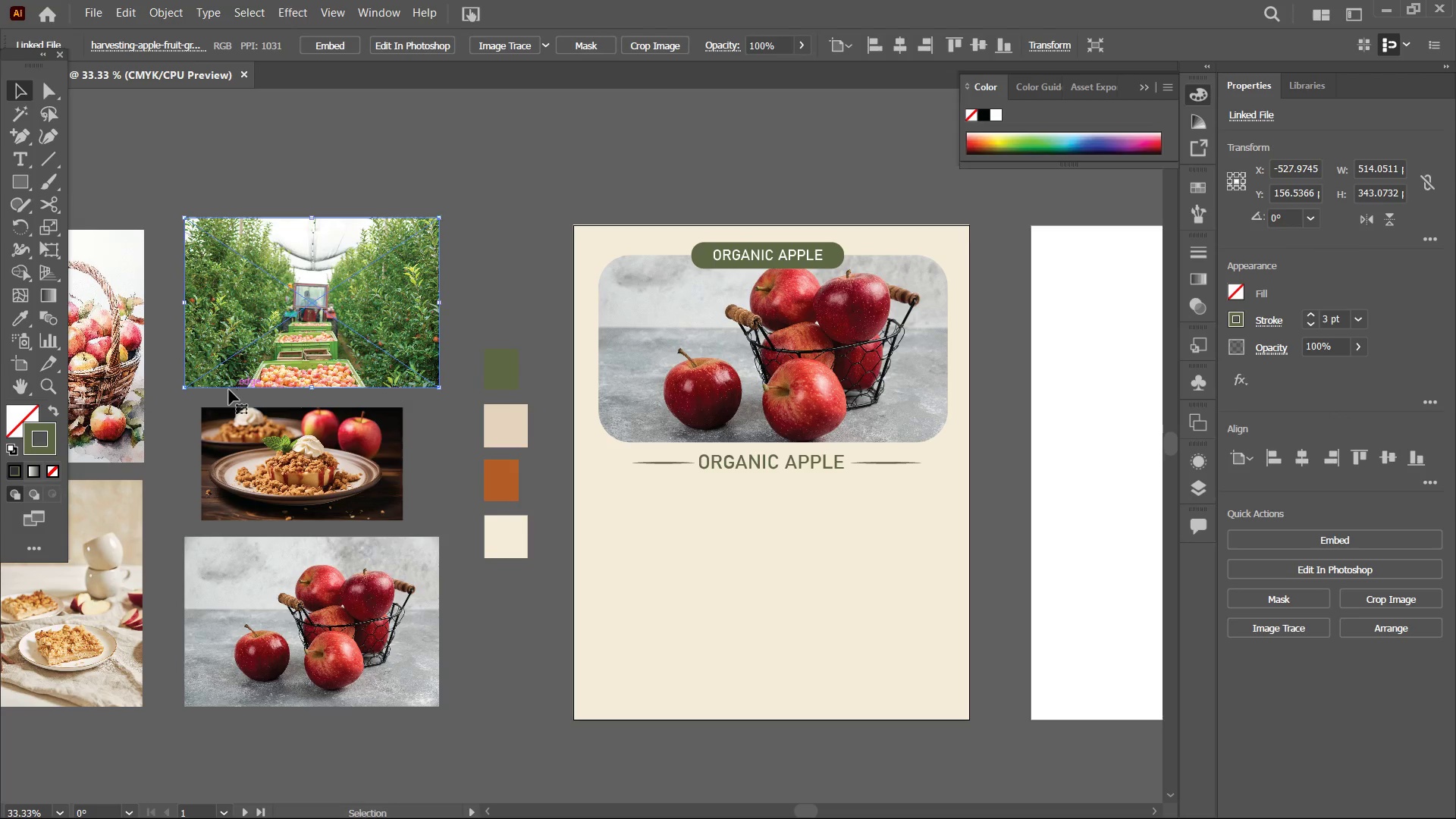 
key(Space)
 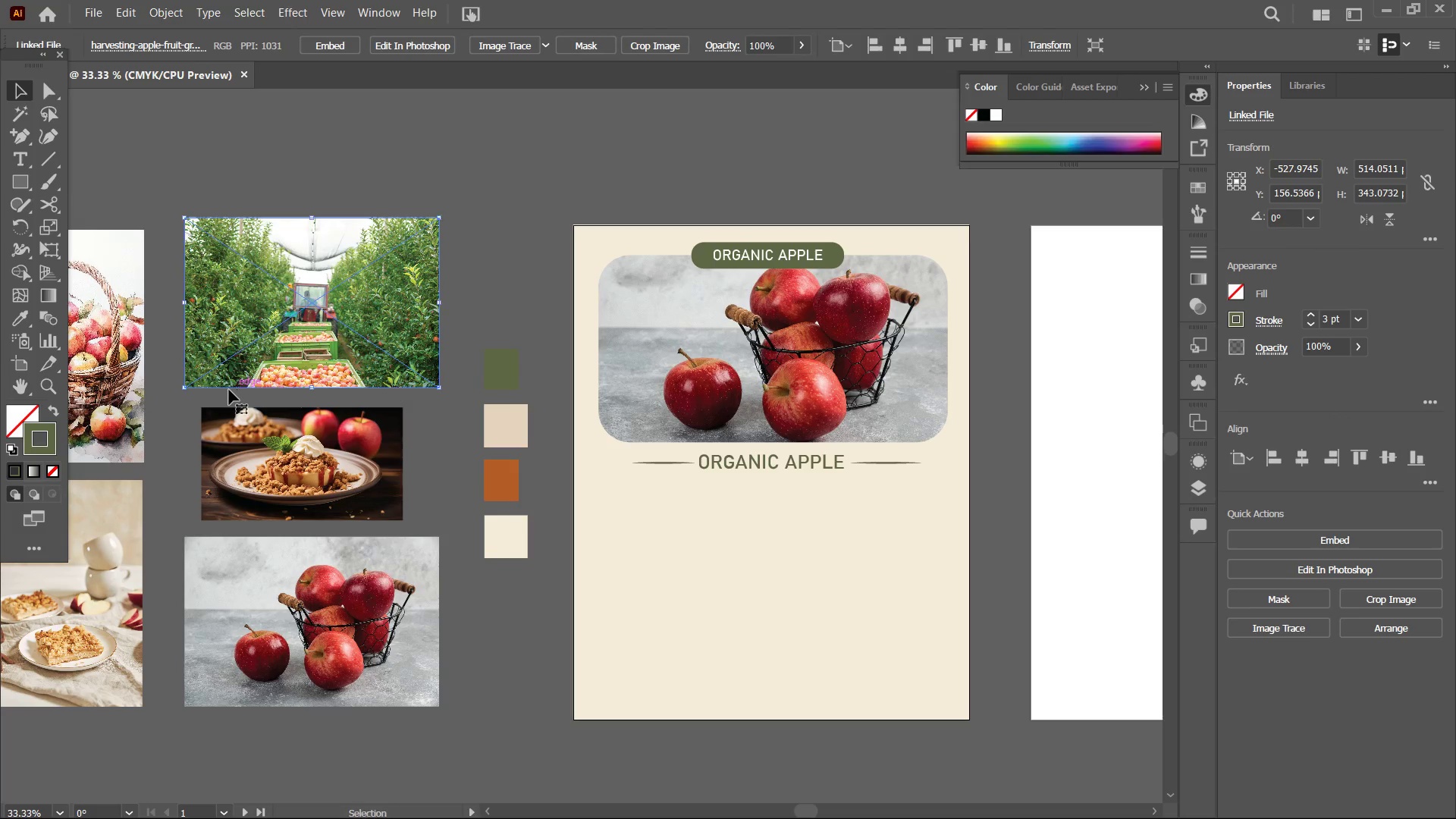 
key(Space)
 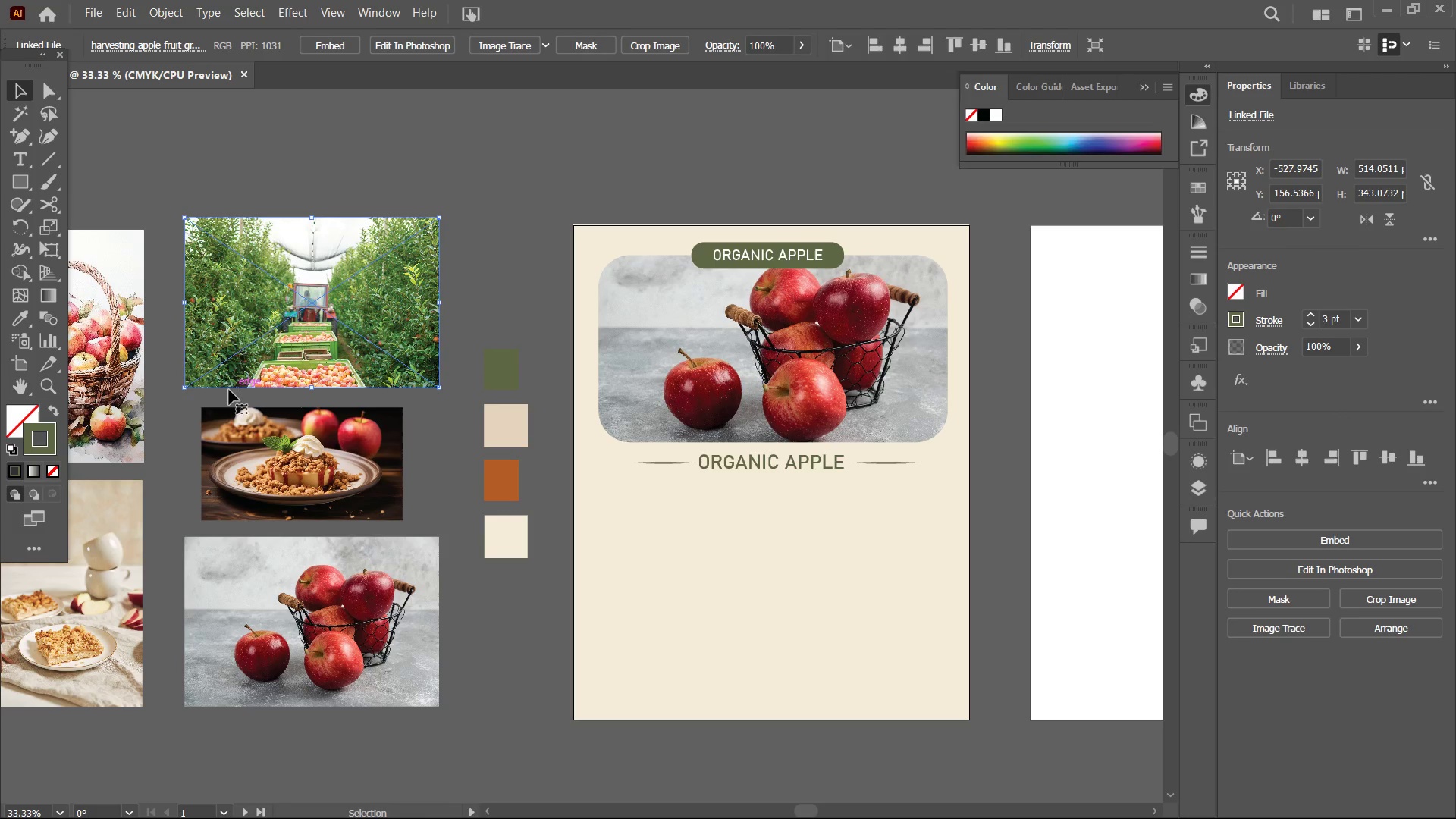 
key(Space)
 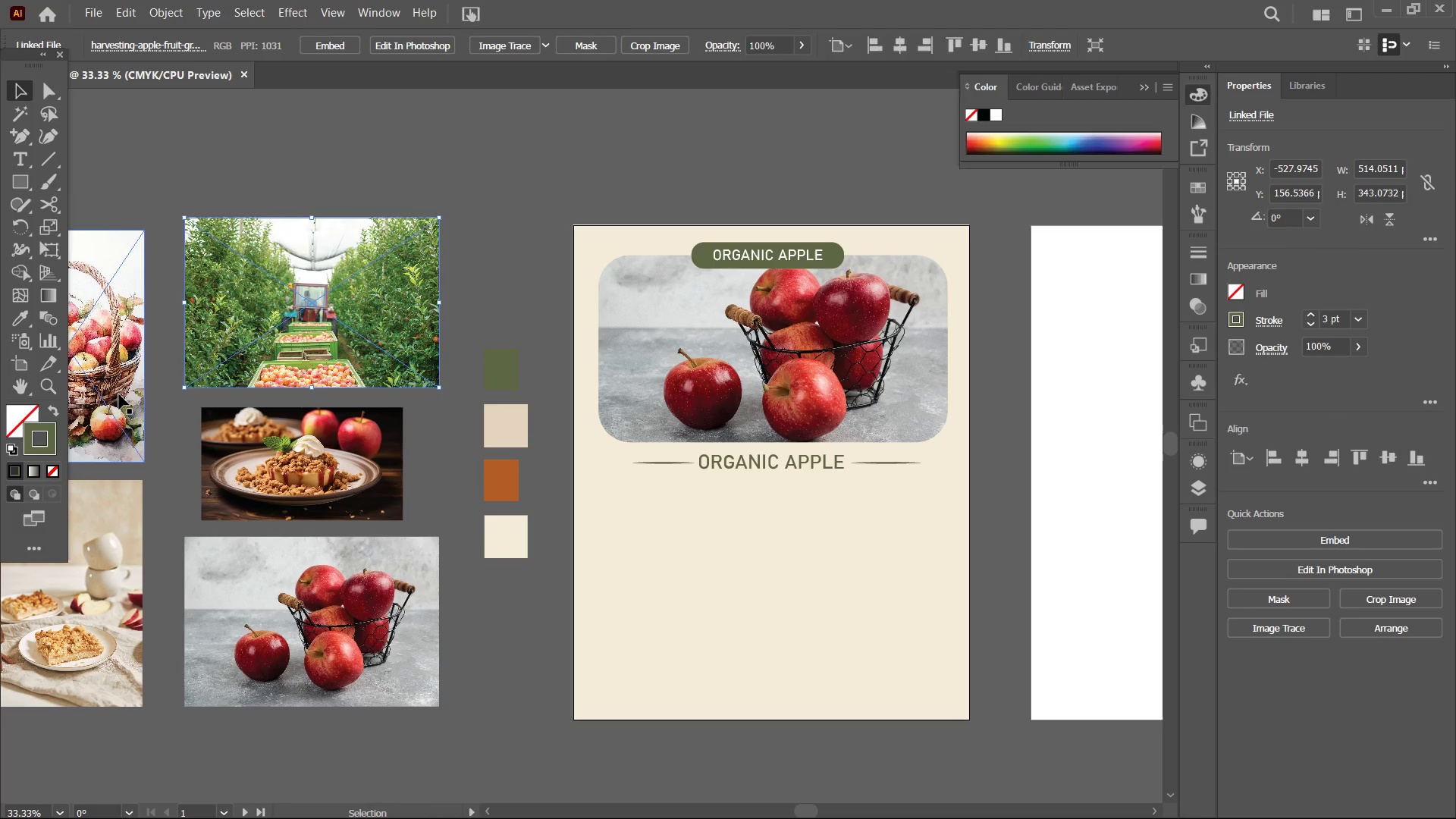 
left_click([119, 394])
 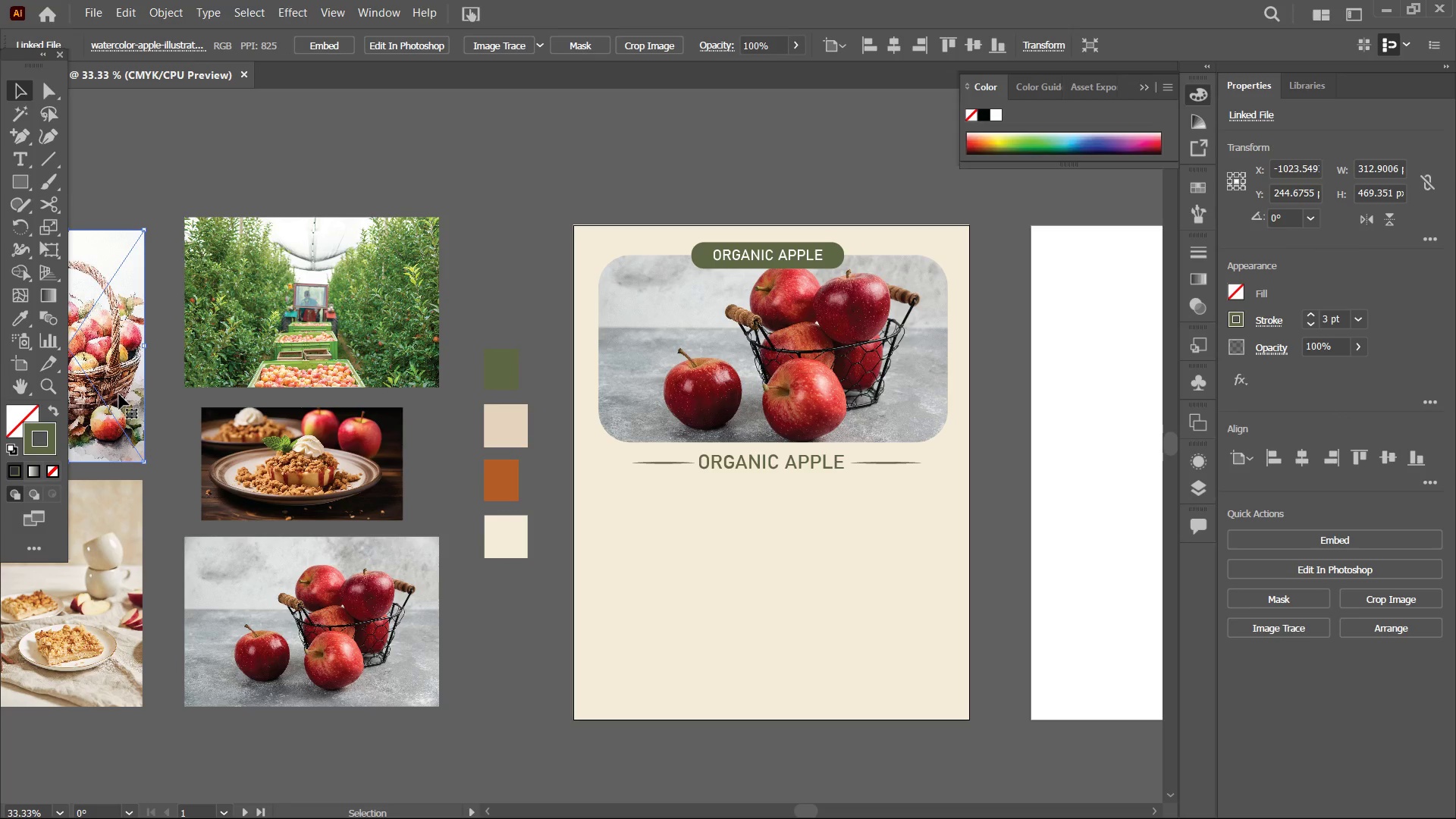 
key(Backspace)
 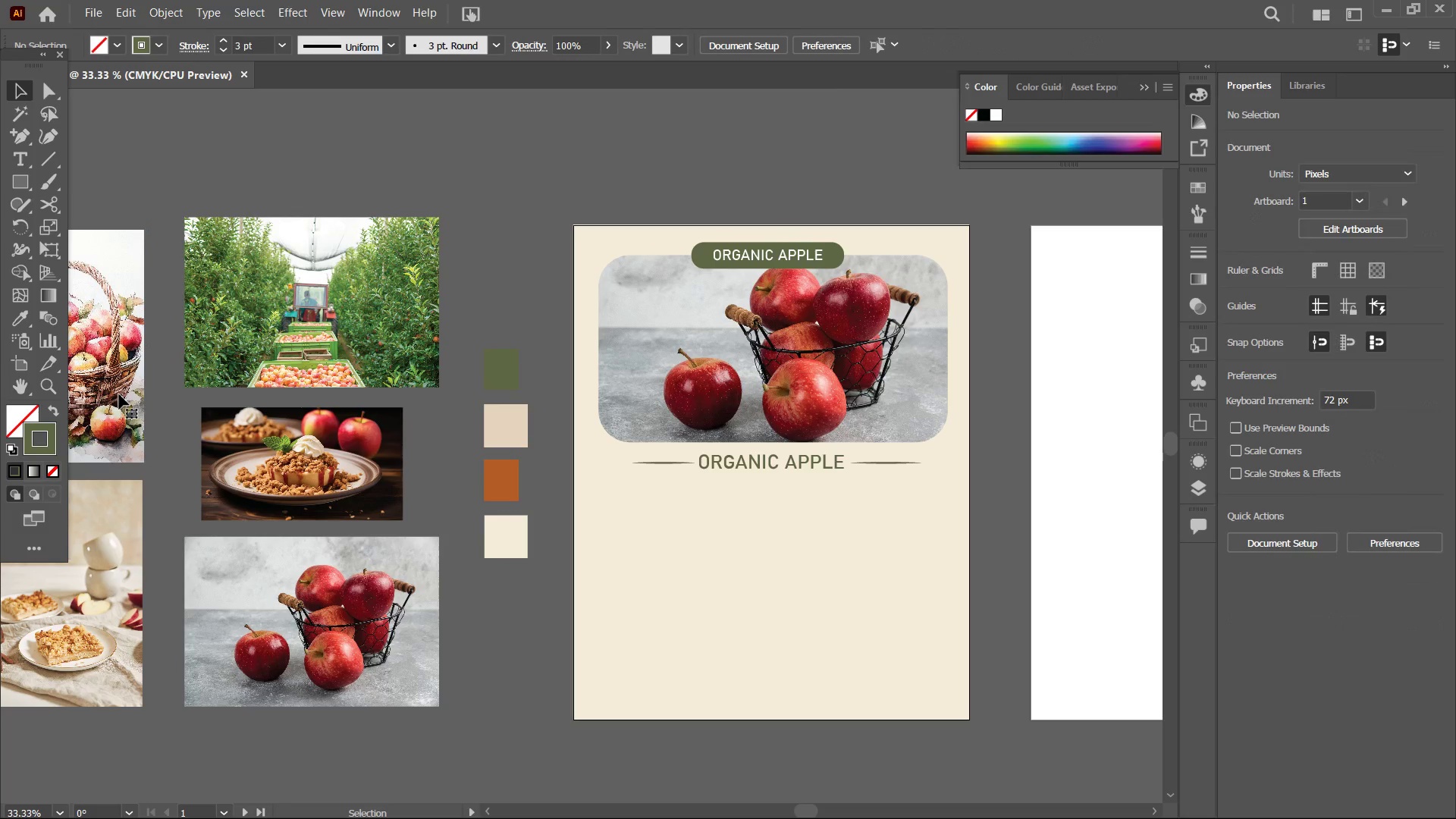 
left_click([119, 394])
 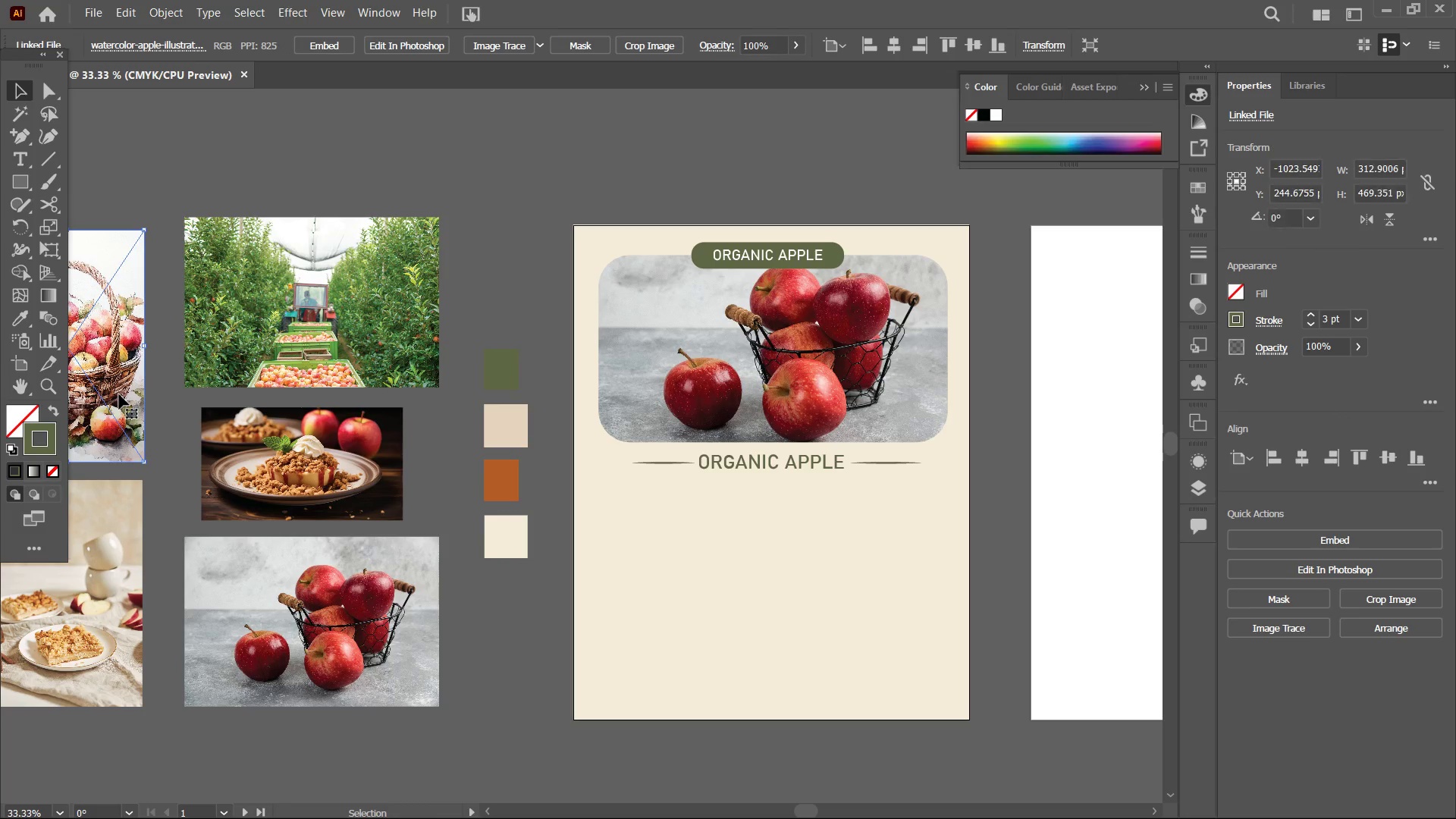 
key(Backspace)
 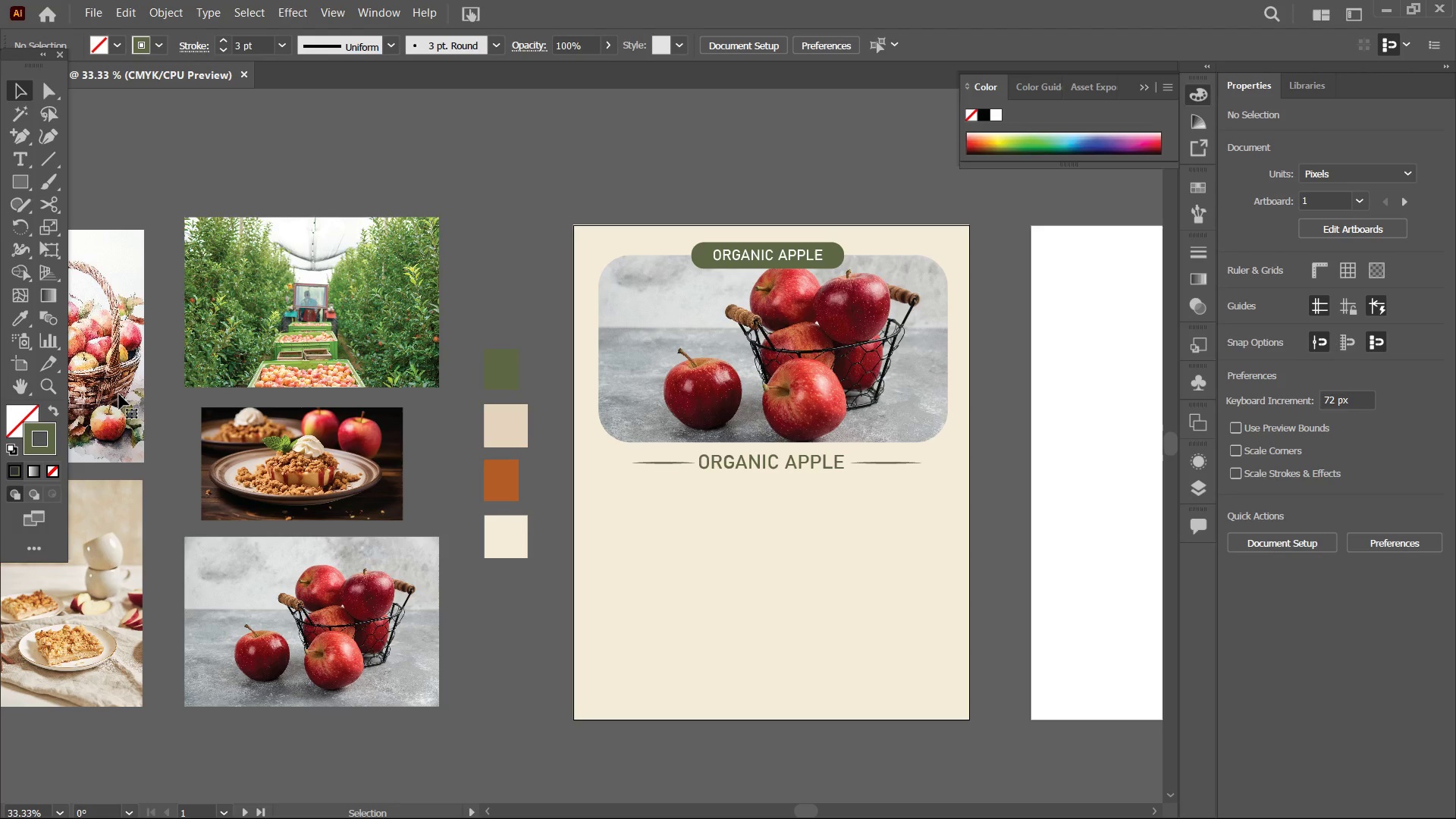 
left_click([119, 394])
 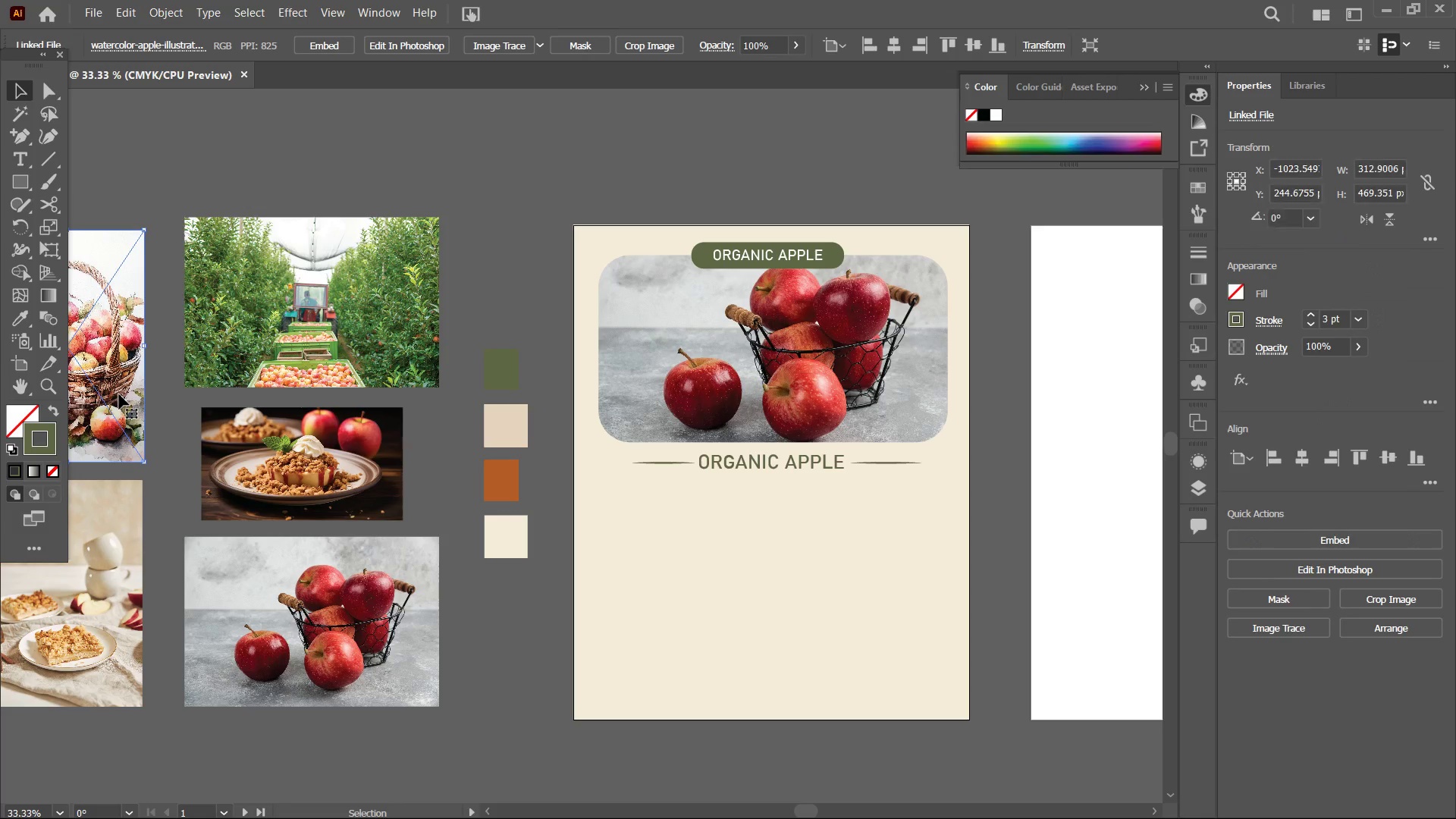 
key(Backspace)
 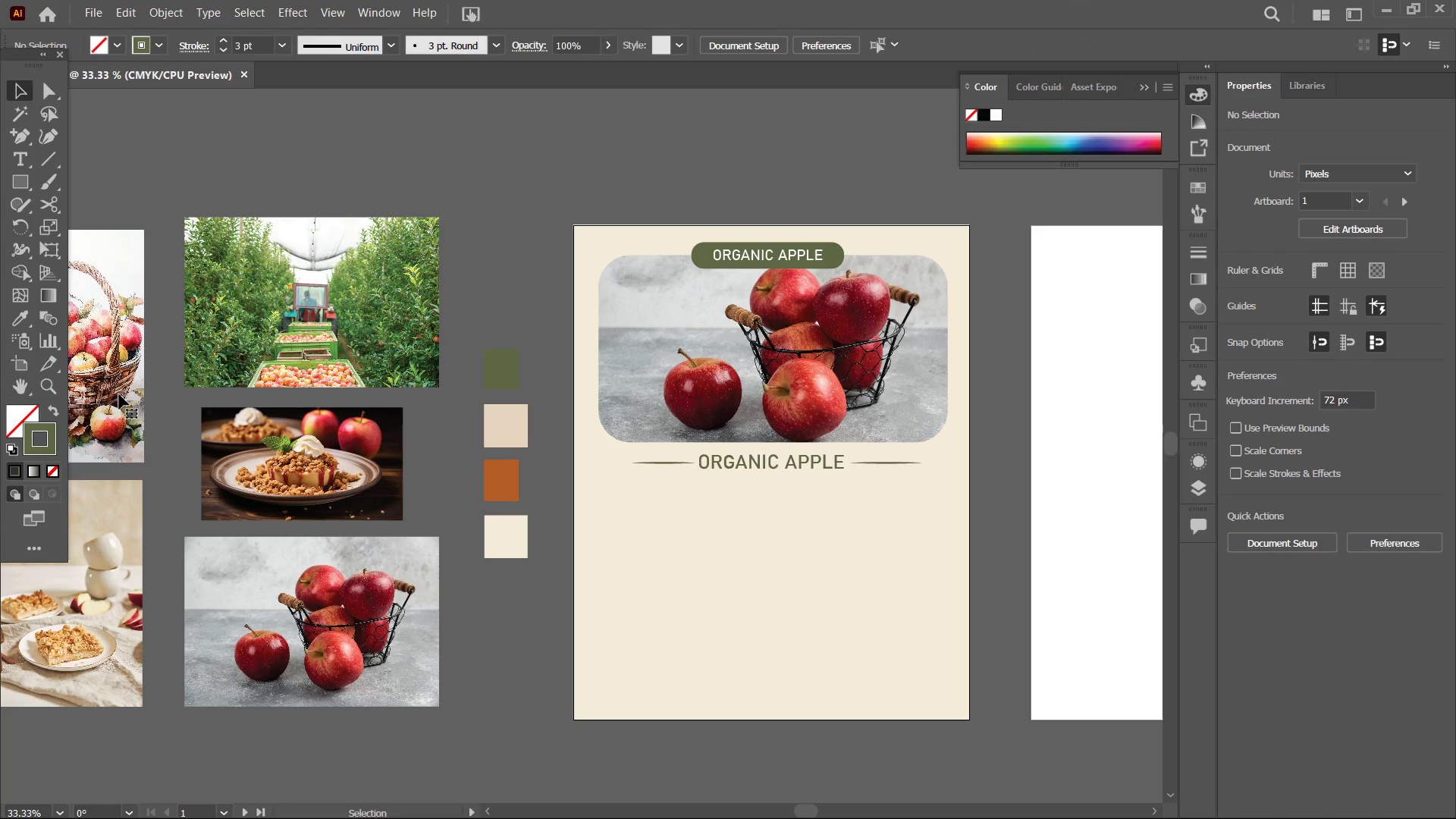 
left_click([119, 394])
 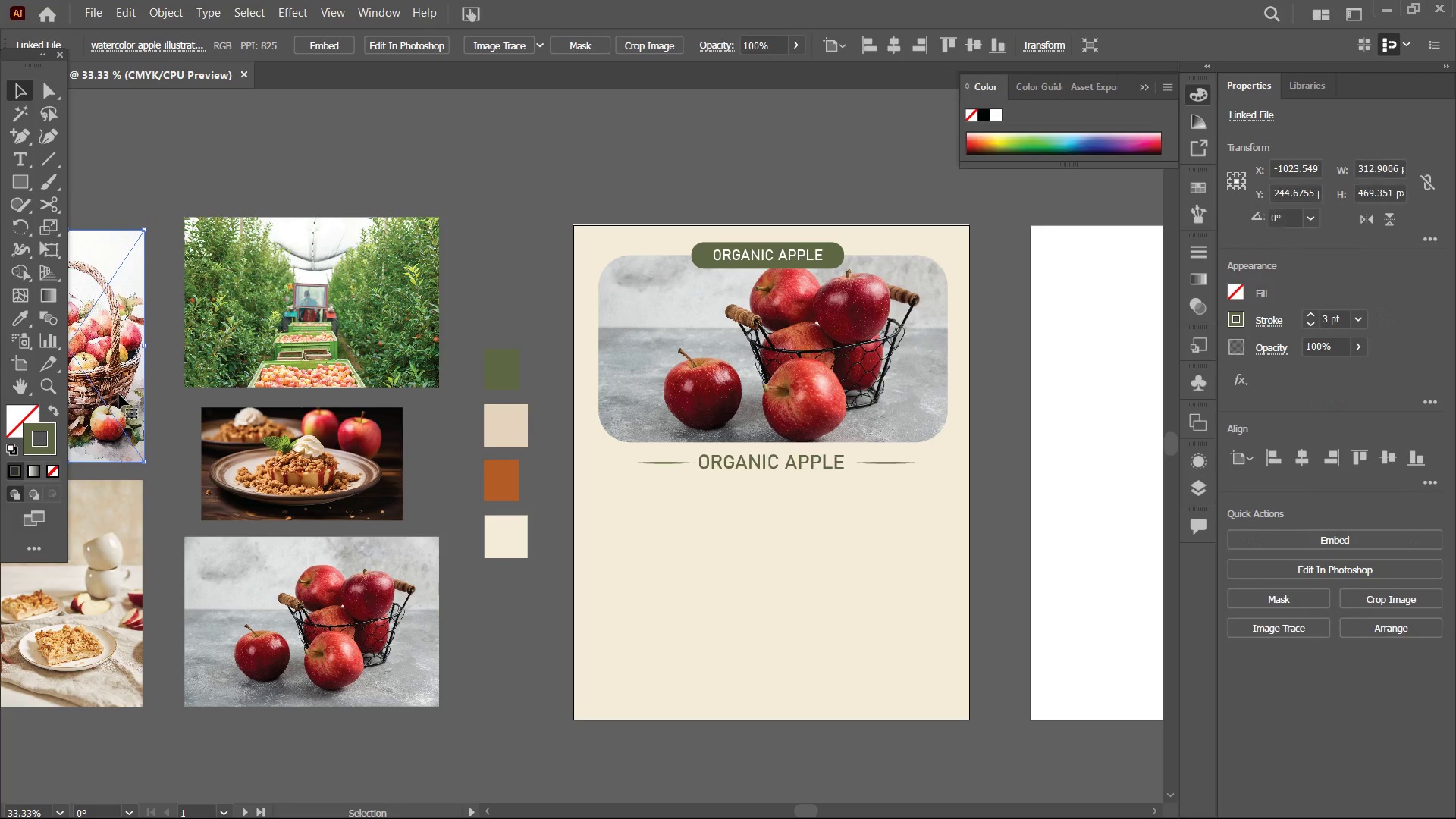 
key(Backspace)
 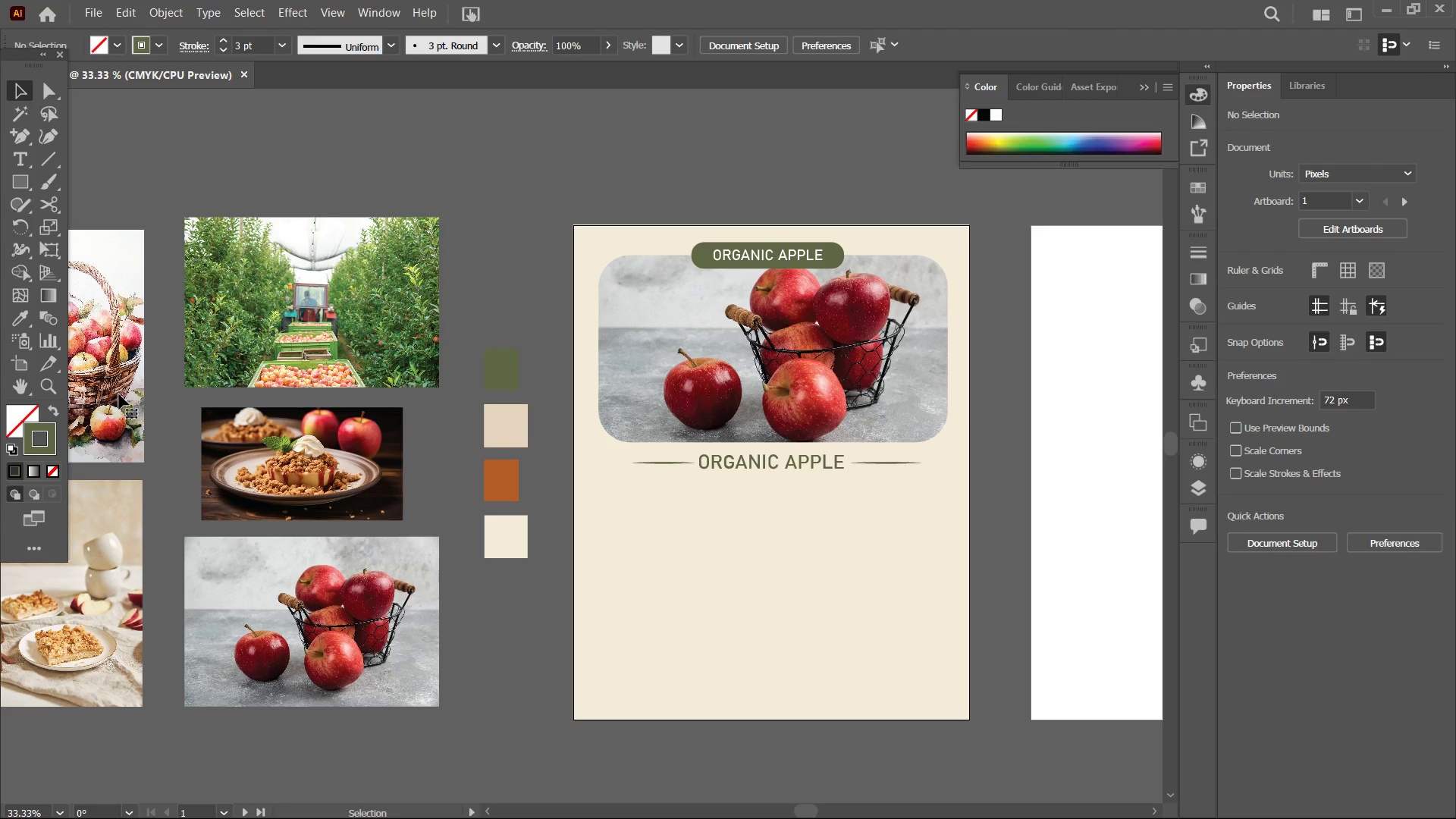 
left_click([119, 394])
 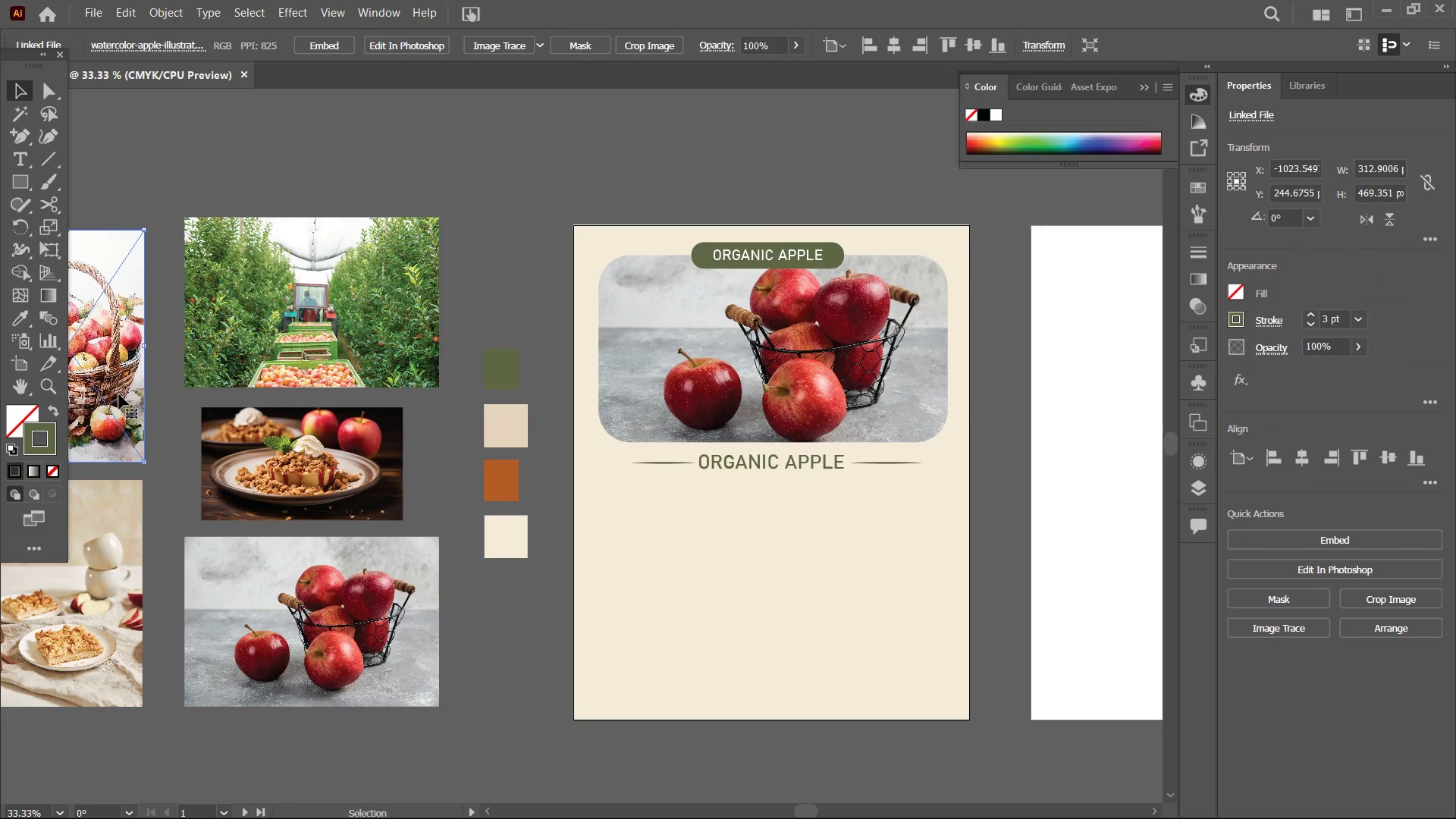 
key(Backspace)
 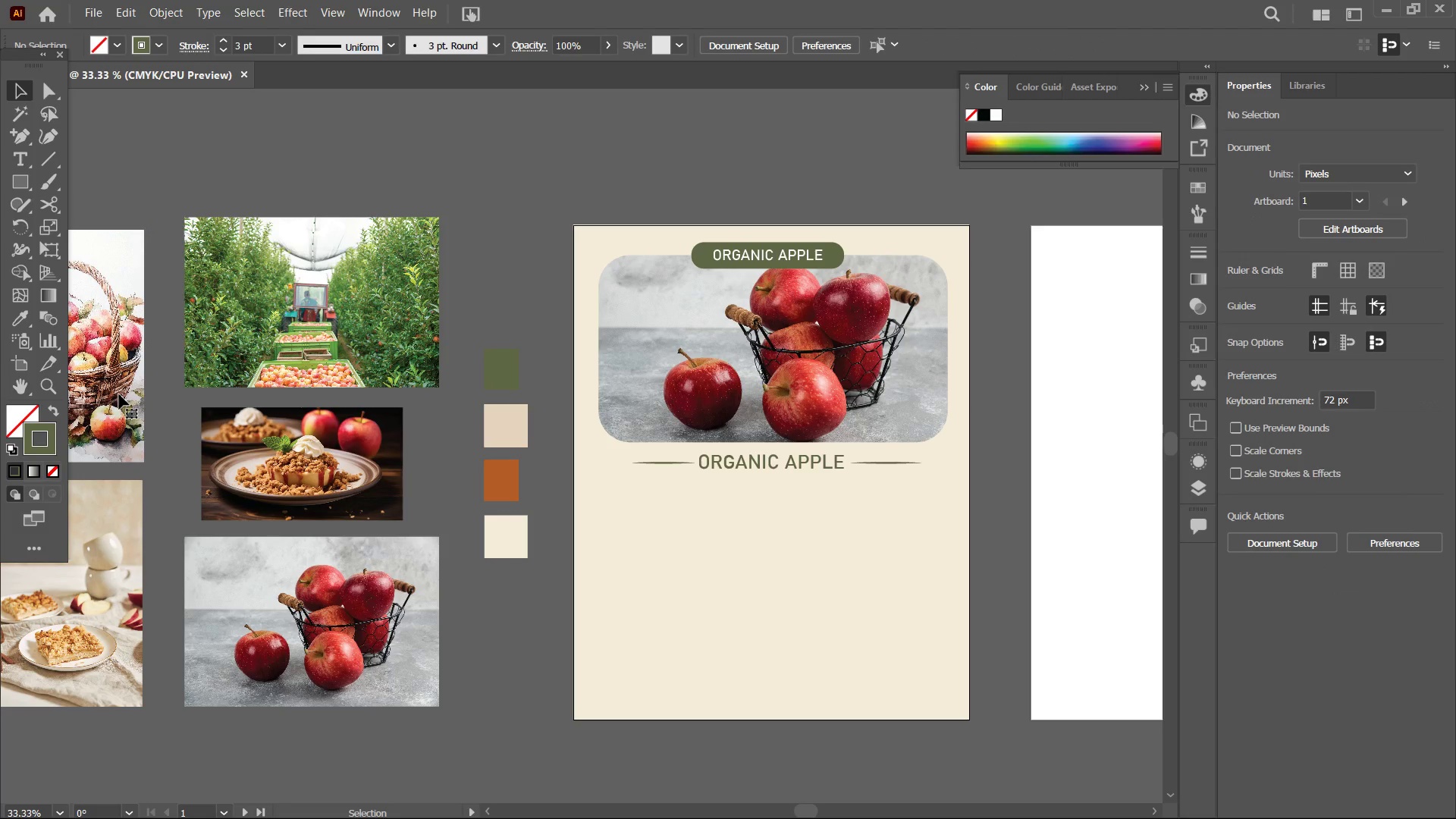 
left_click([119, 394])
 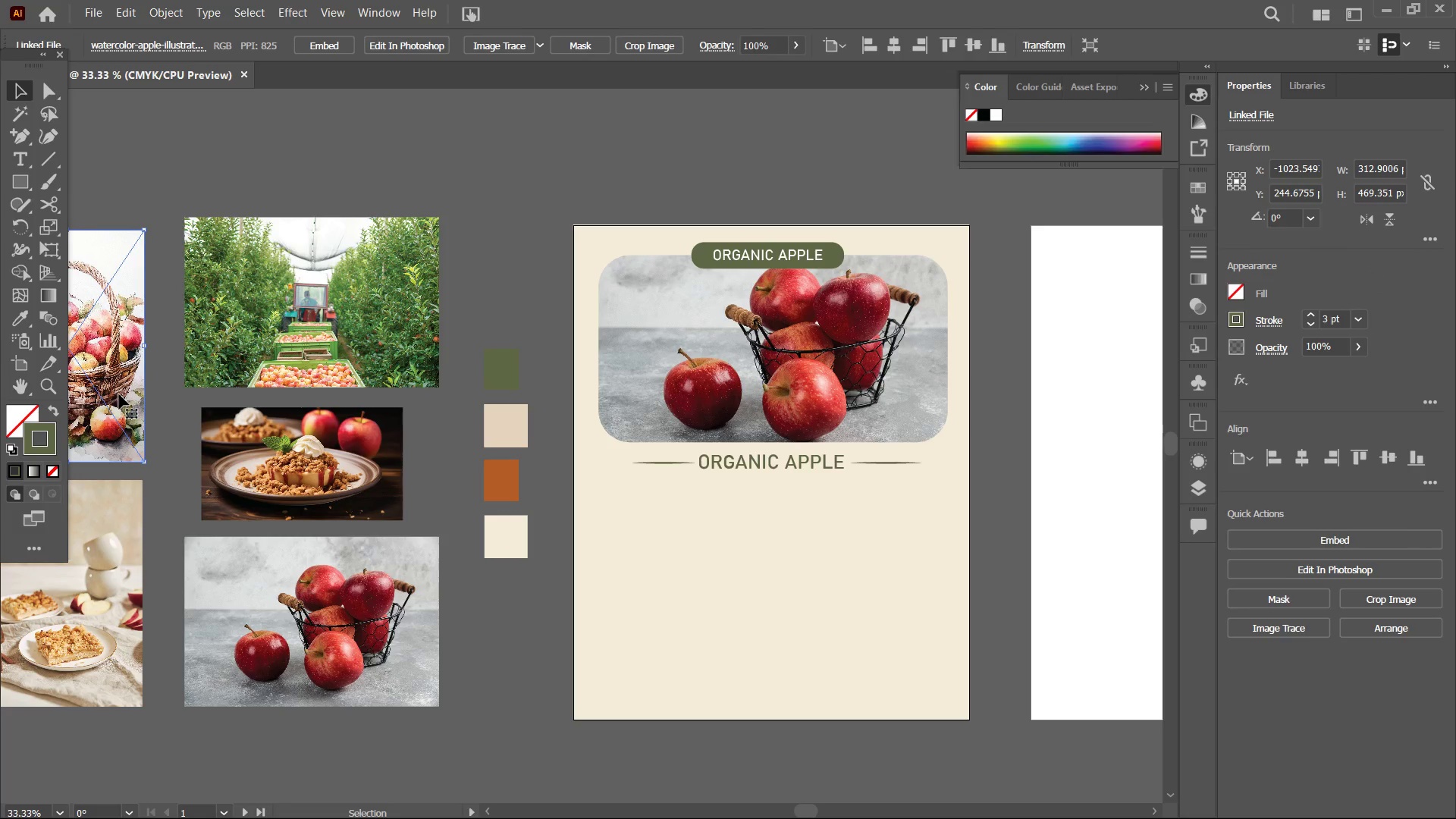 
key(Backspace)
 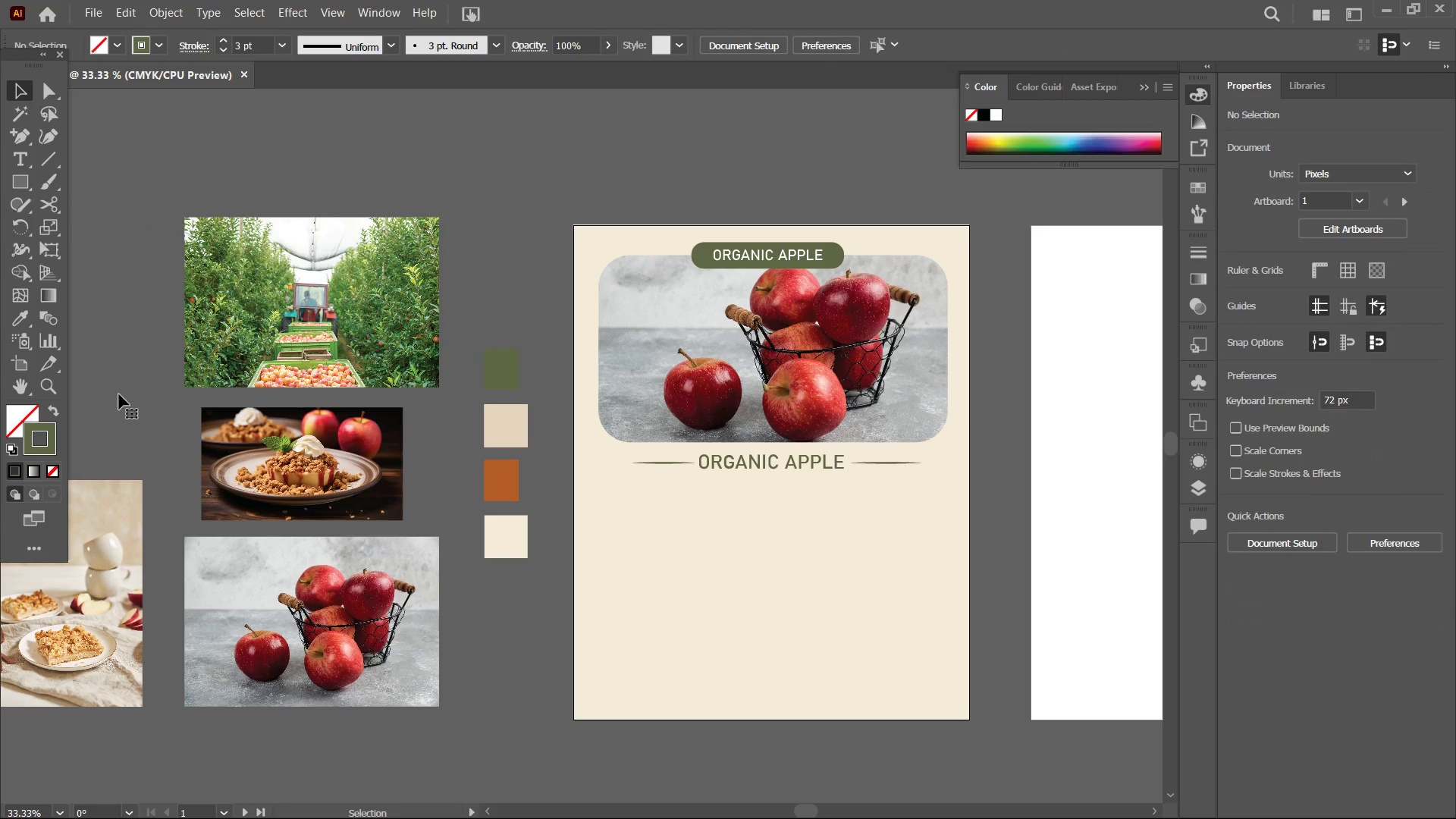 
key(Control+Z)
 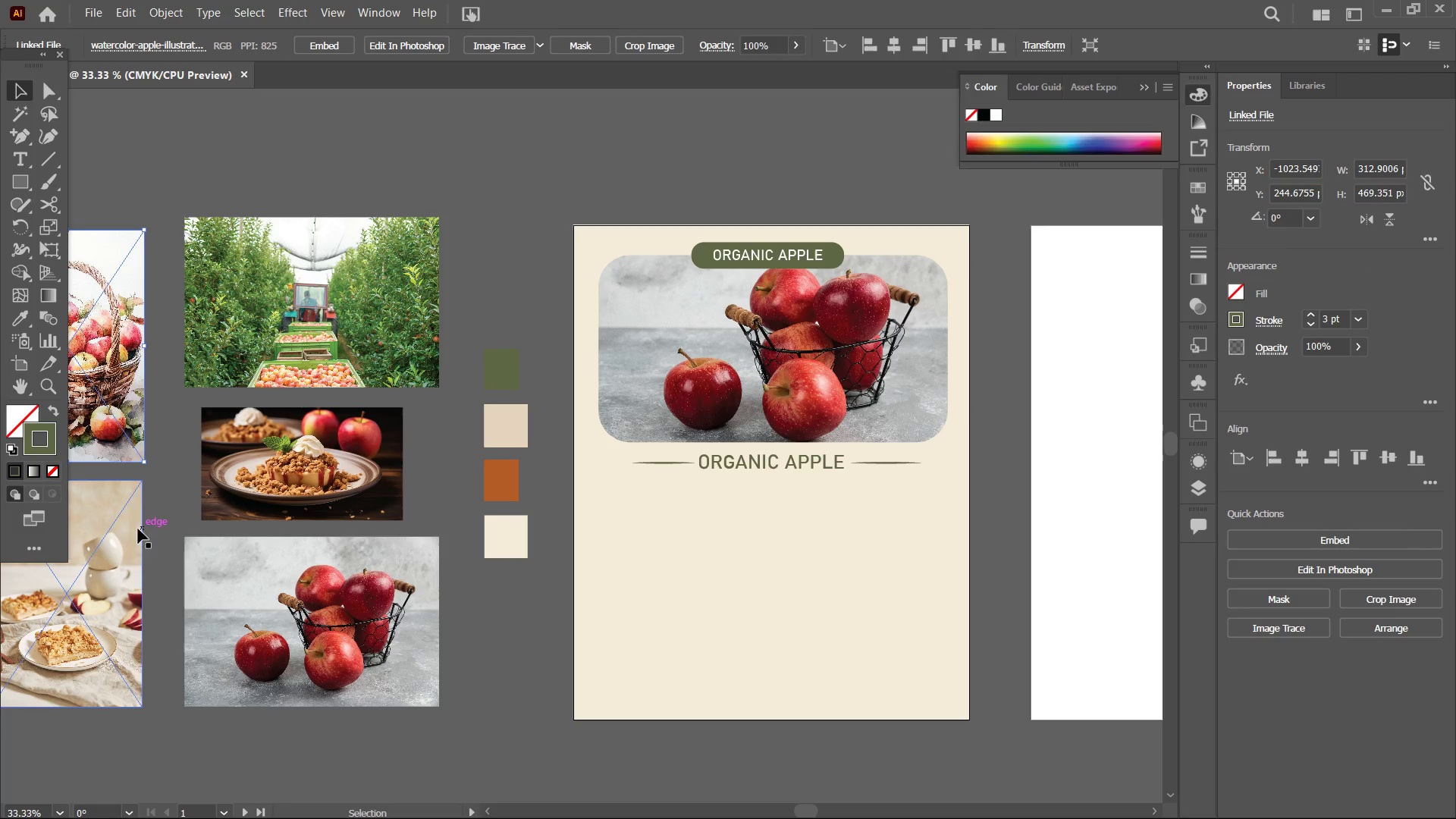 
left_click([130, 530])
 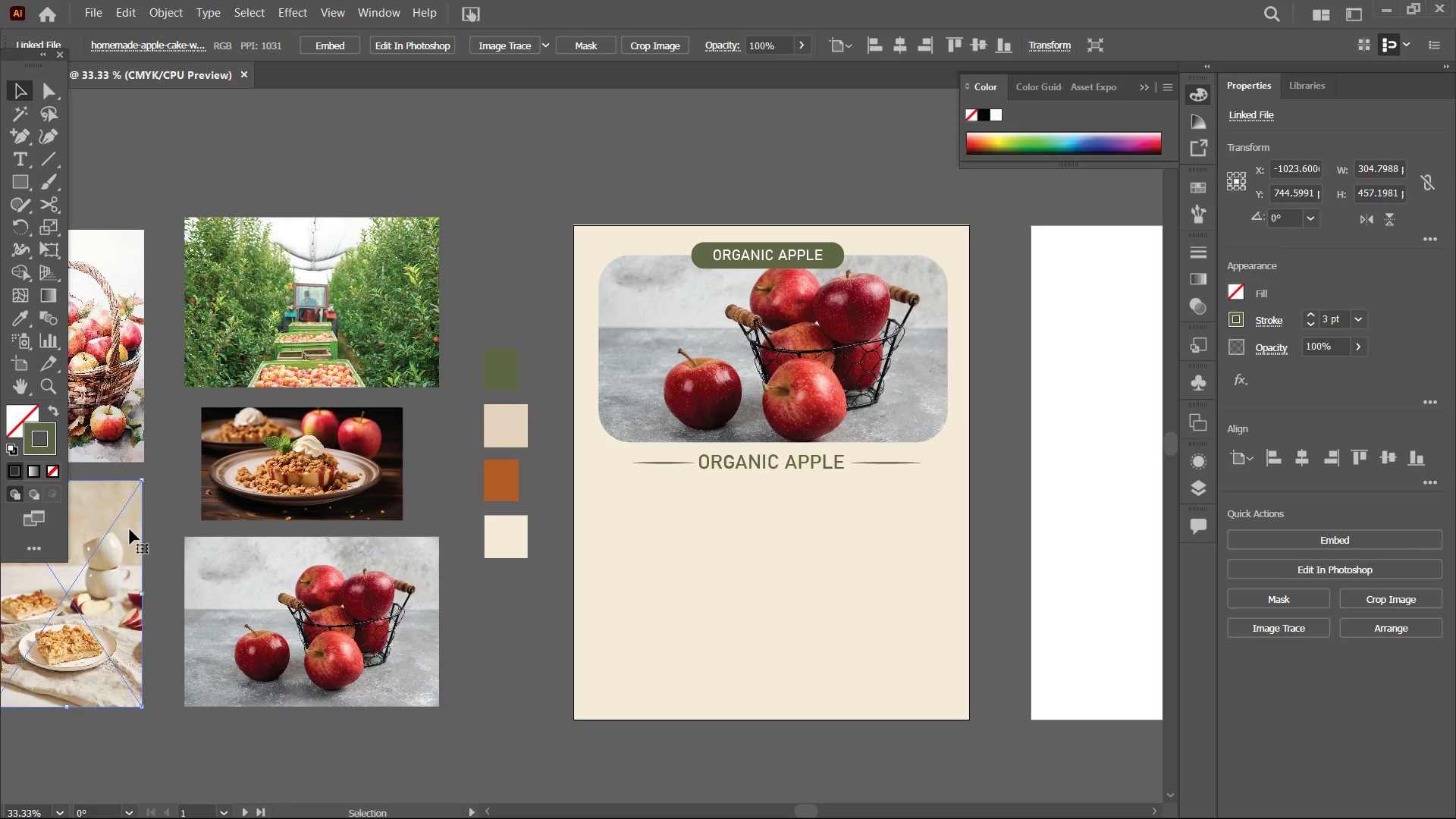 
key(Backspace)
 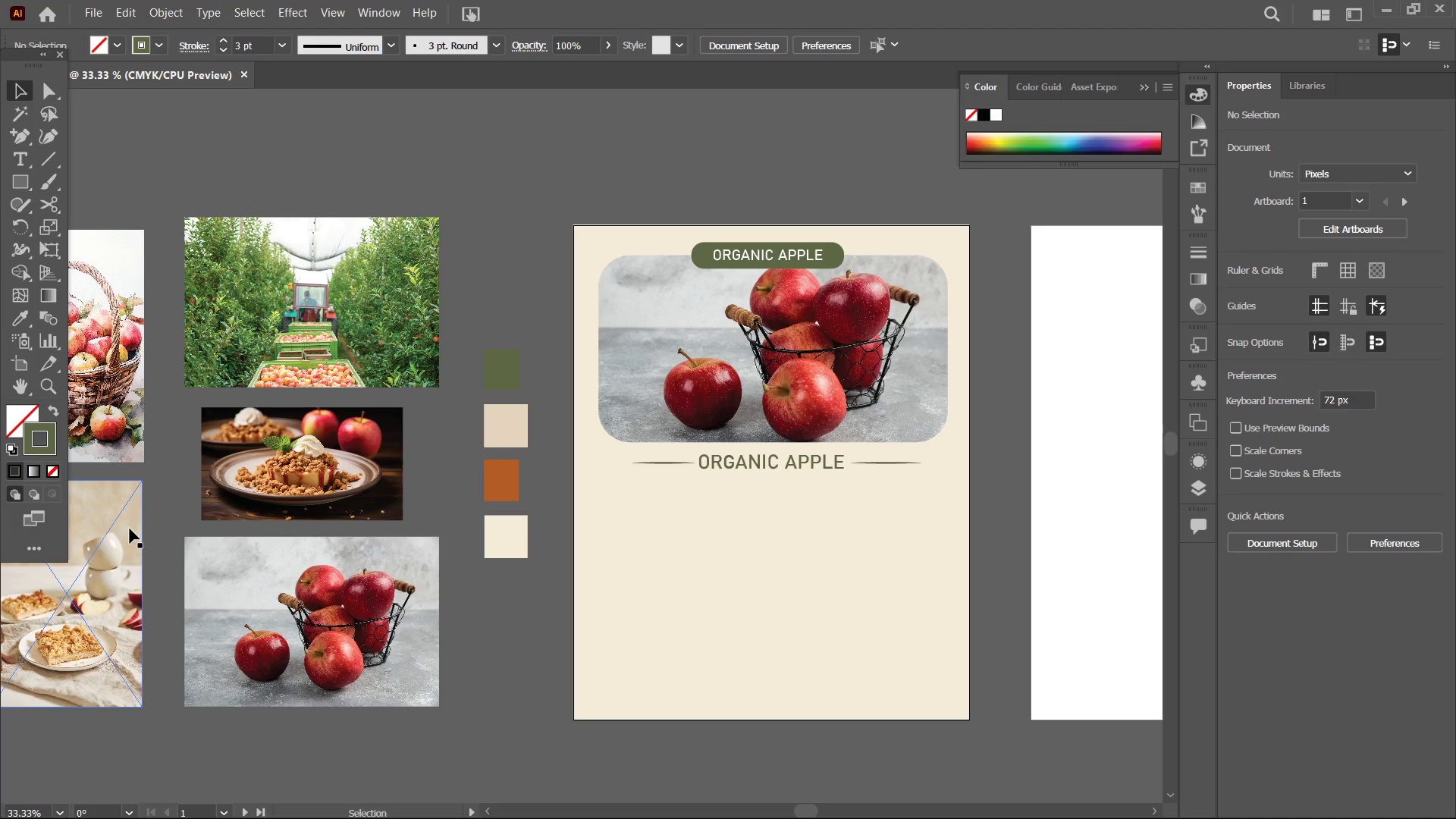 
left_click([130, 529])
 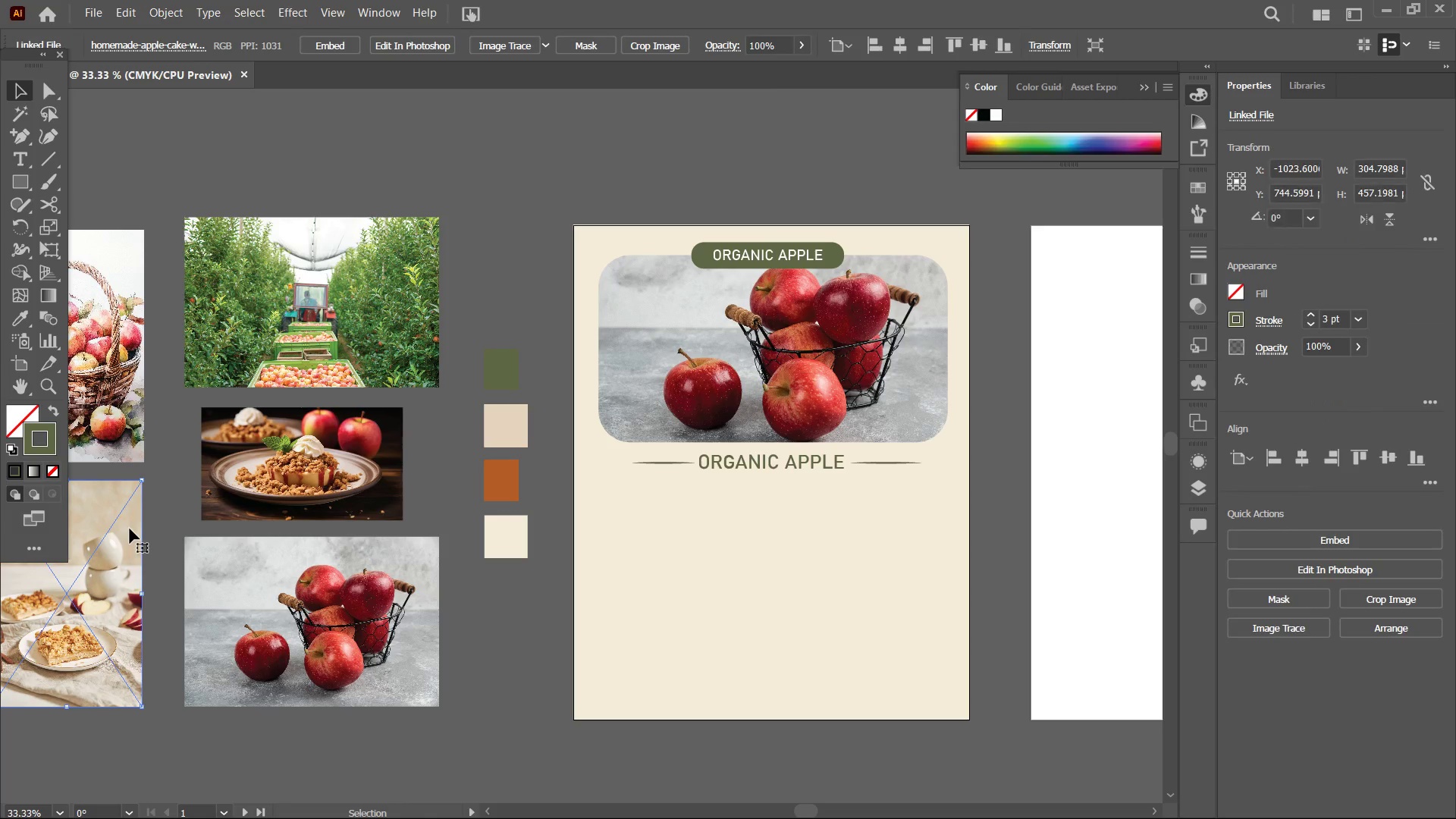 
key(Backspace)
 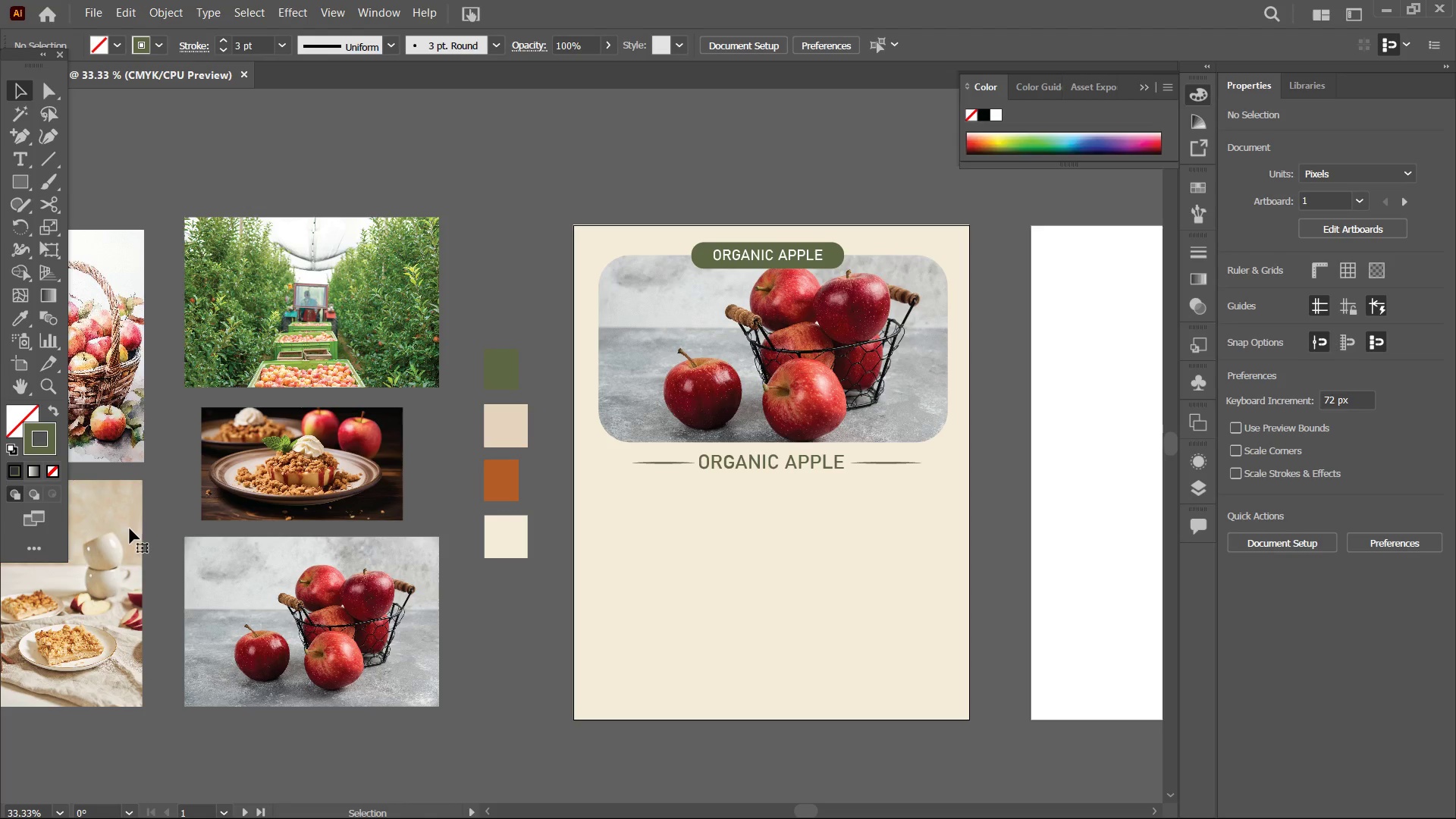 
left_click([130, 529])
 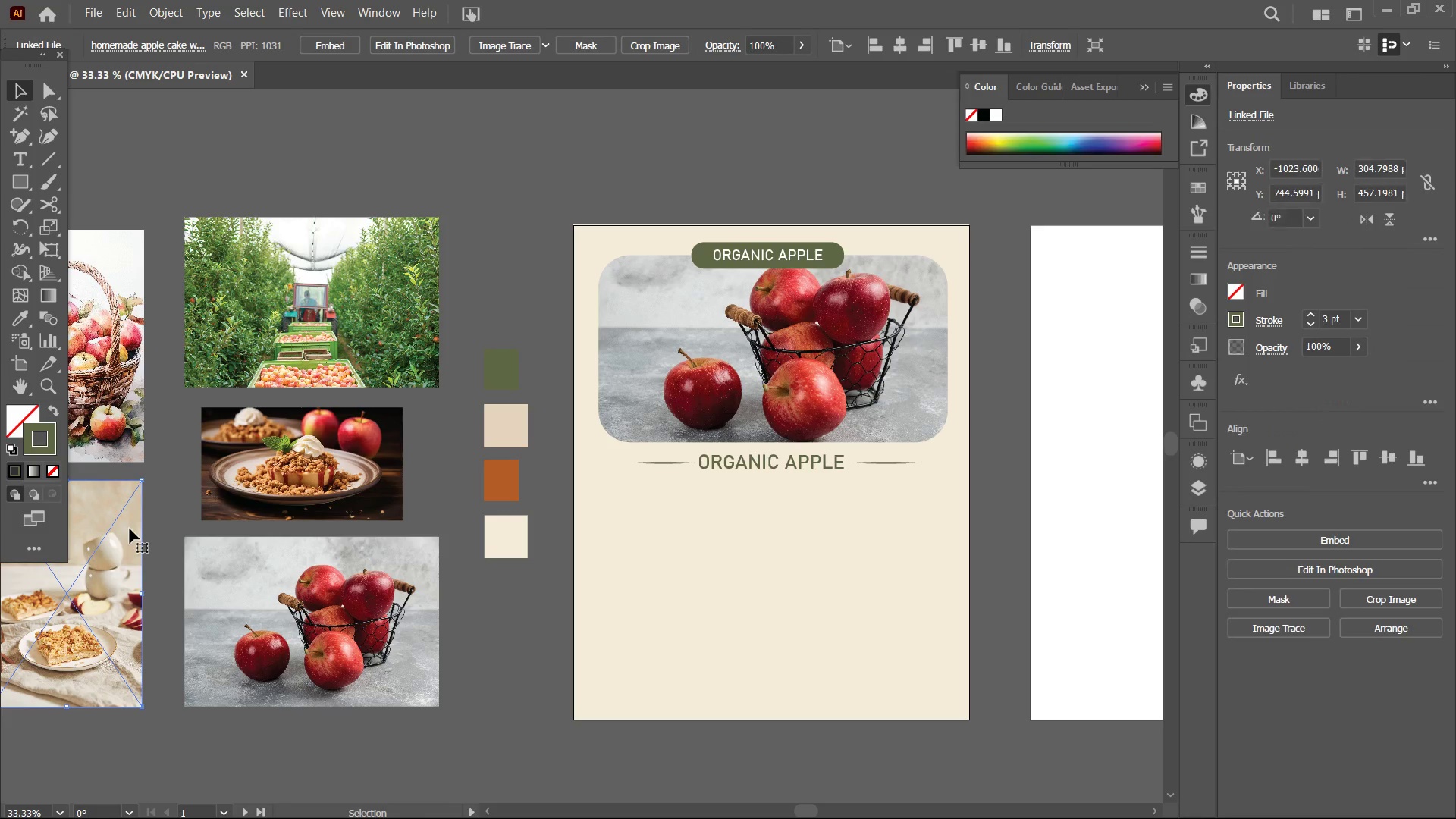 
key(Backspace)
 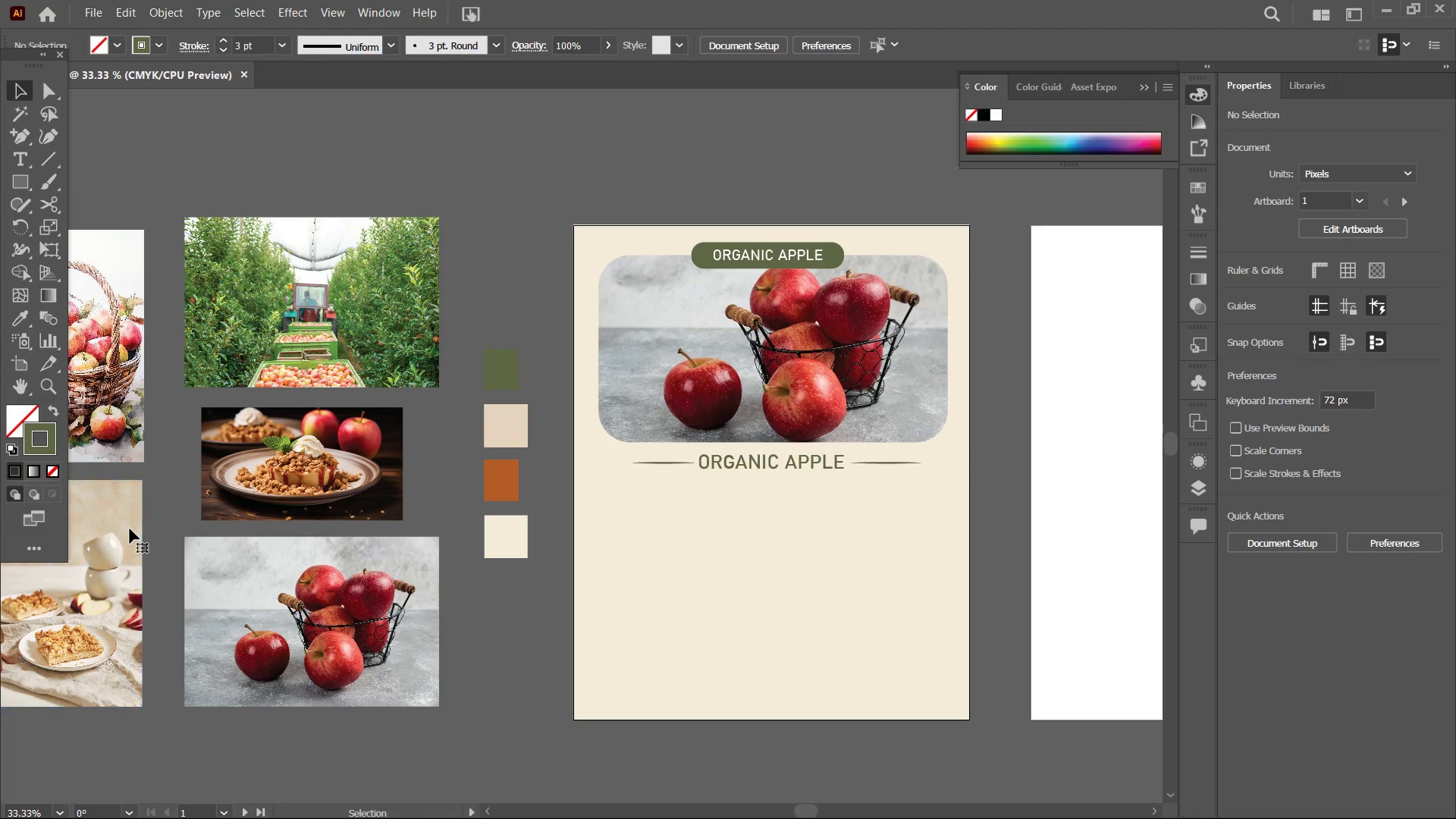 
left_click([130, 529])
 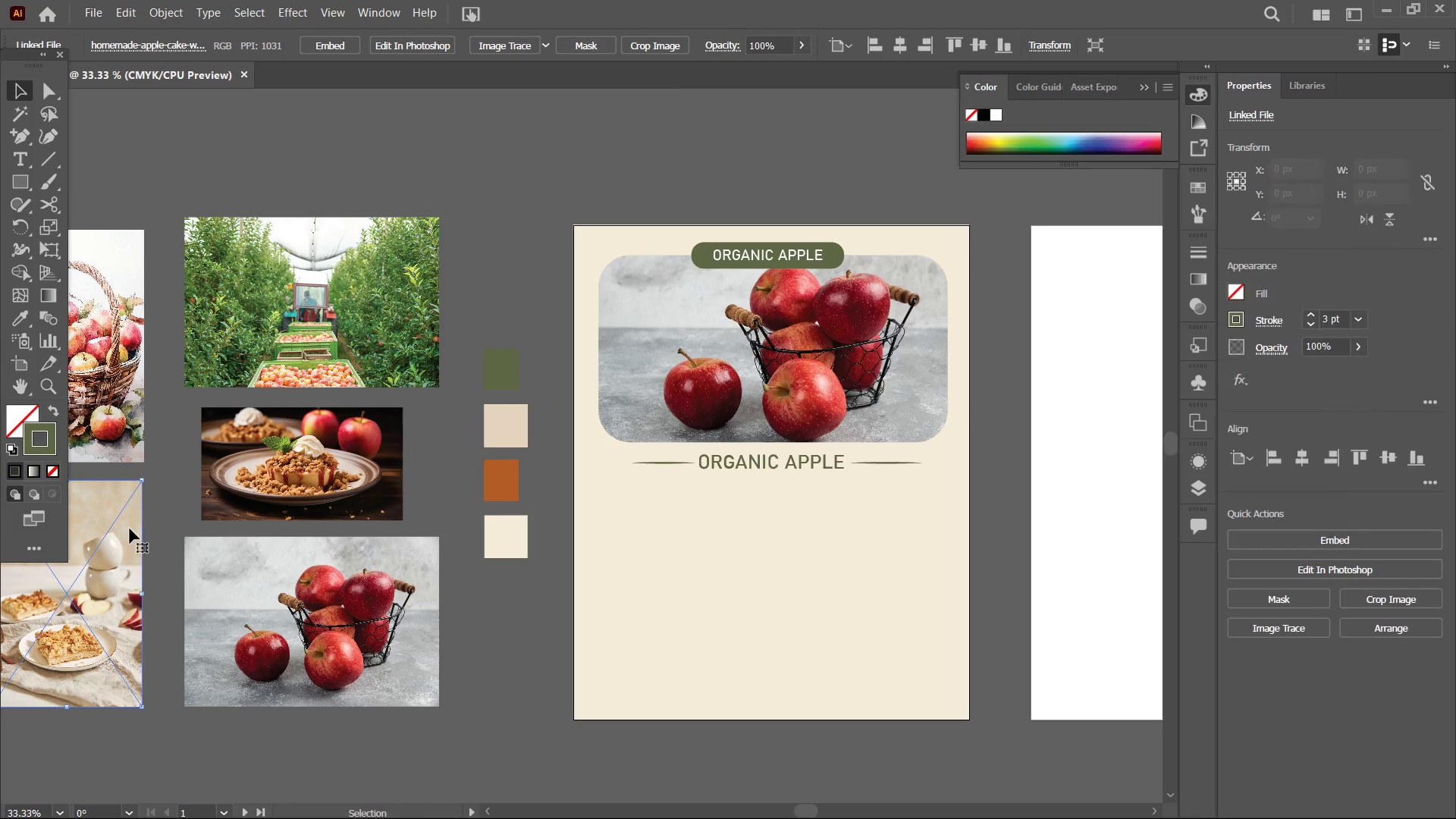 
key(Backspace)
 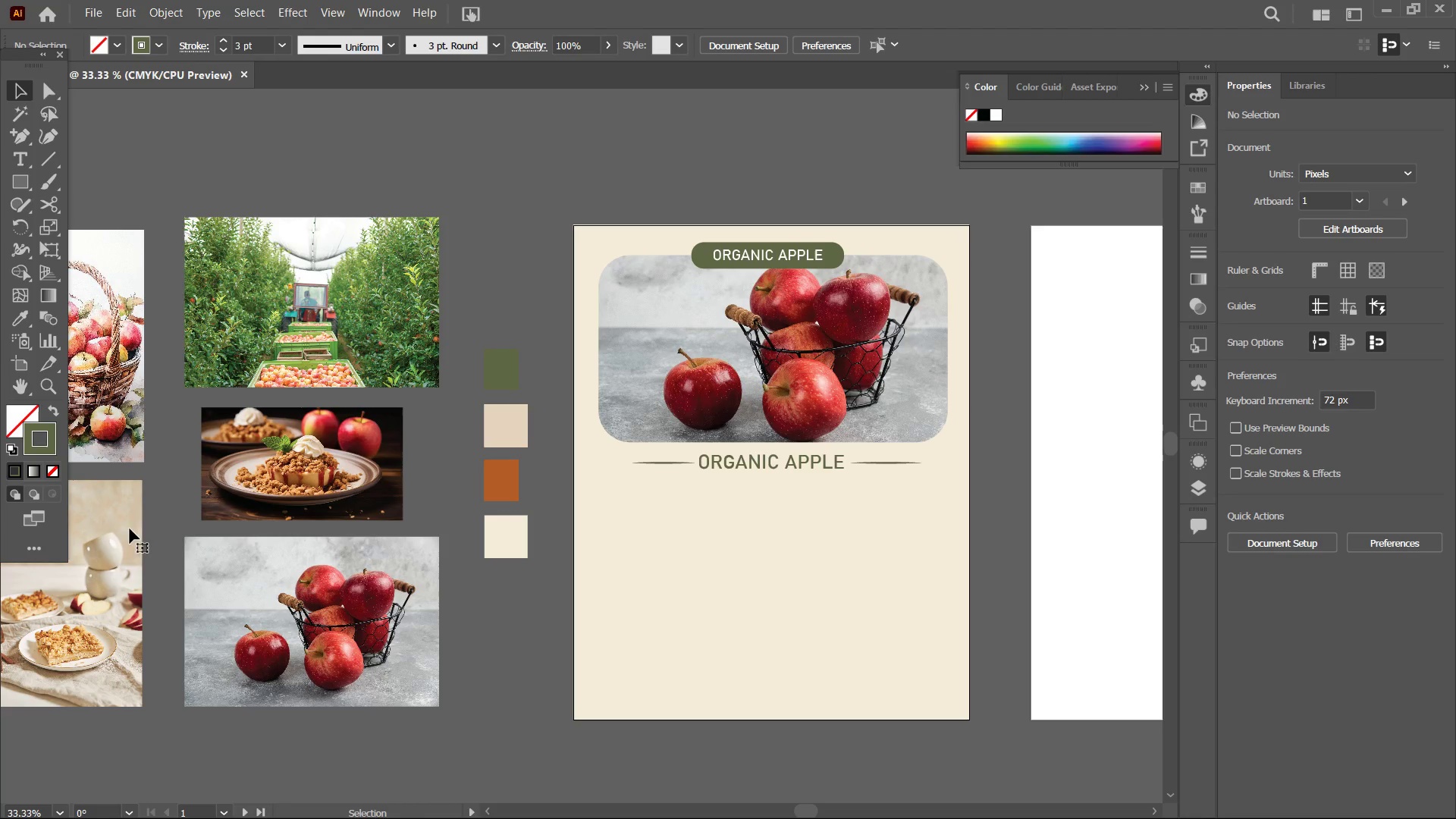 
left_click([130, 529])
 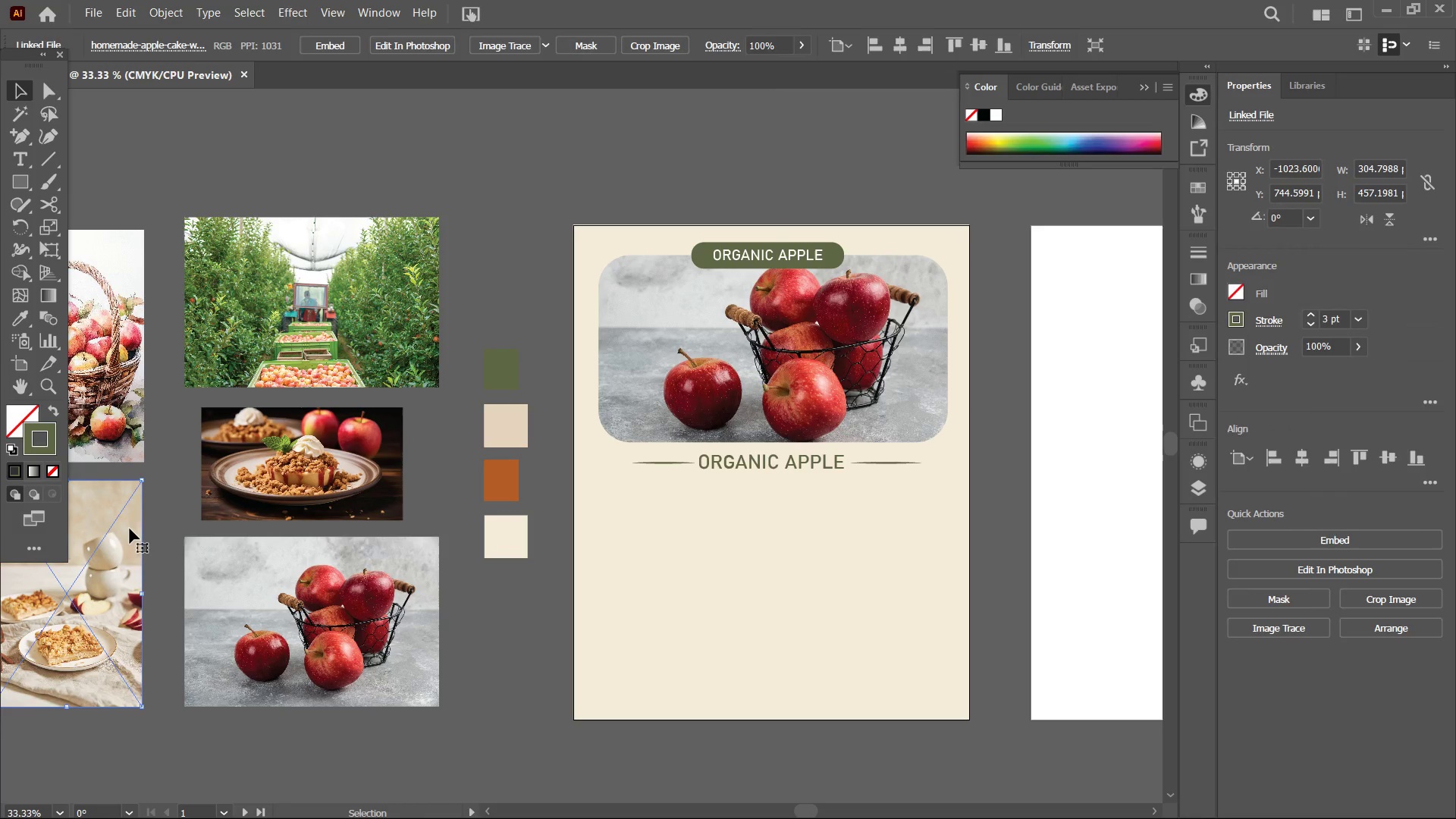 
key(Backspace)
 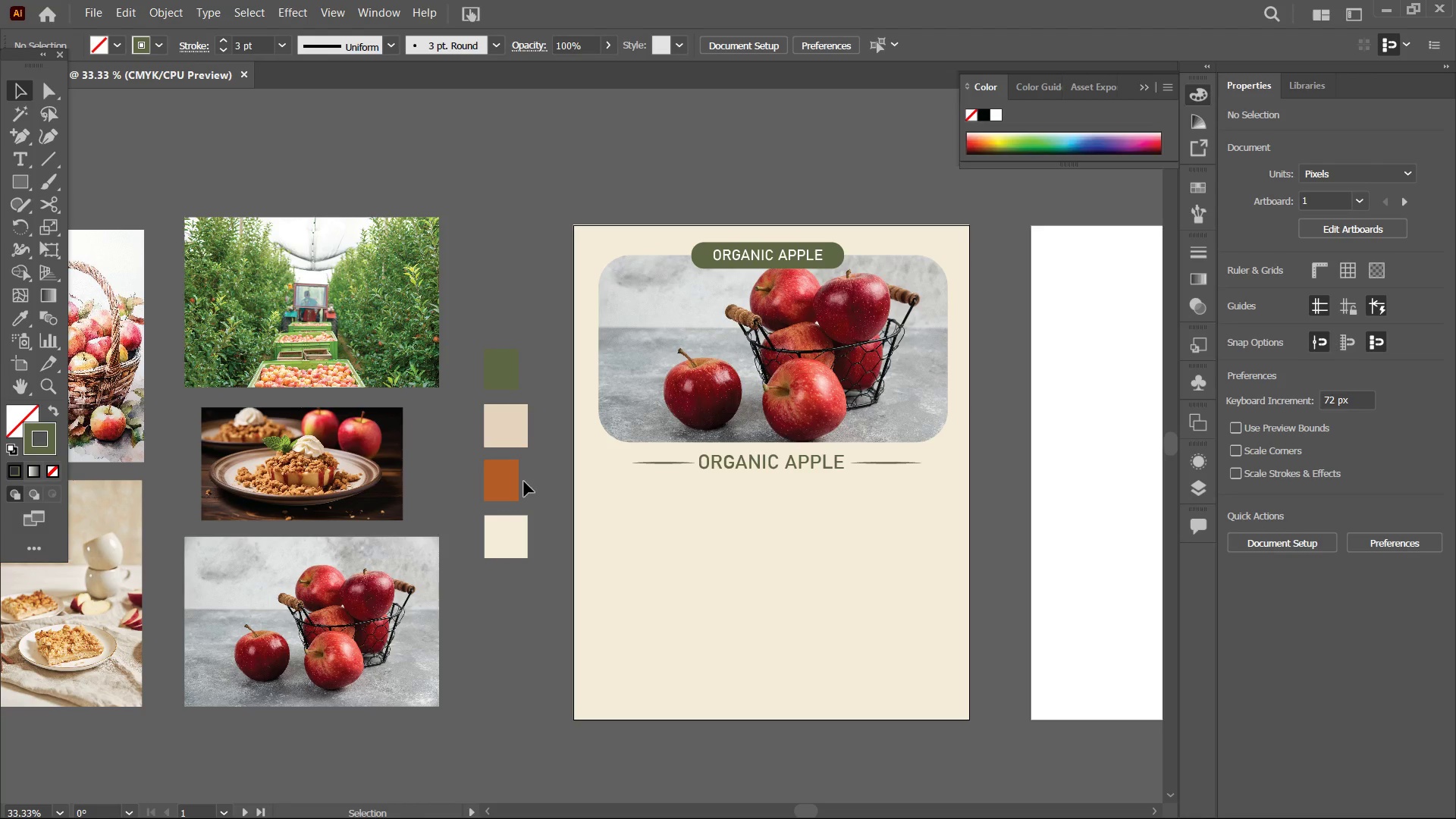 
left_click([503, 487])
 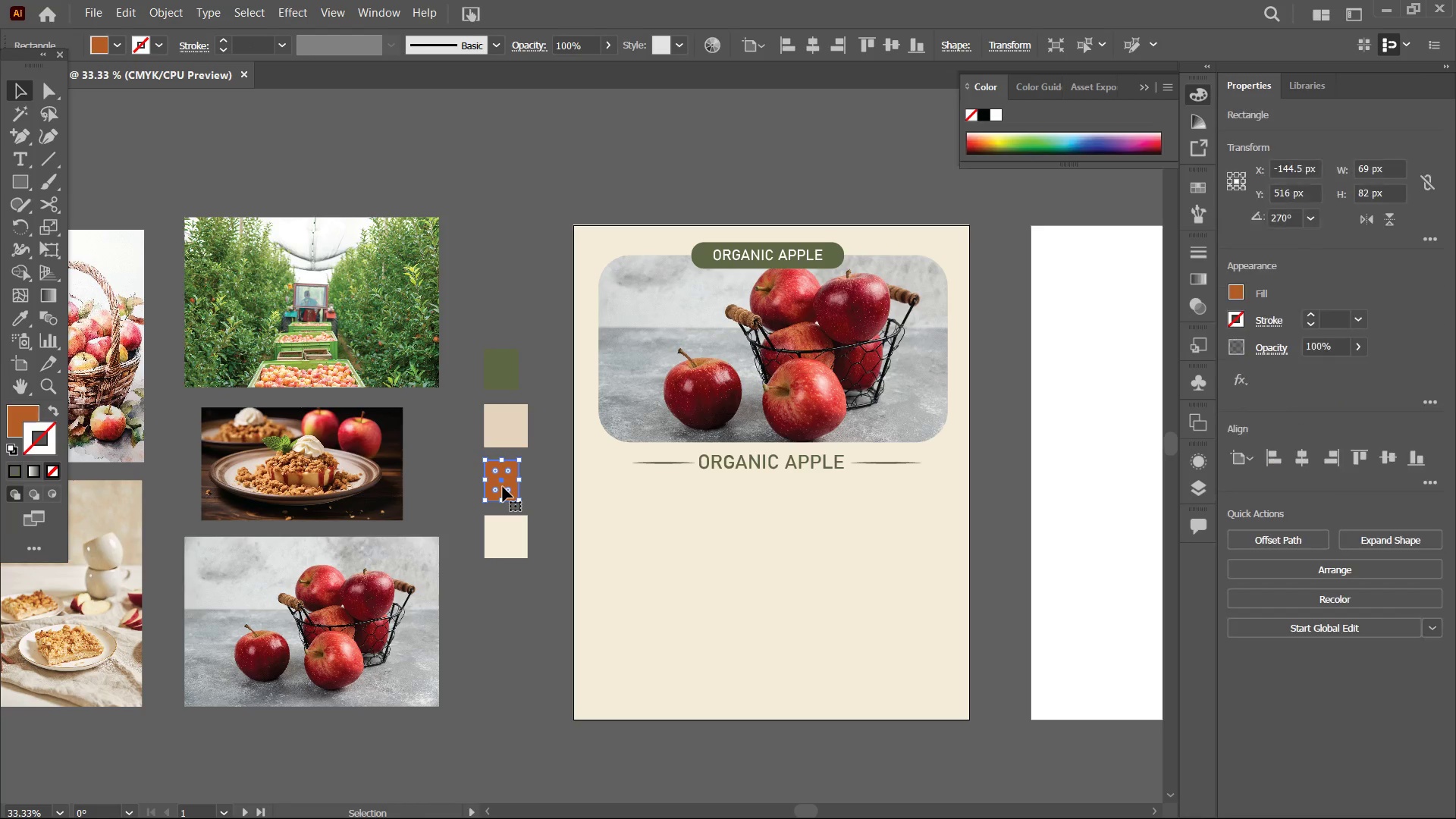 
key(Backspace)
 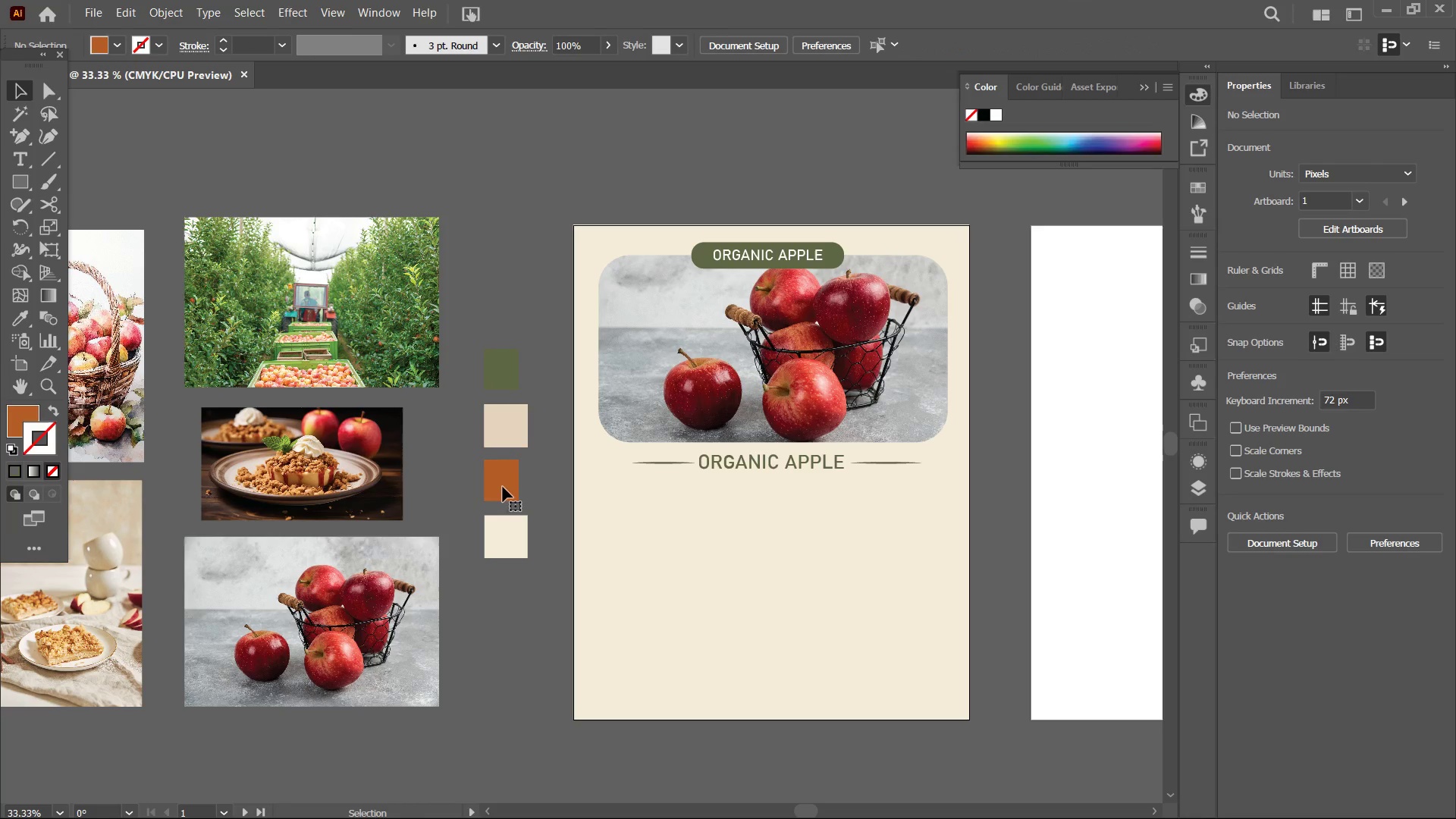 
left_click([503, 487])
 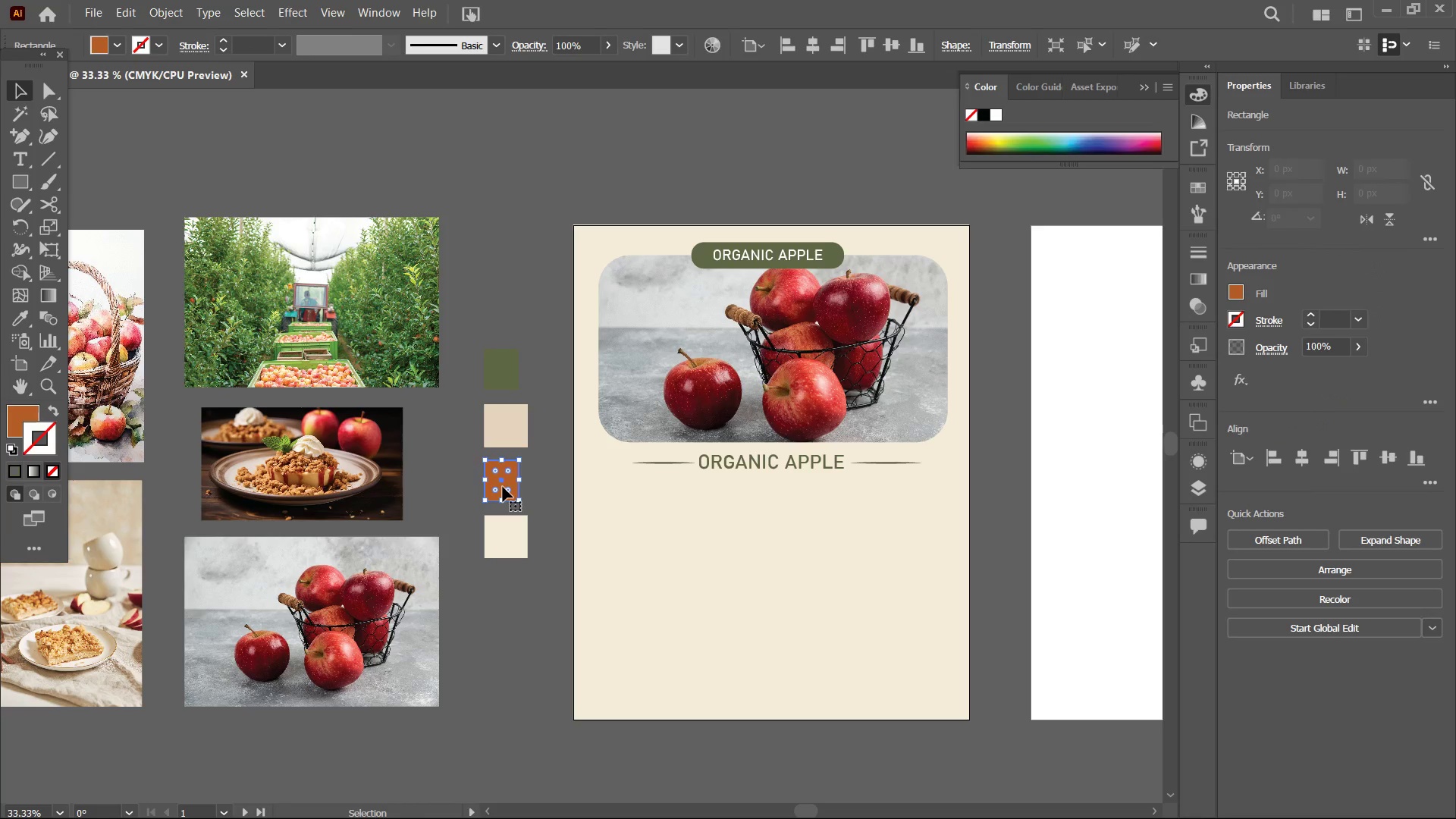 
key(Backspace)
 